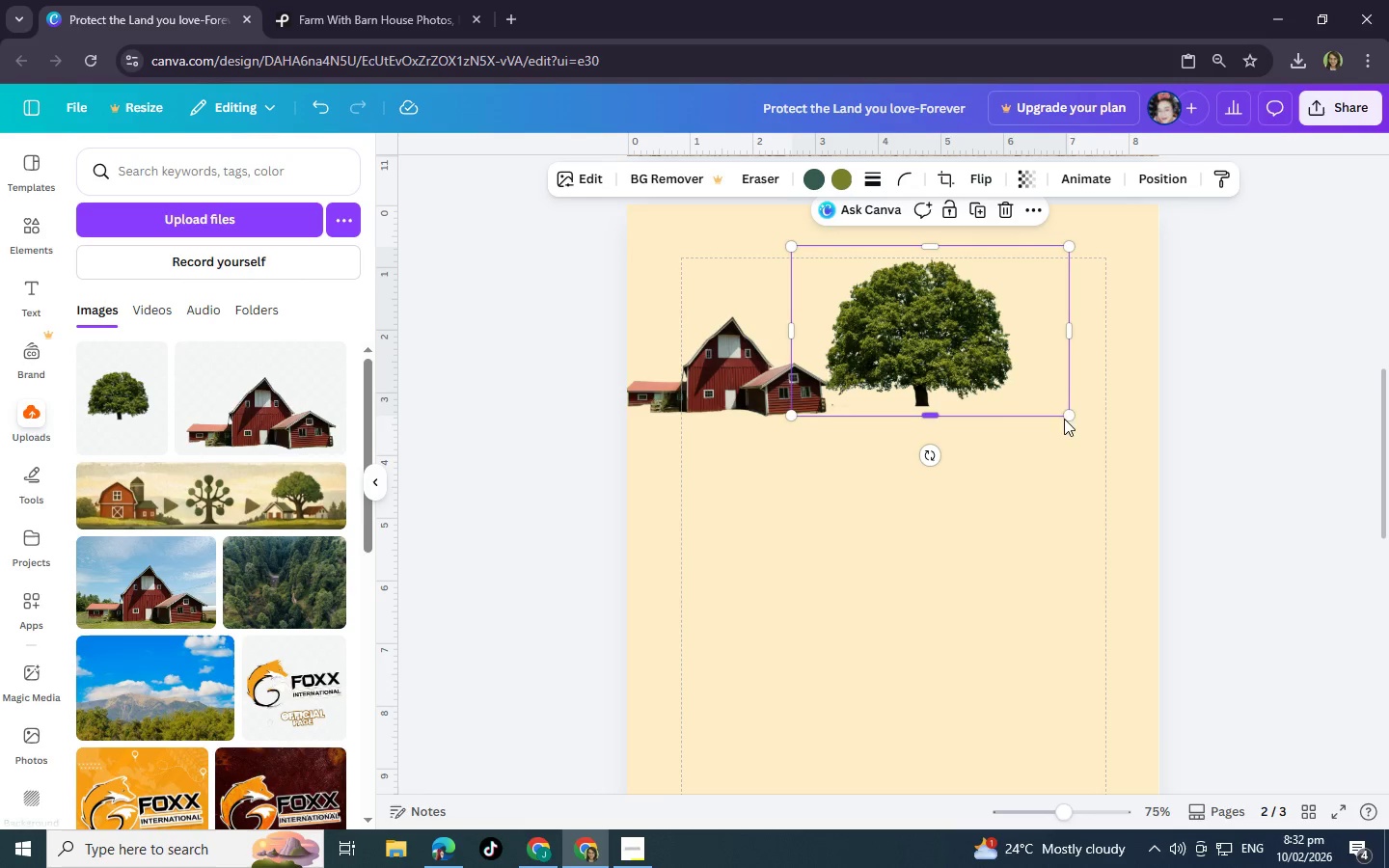 
left_click_drag(start_coordinate=[1066, 419], to_coordinate=[1049, 406])
 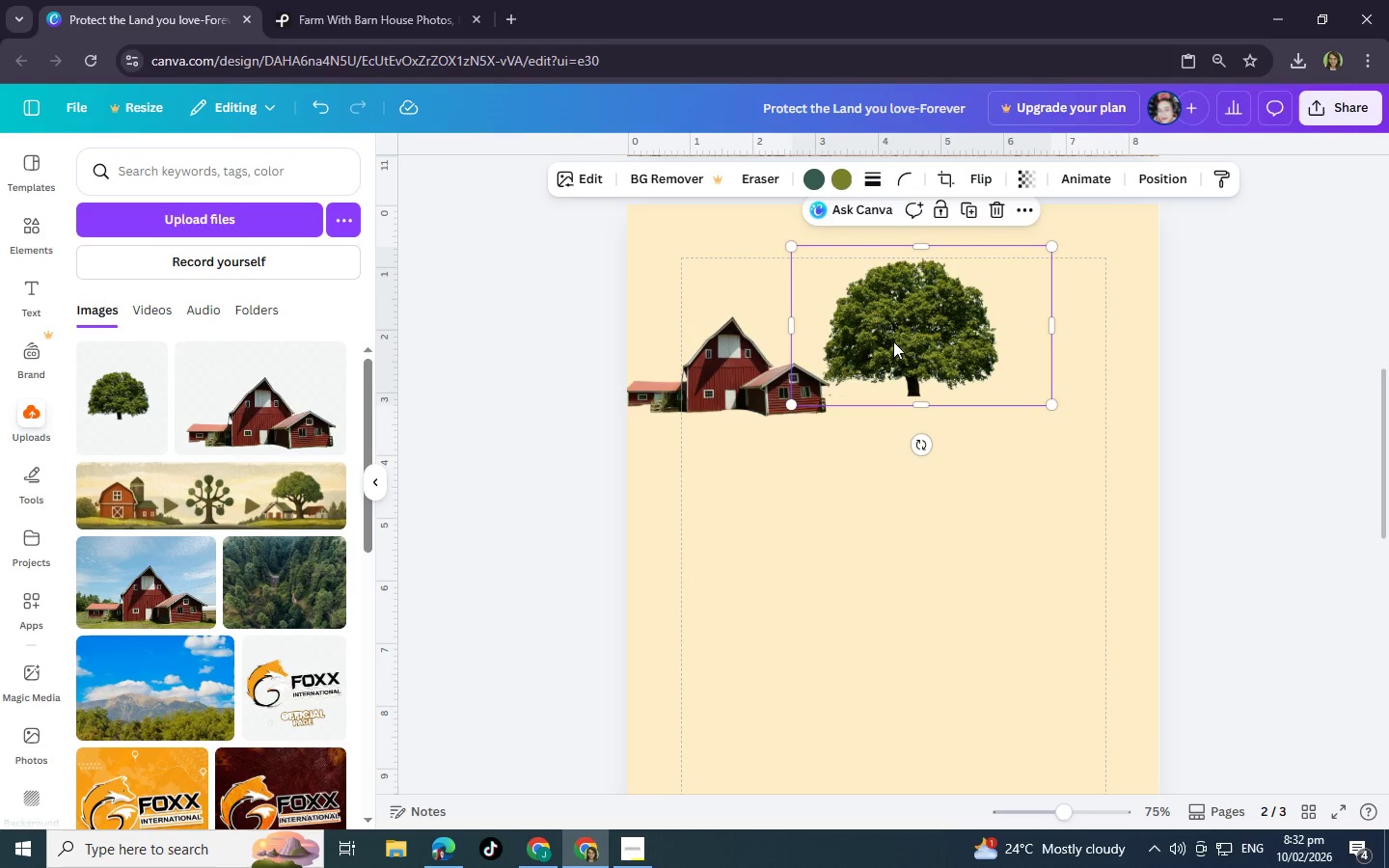 
left_click_drag(start_coordinate=[893, 341], to_coordinate=[900, 349])
 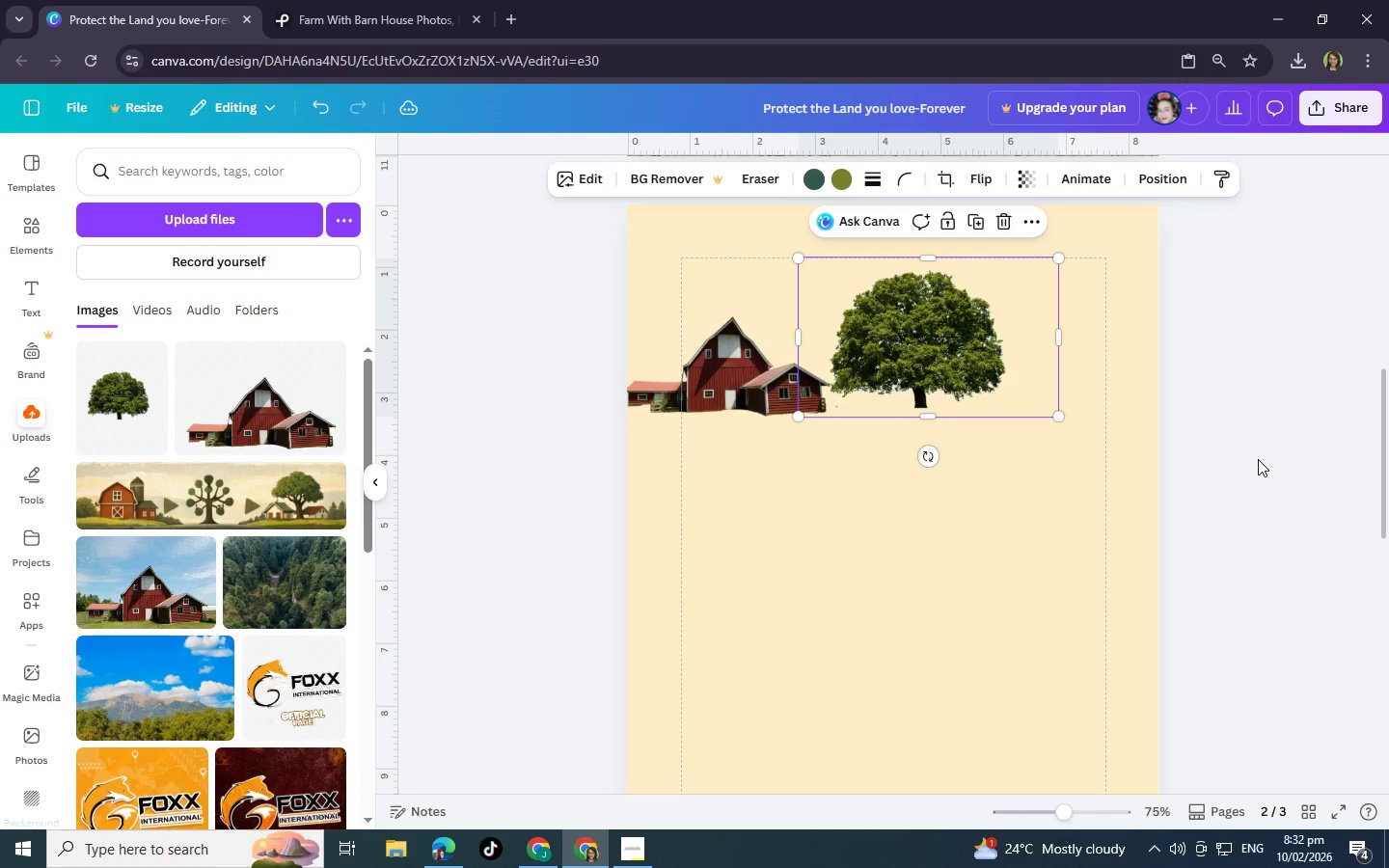 
left_click([1258, 459])
 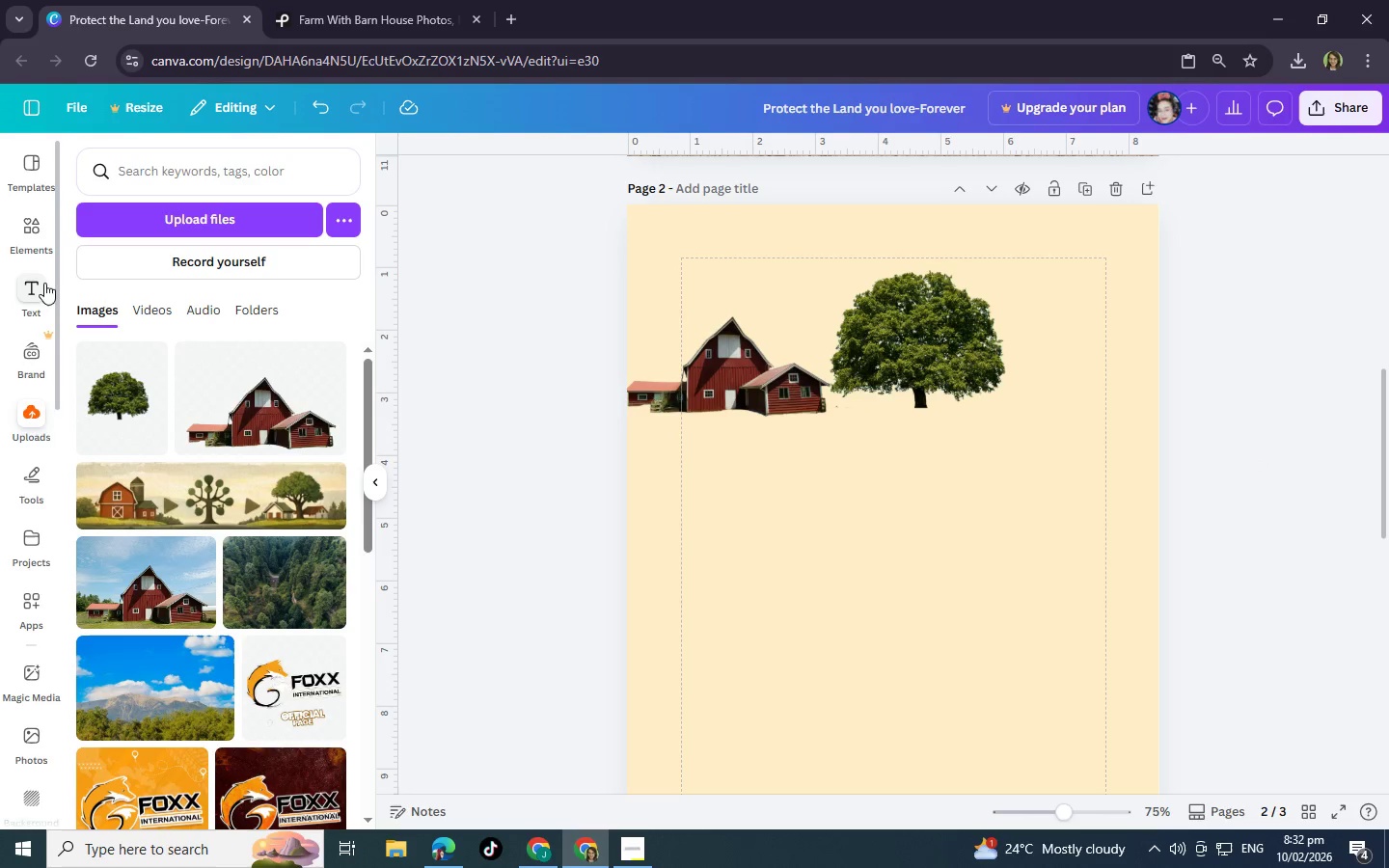 
wait(7.88)
 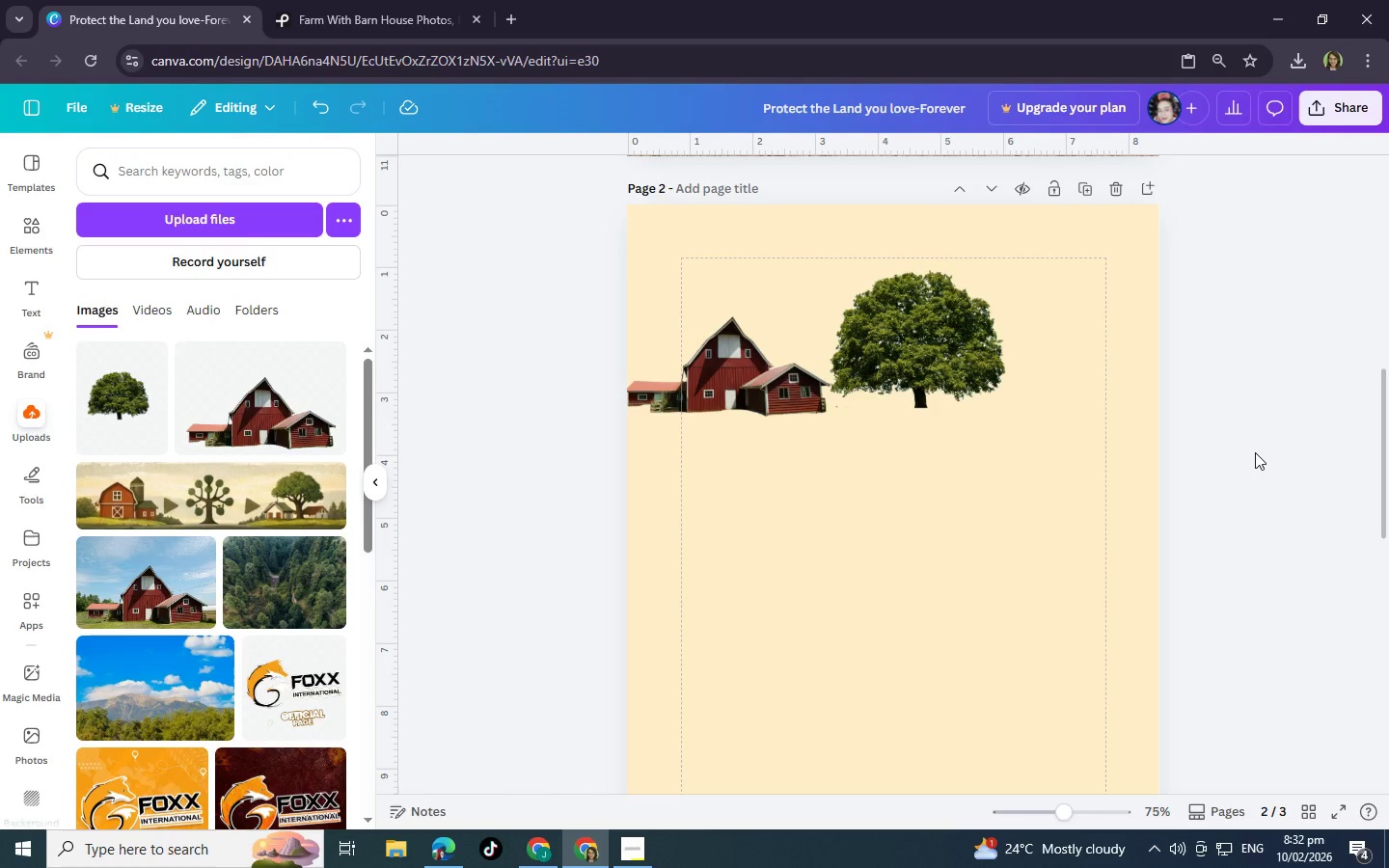 
left_click([339, 472])
 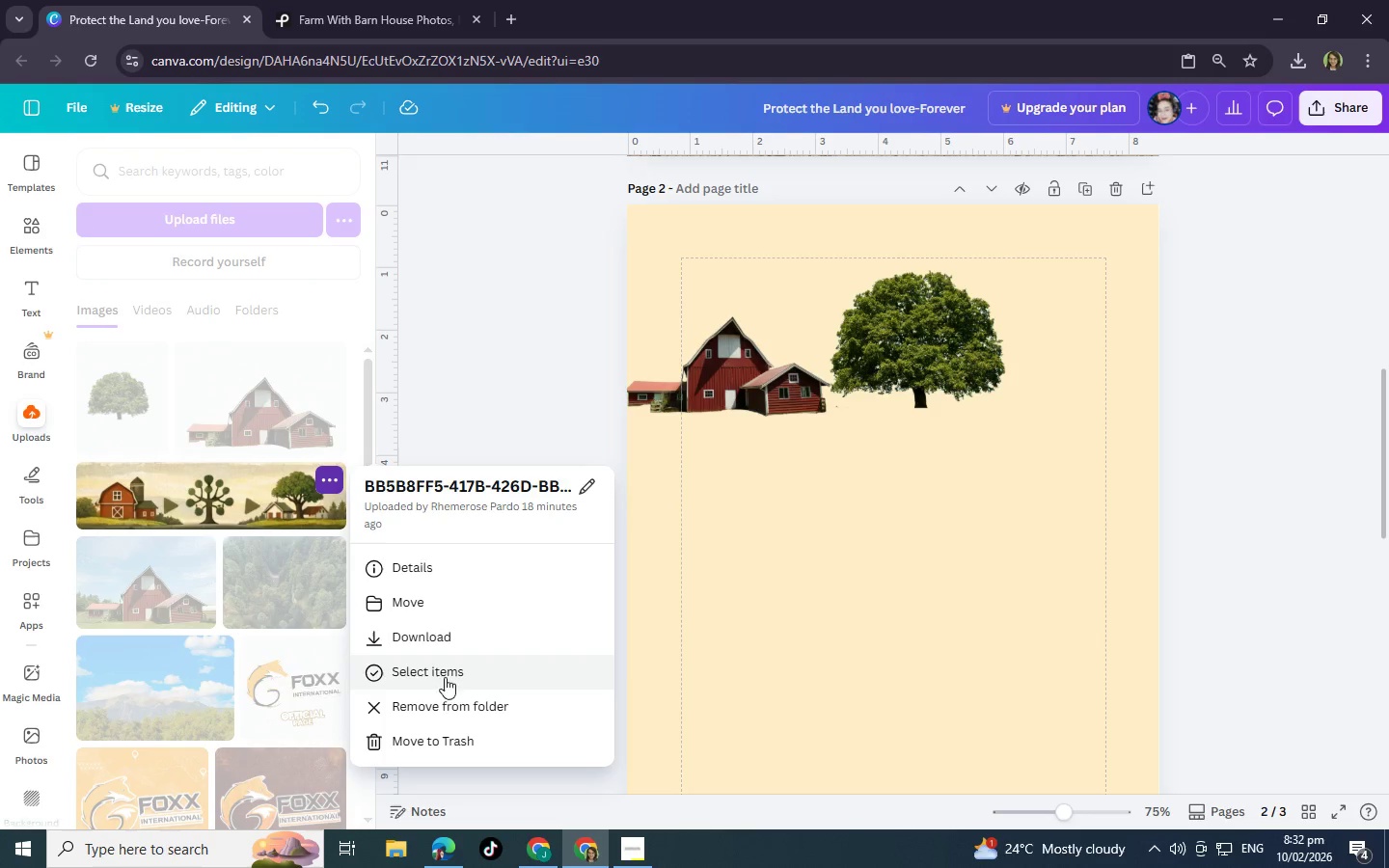 
wait(6.11)
 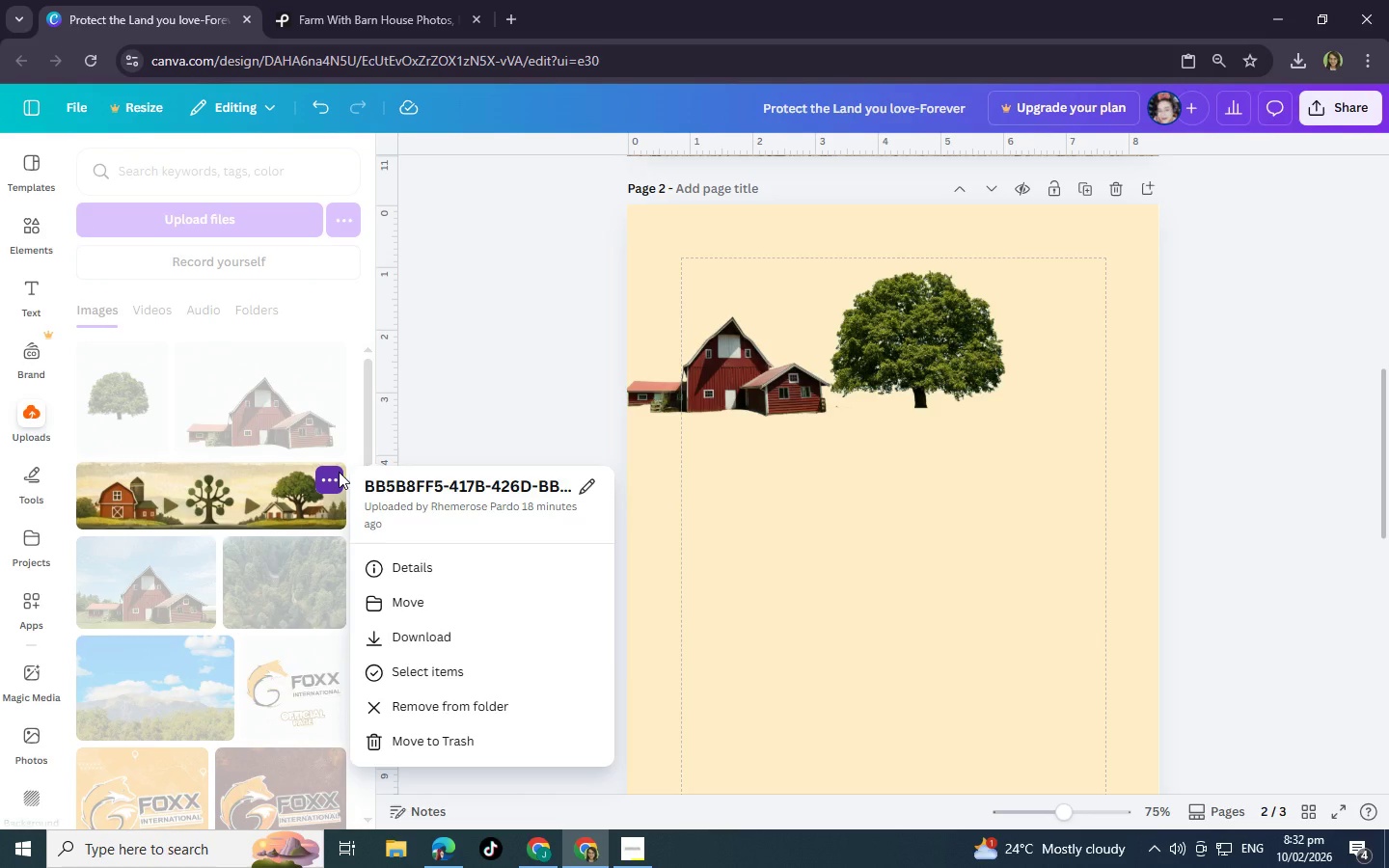 
left_click([444, 740])
 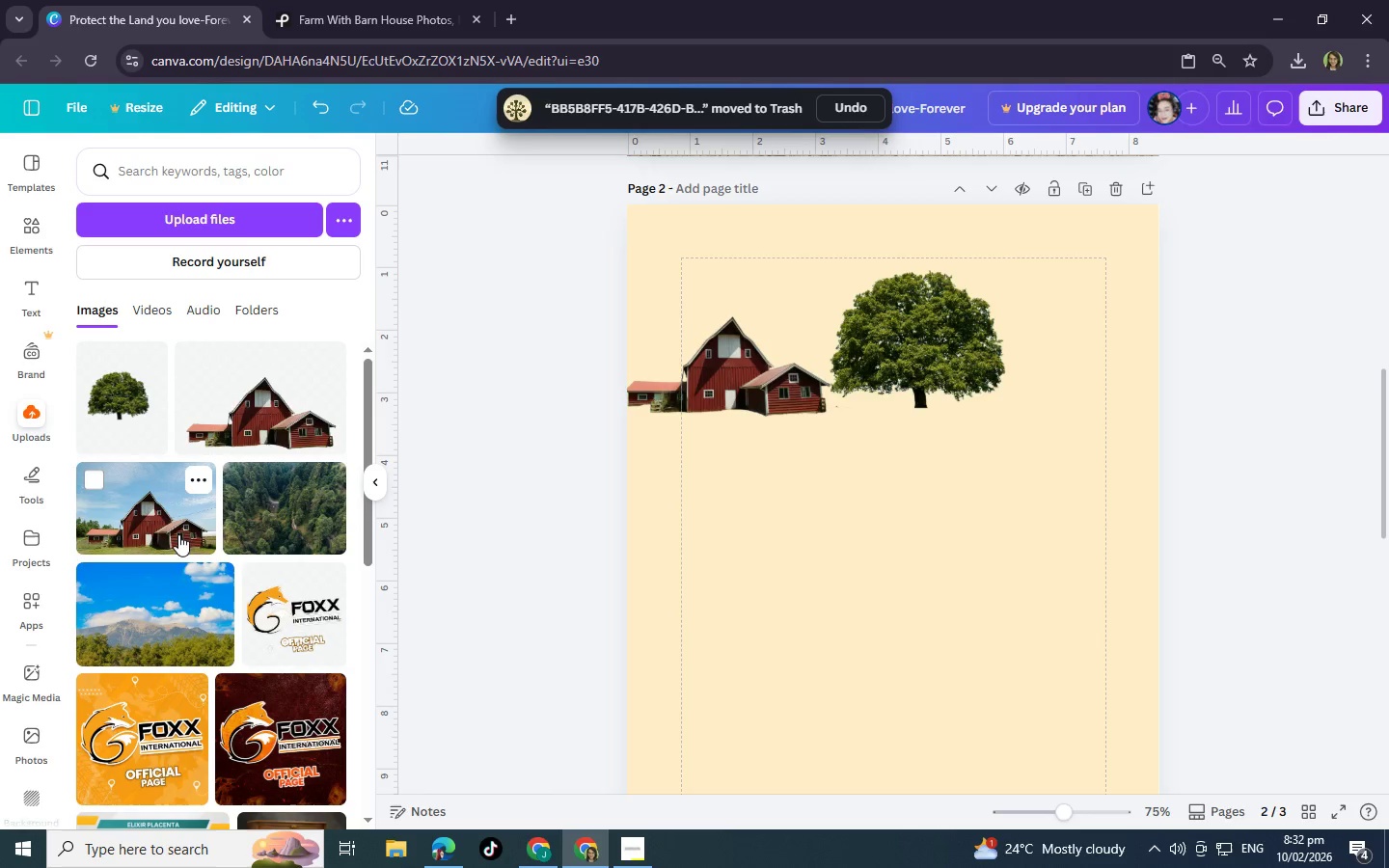 
wait(5.52)
 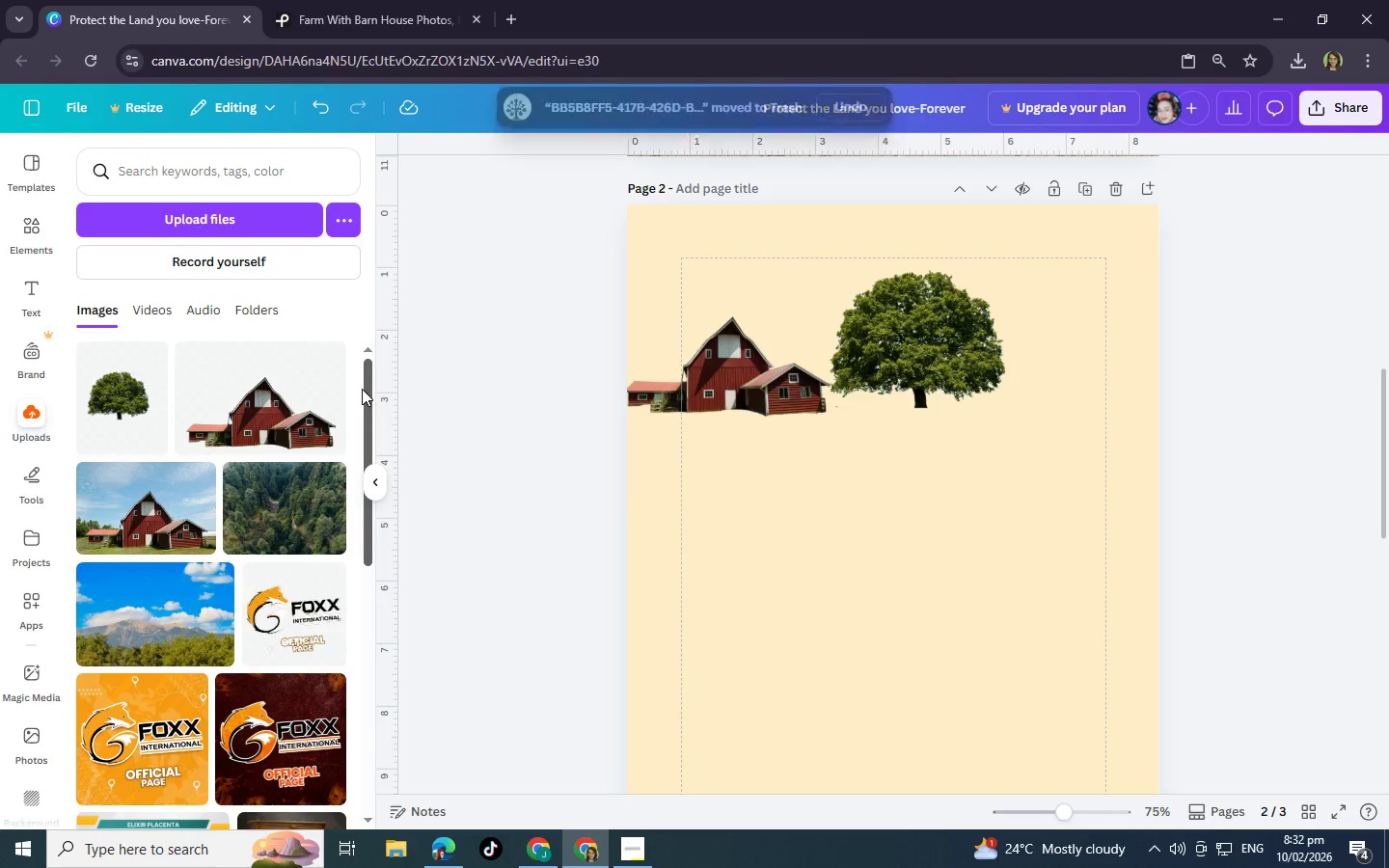 
left_click([39, 240])
 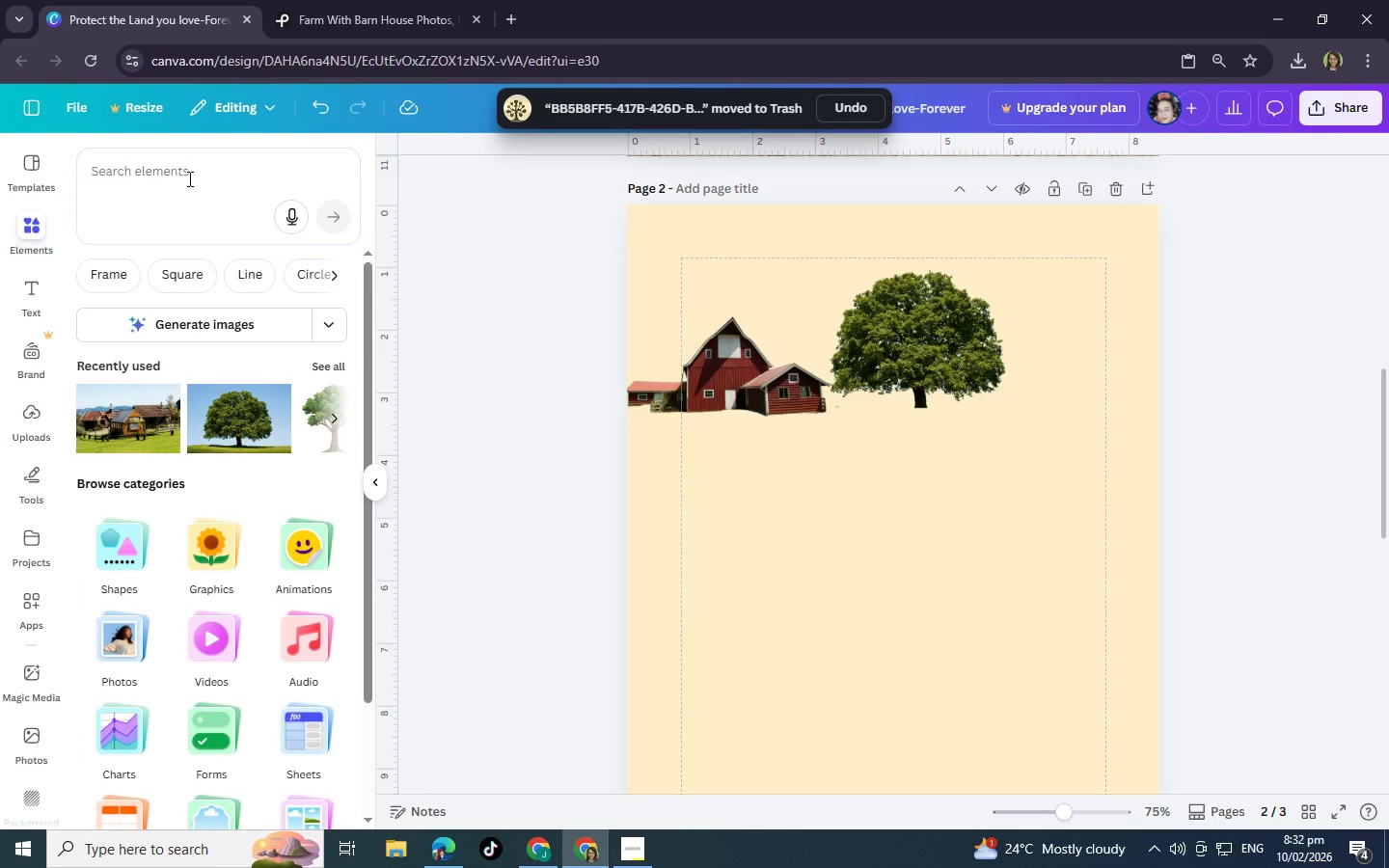 
left_click([188, 177])
 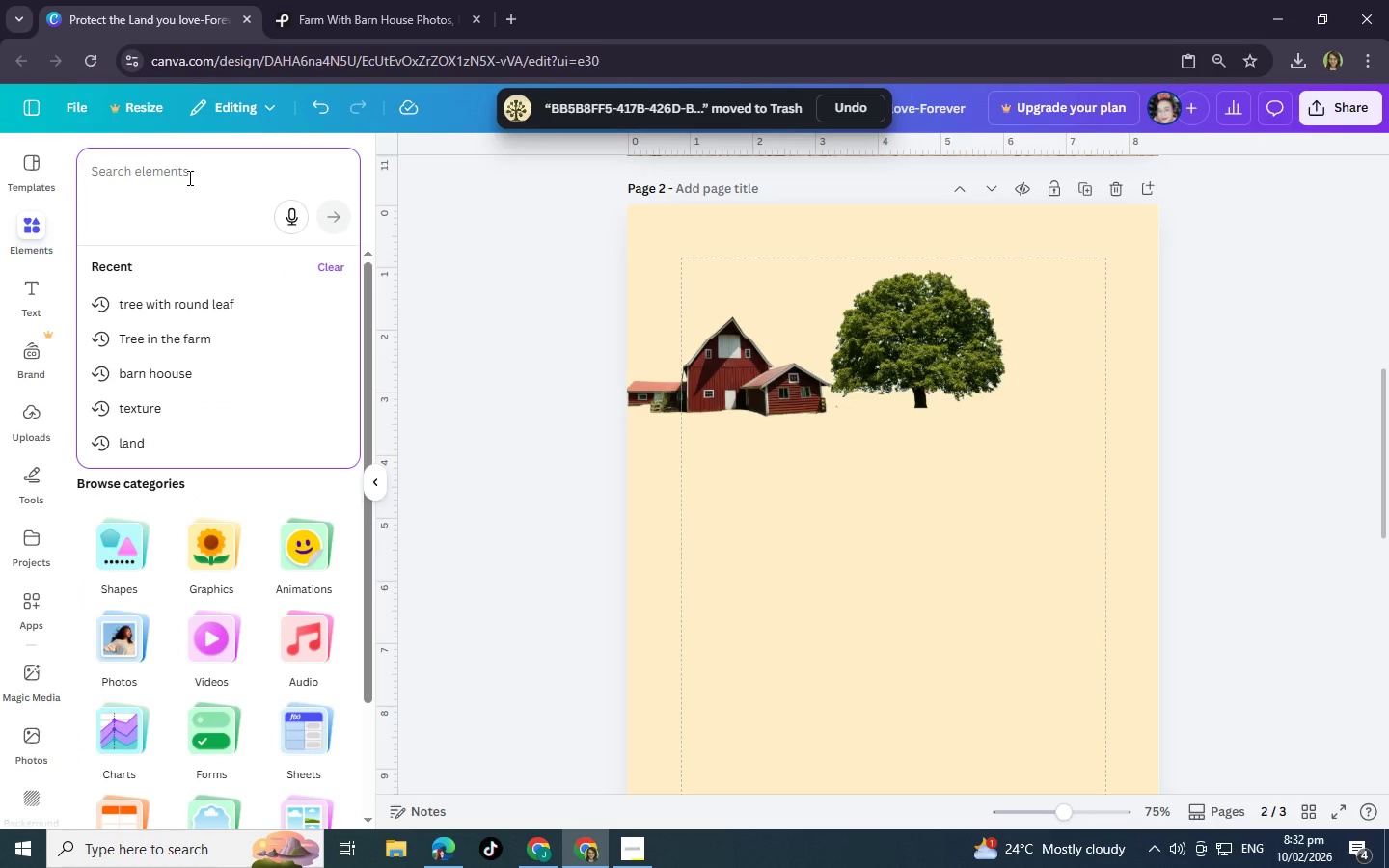 
type(farm houses)
 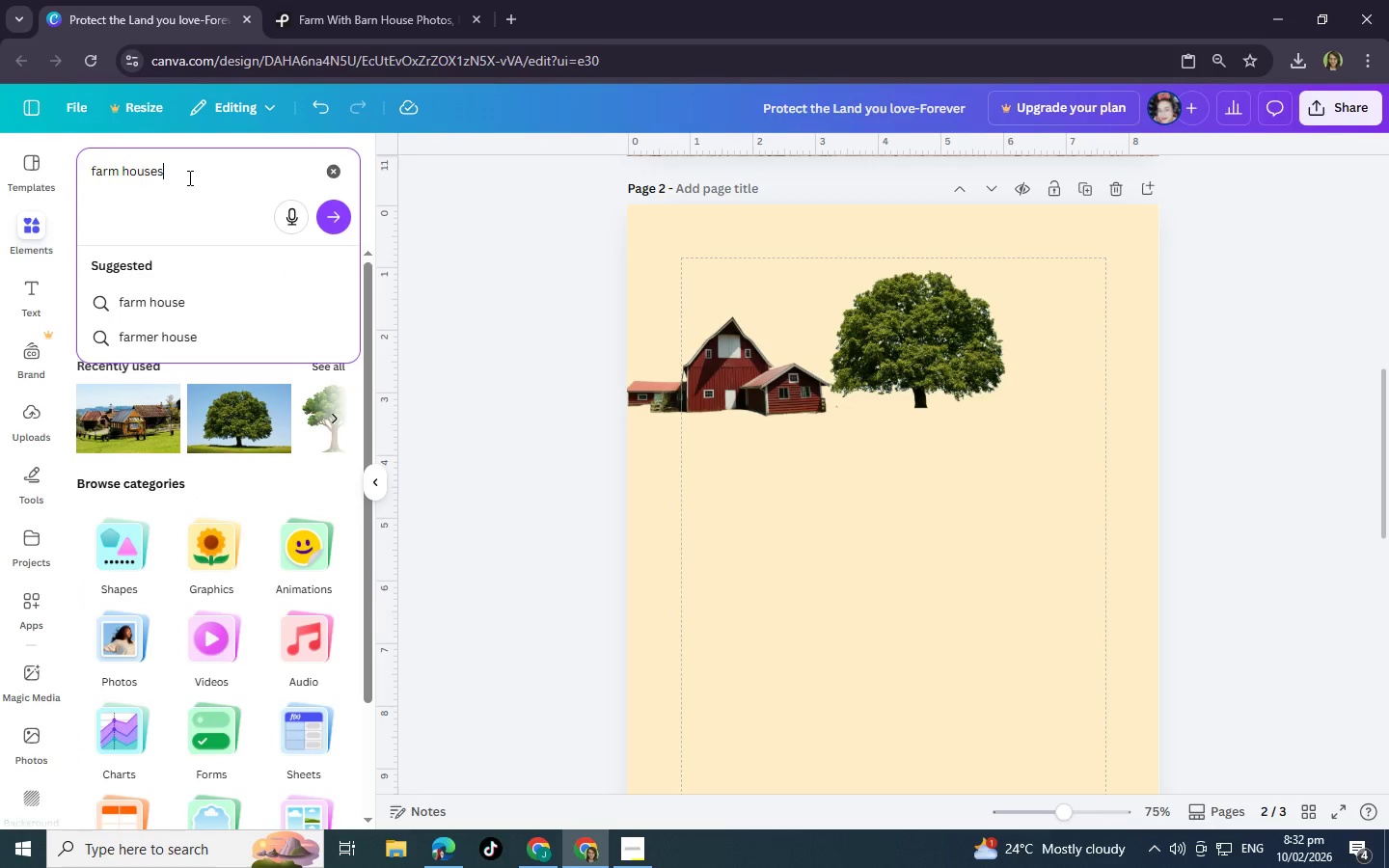 
key(Enter)
 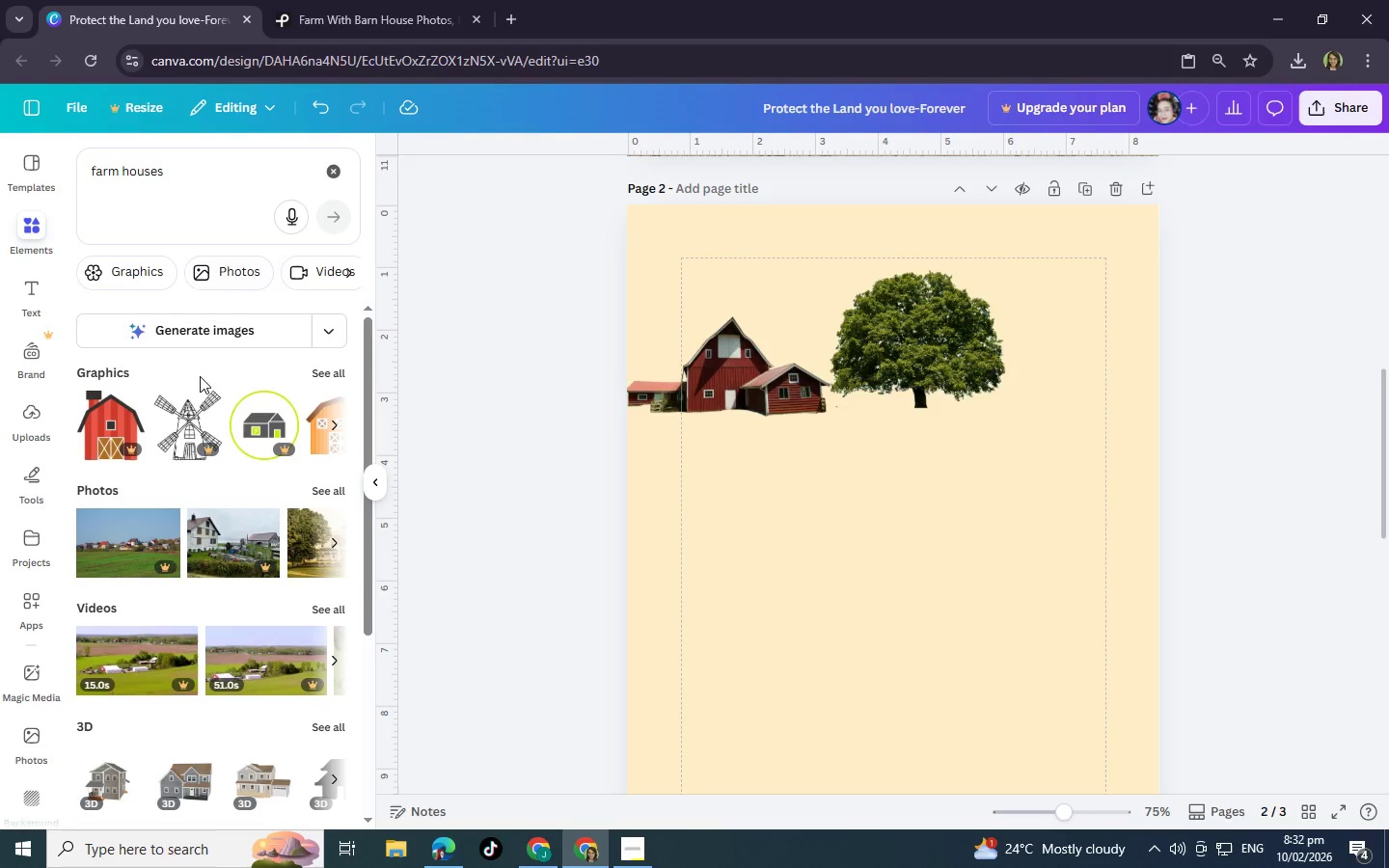 
wait(9.03)
 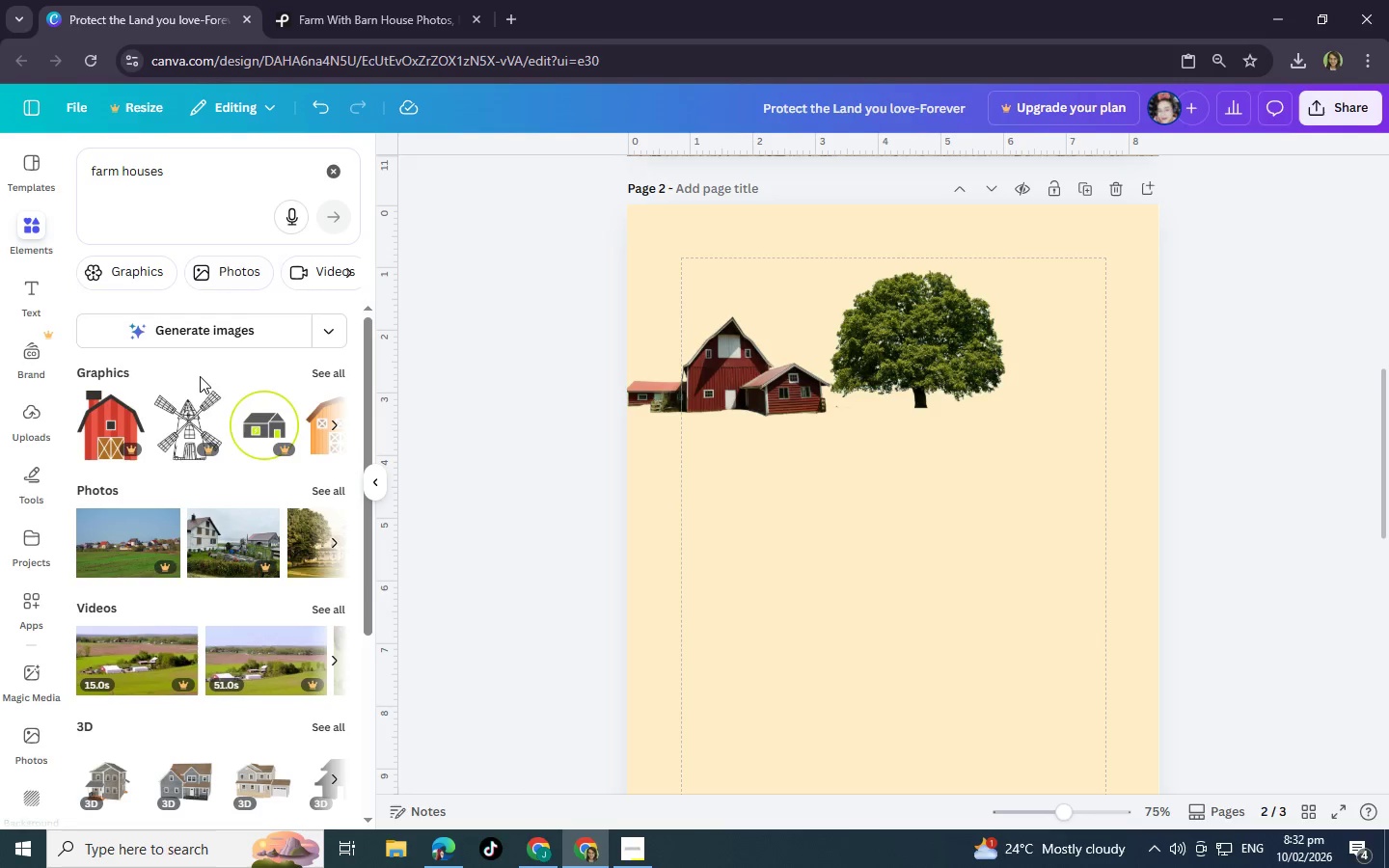 
left_click([323, 366])
 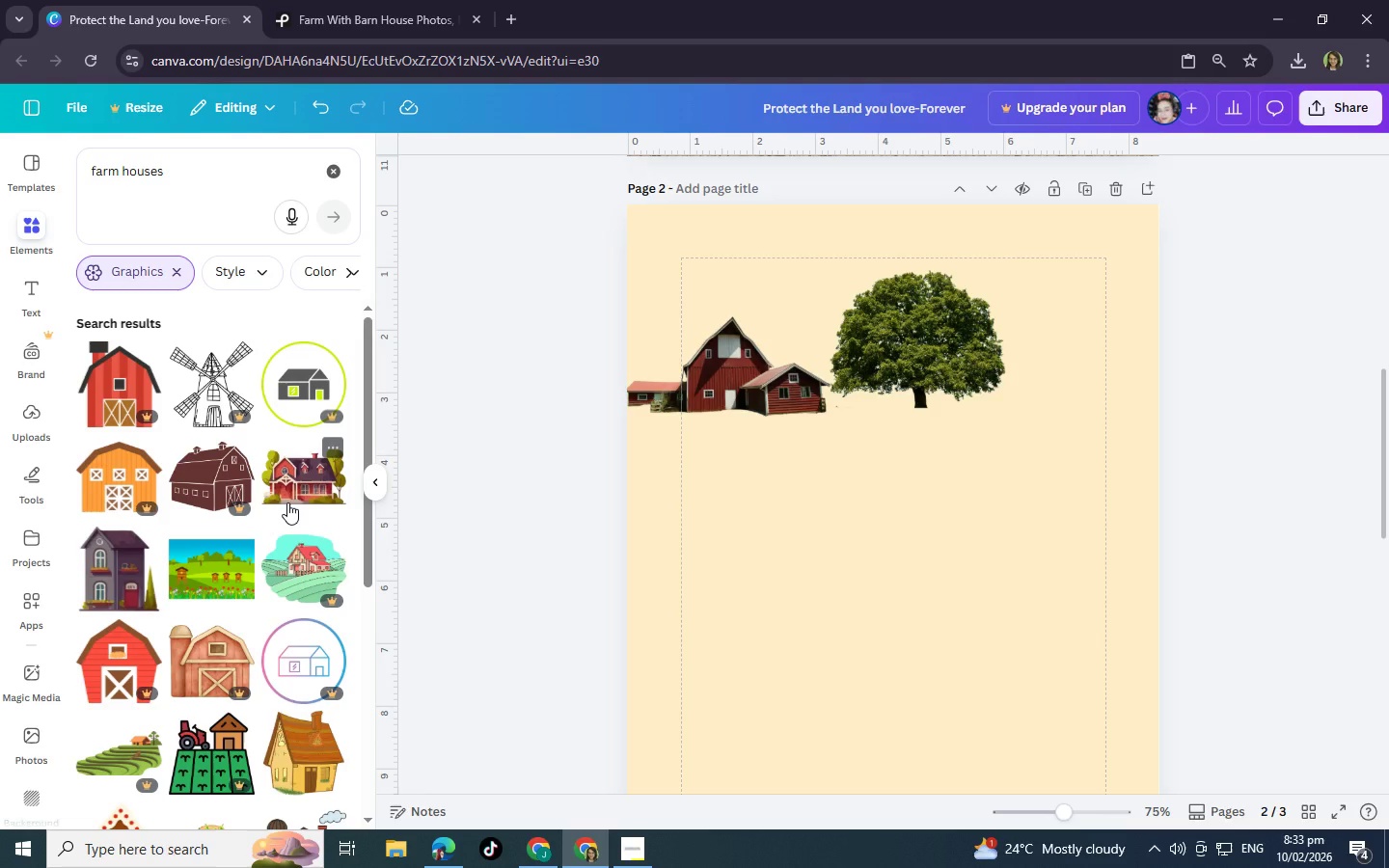 
scroll: coordinate [287, 502], scroll_direction: up, amount: 2.0
 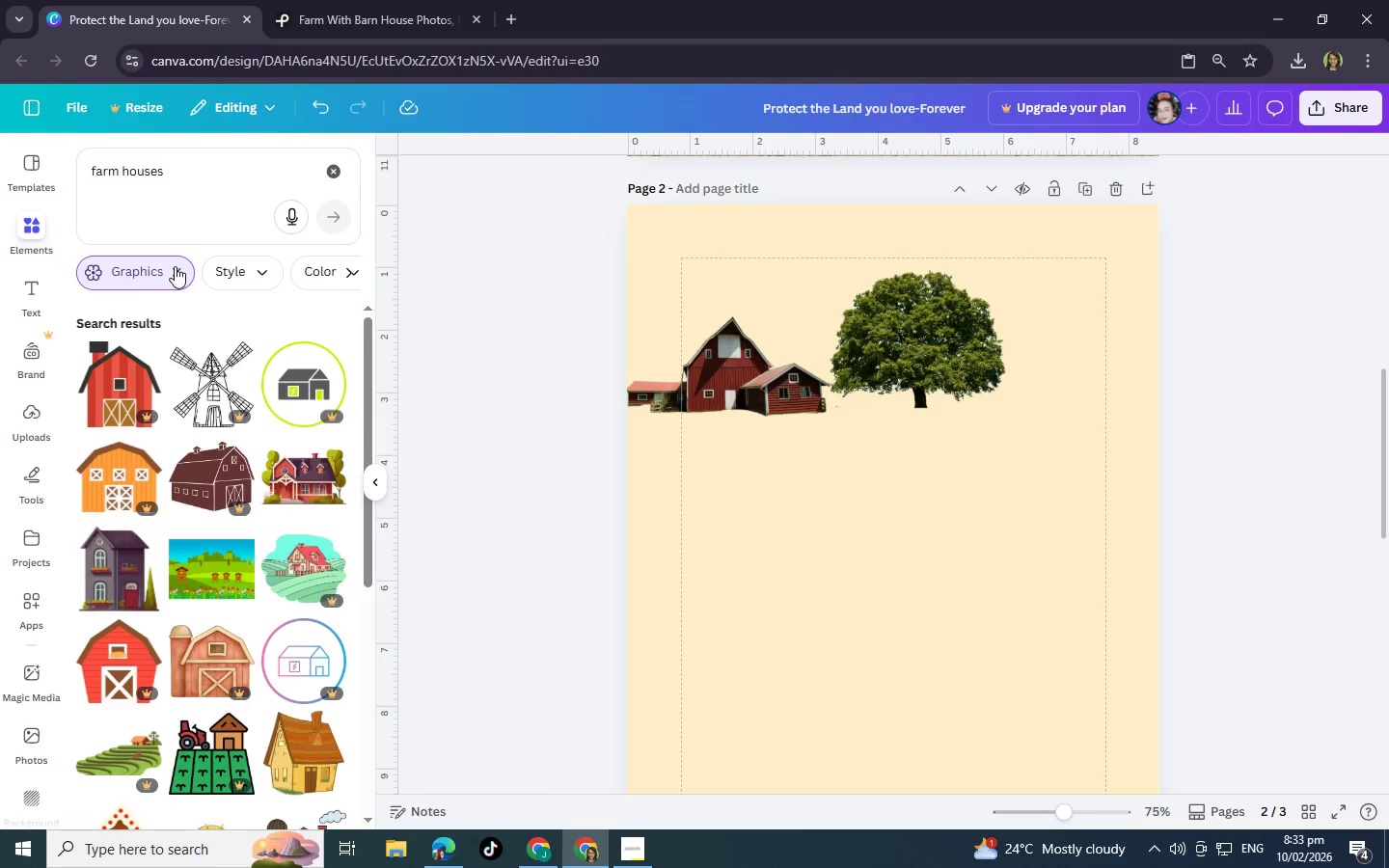 
left_click([177, 273])
 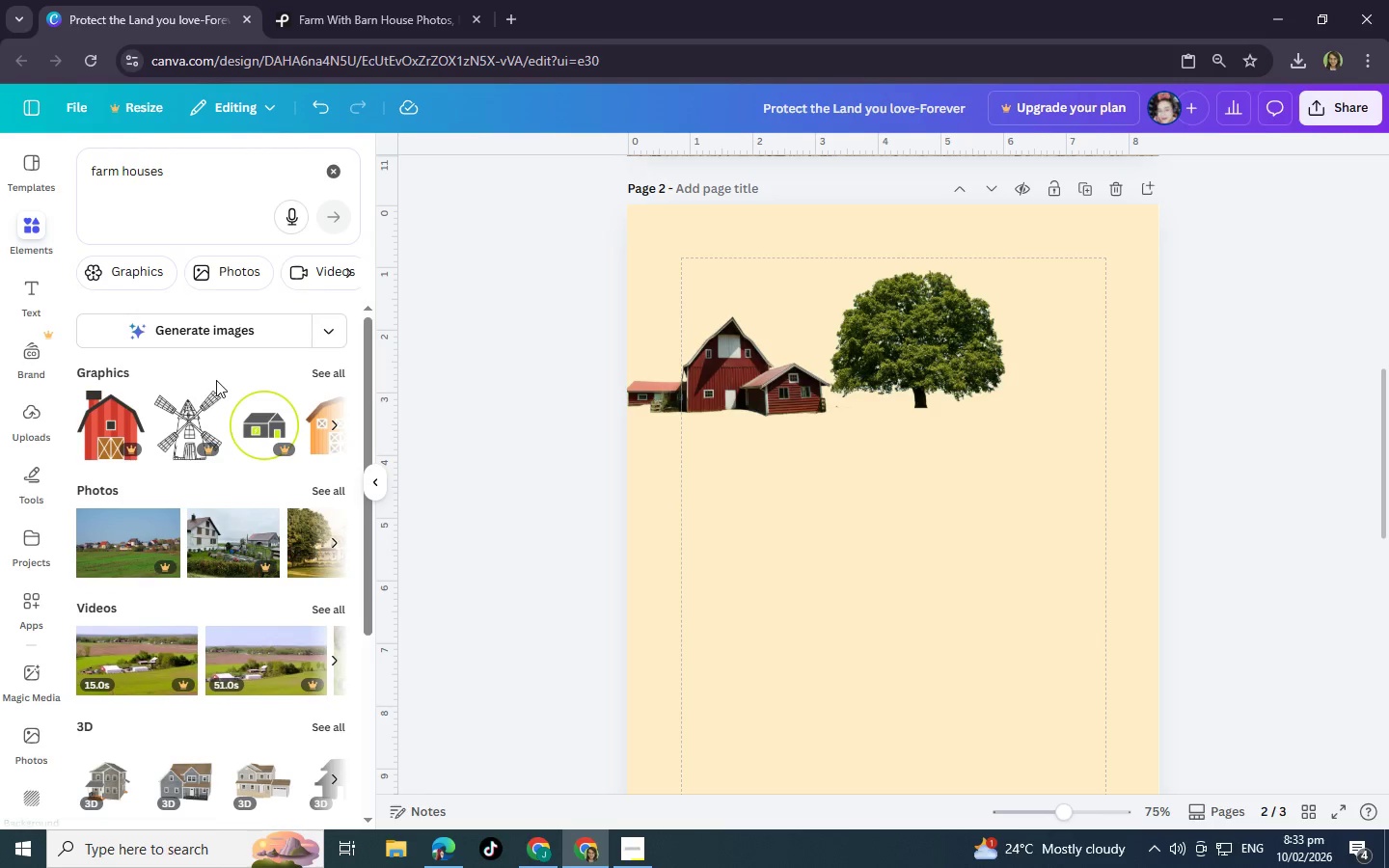 
left_click([229, 272])
 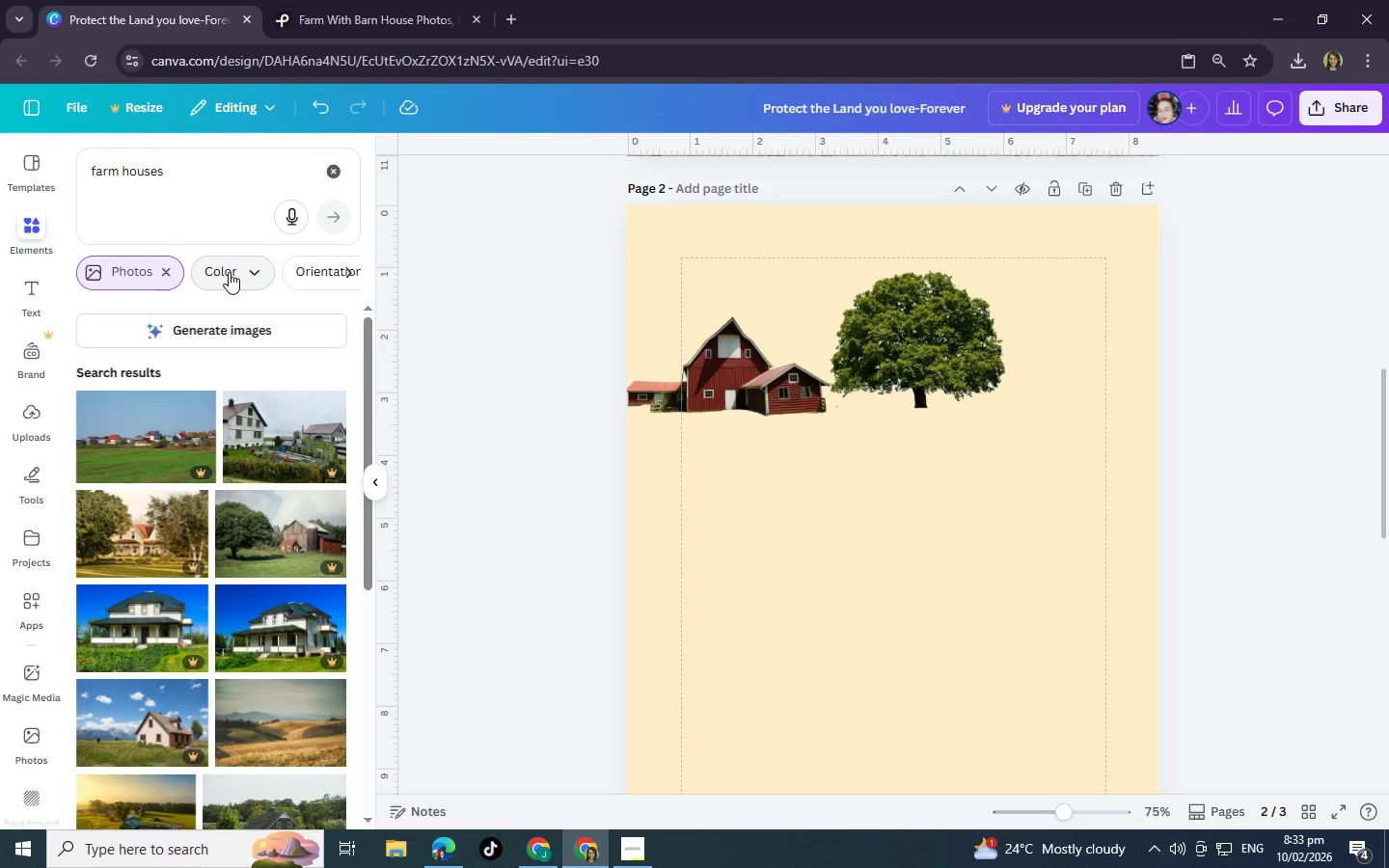 
scroll: coordinate [232, 521], scroll_direction: down, amount: 4.0
 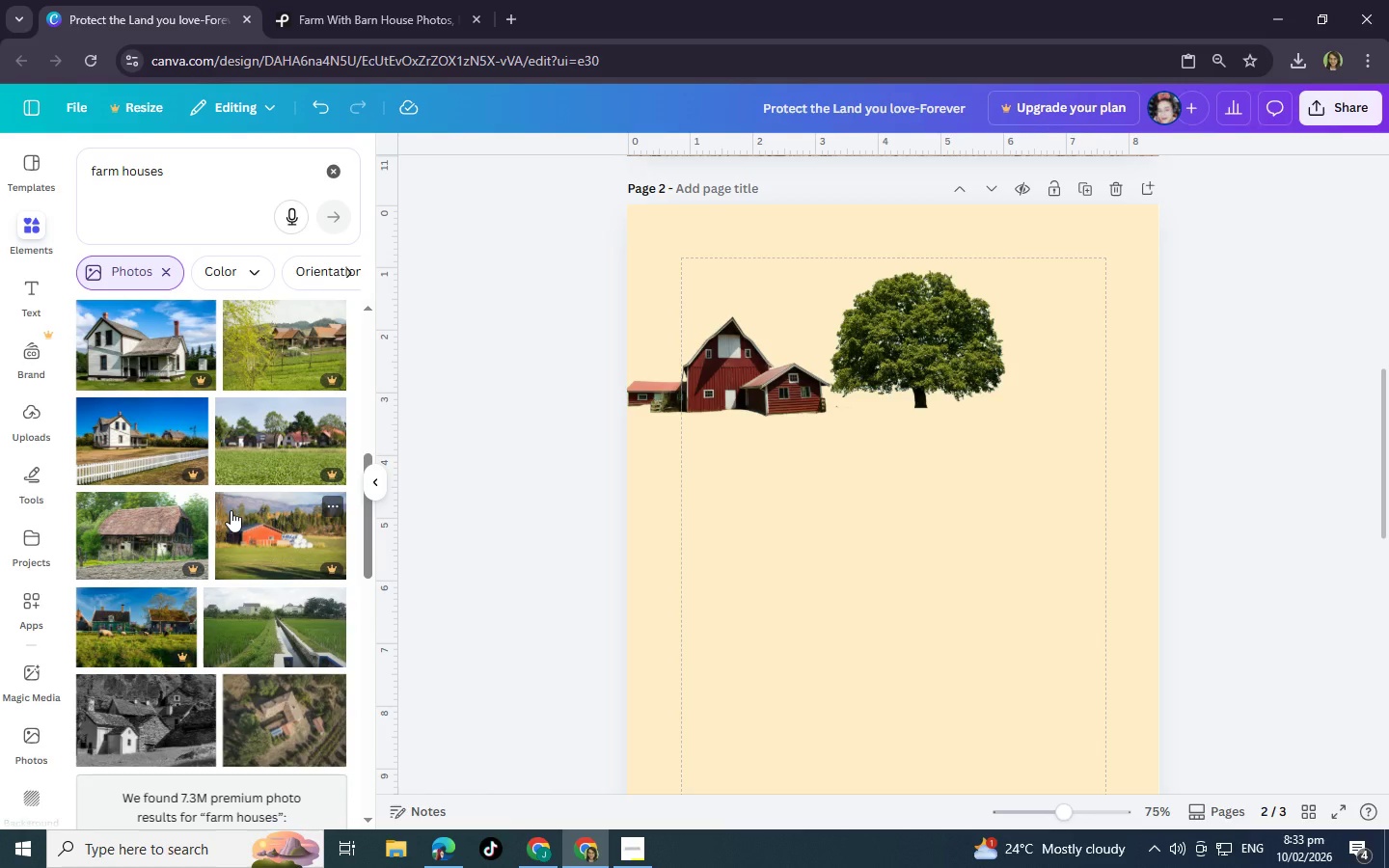 
scroll: coordinate [231, 510], scroll_direction: up, amount: 3.0
 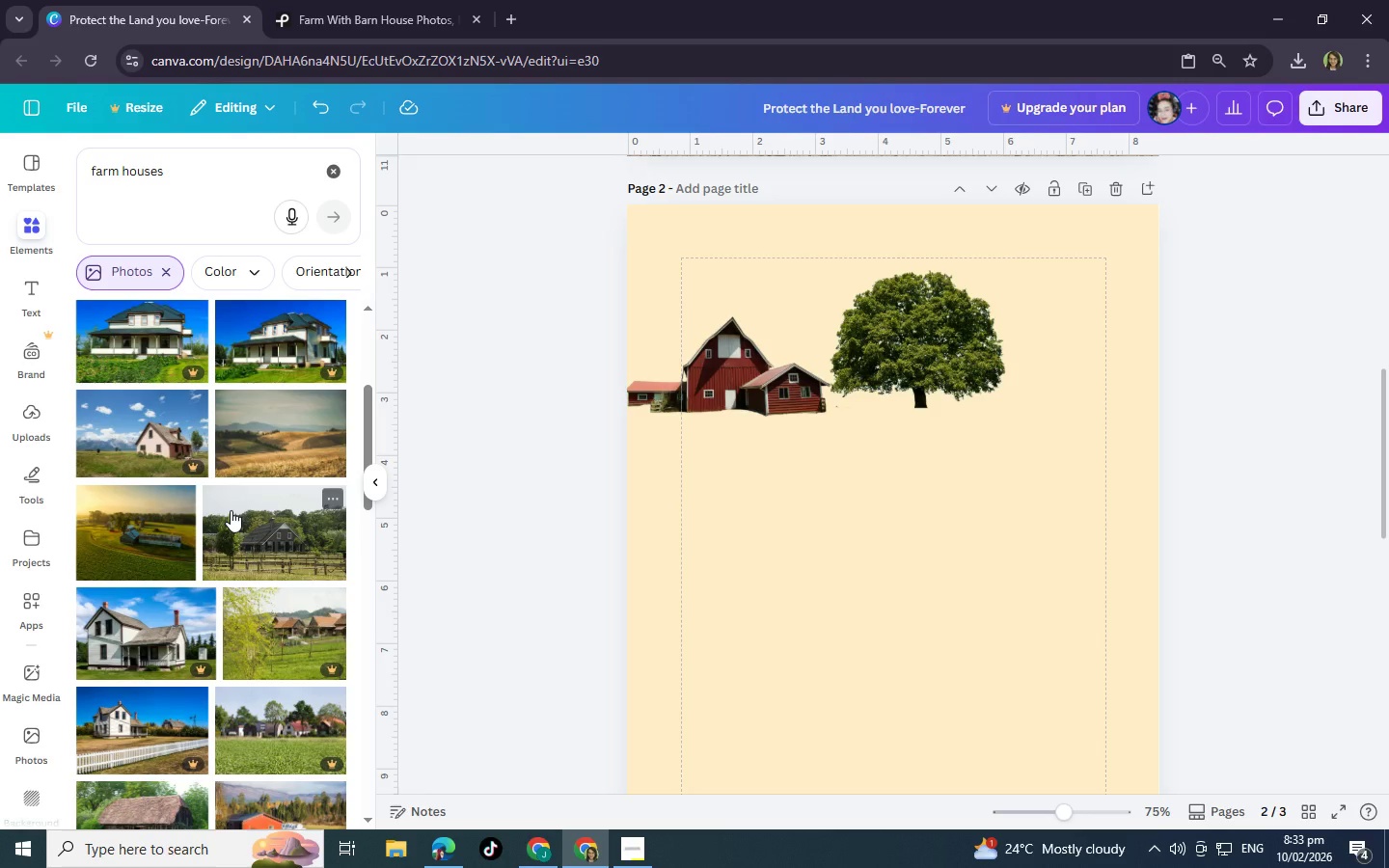 
wait(5.13)
 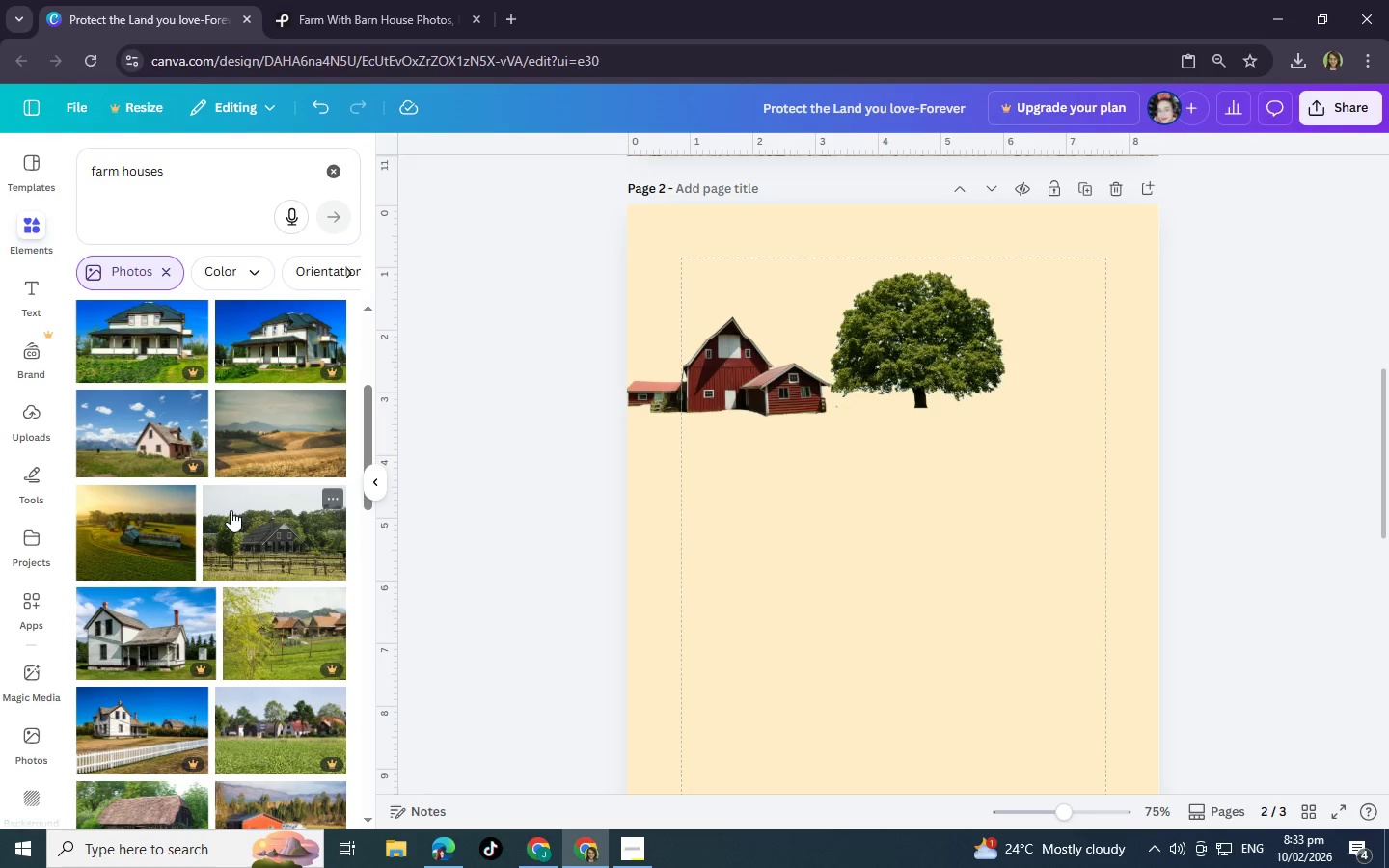 
left_click([272, 403])
 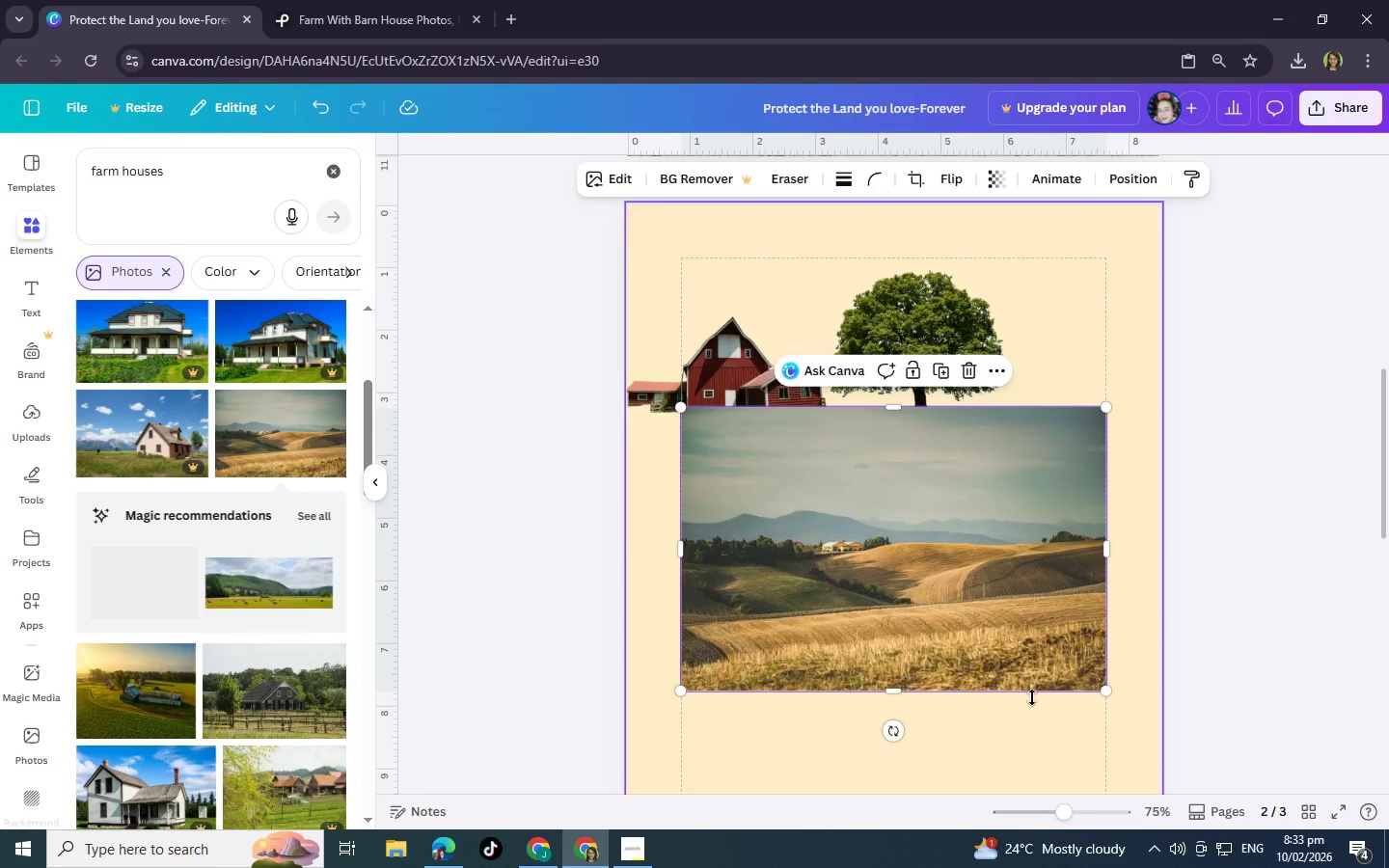 
left_click_drag(start_coordinate=[1021, 693], to_coordinate=[991, 637])
 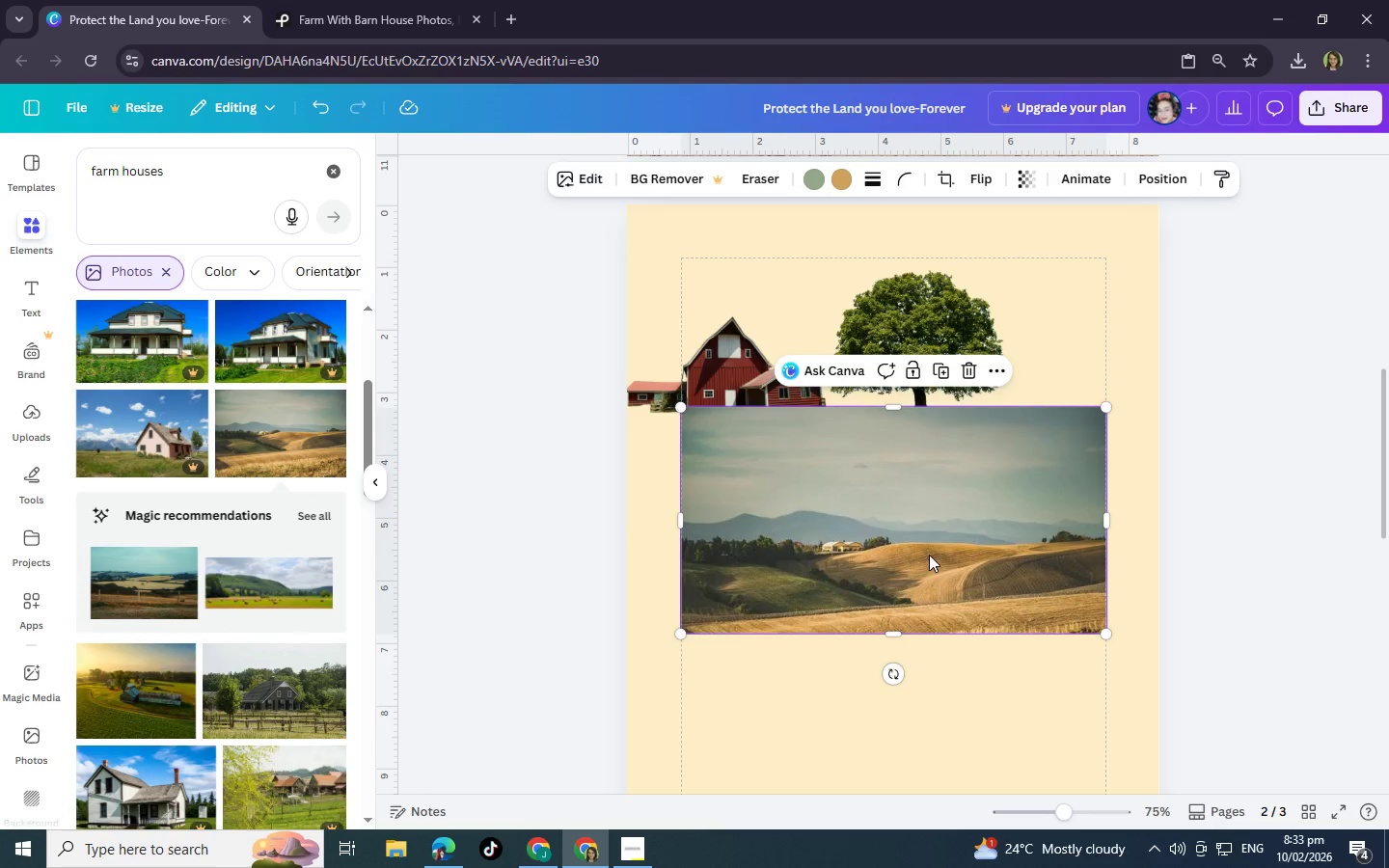 
left_click_drag(start_coordinate=[929, 555], to_coordinate=[876, 371])
 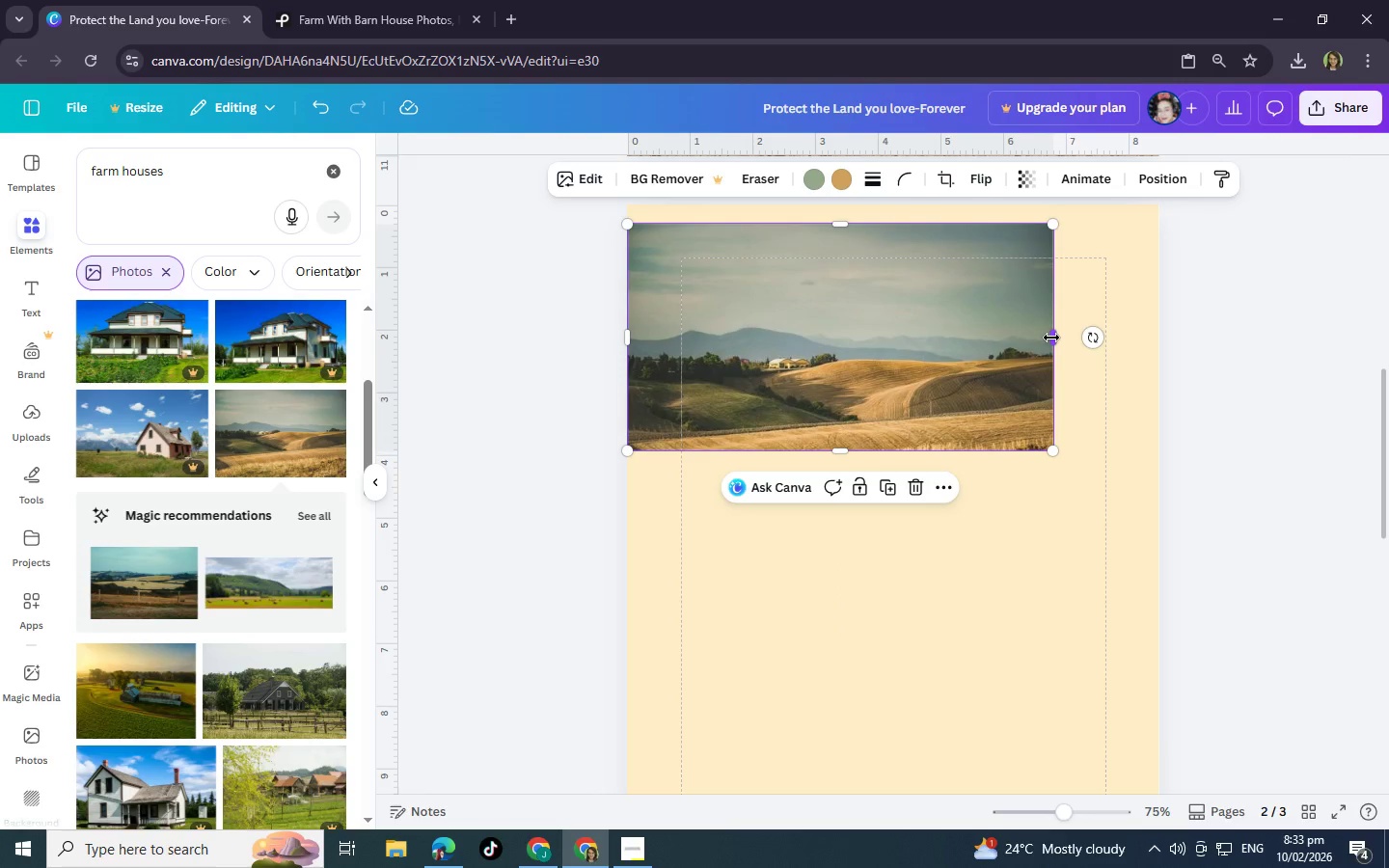 
left_click_drag(start_coordinate=[1051, 338], to_coordinate=[1176, 353])
 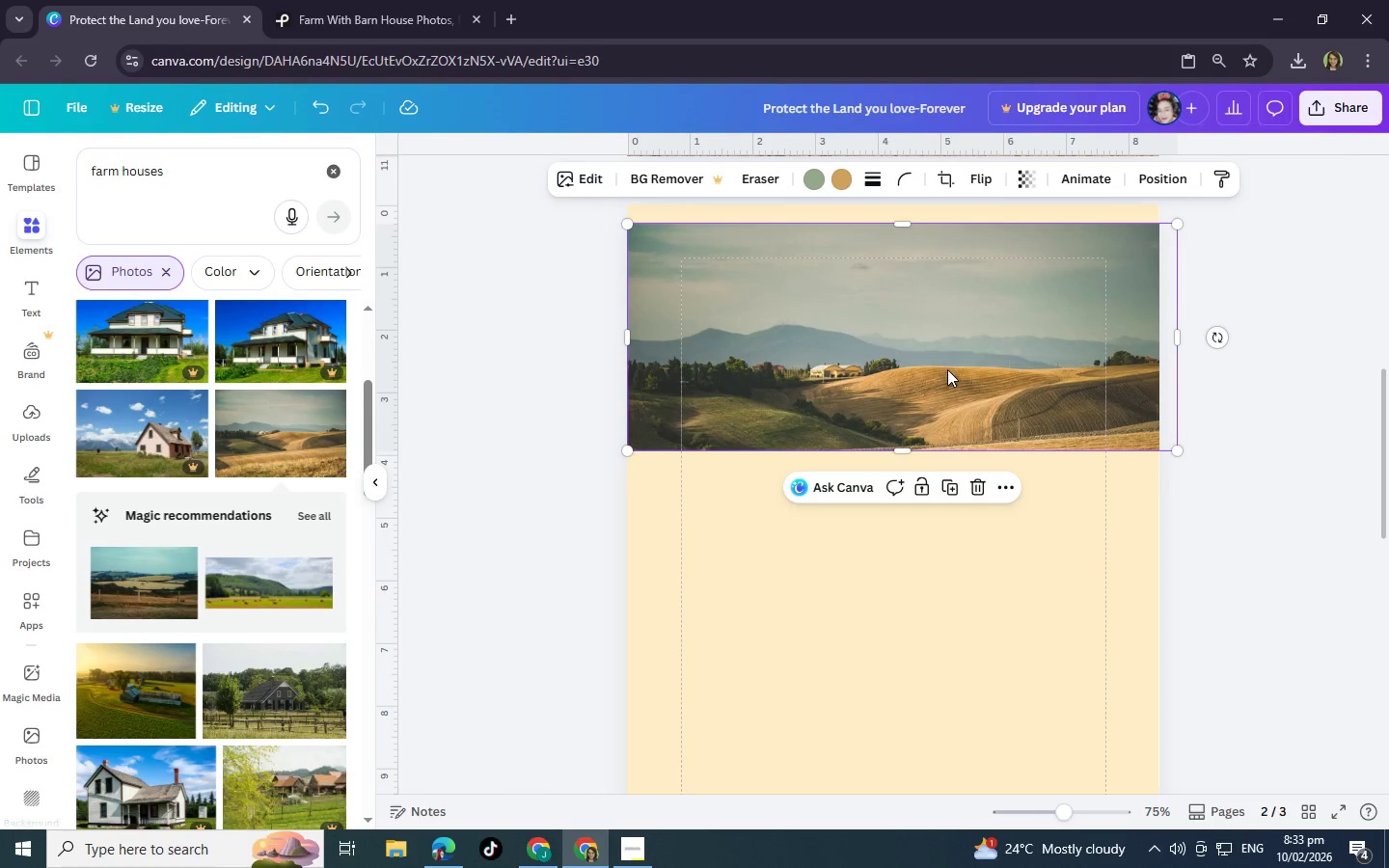 
right_click([947, 369])
 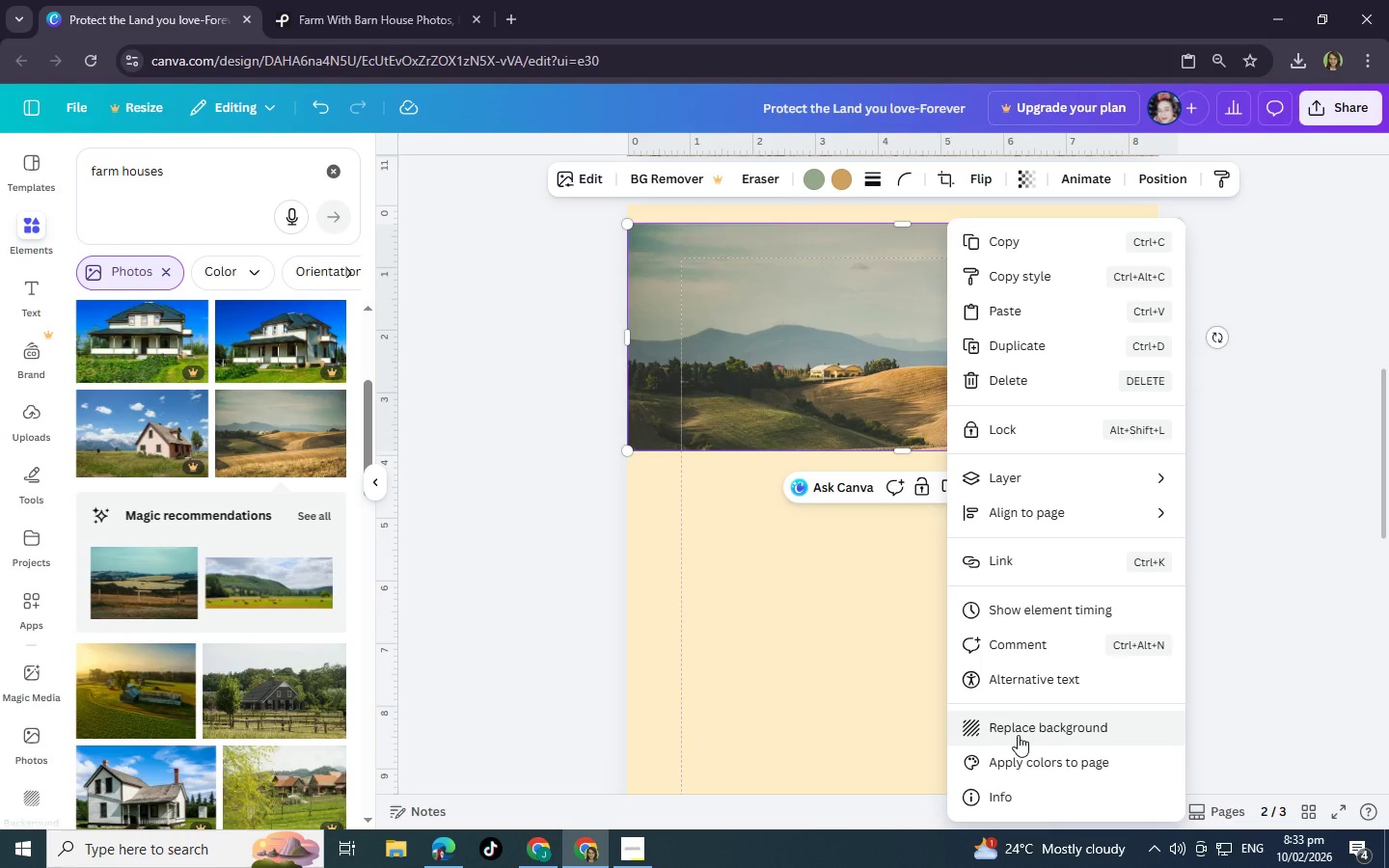 
mouse_move([1025, 490])
 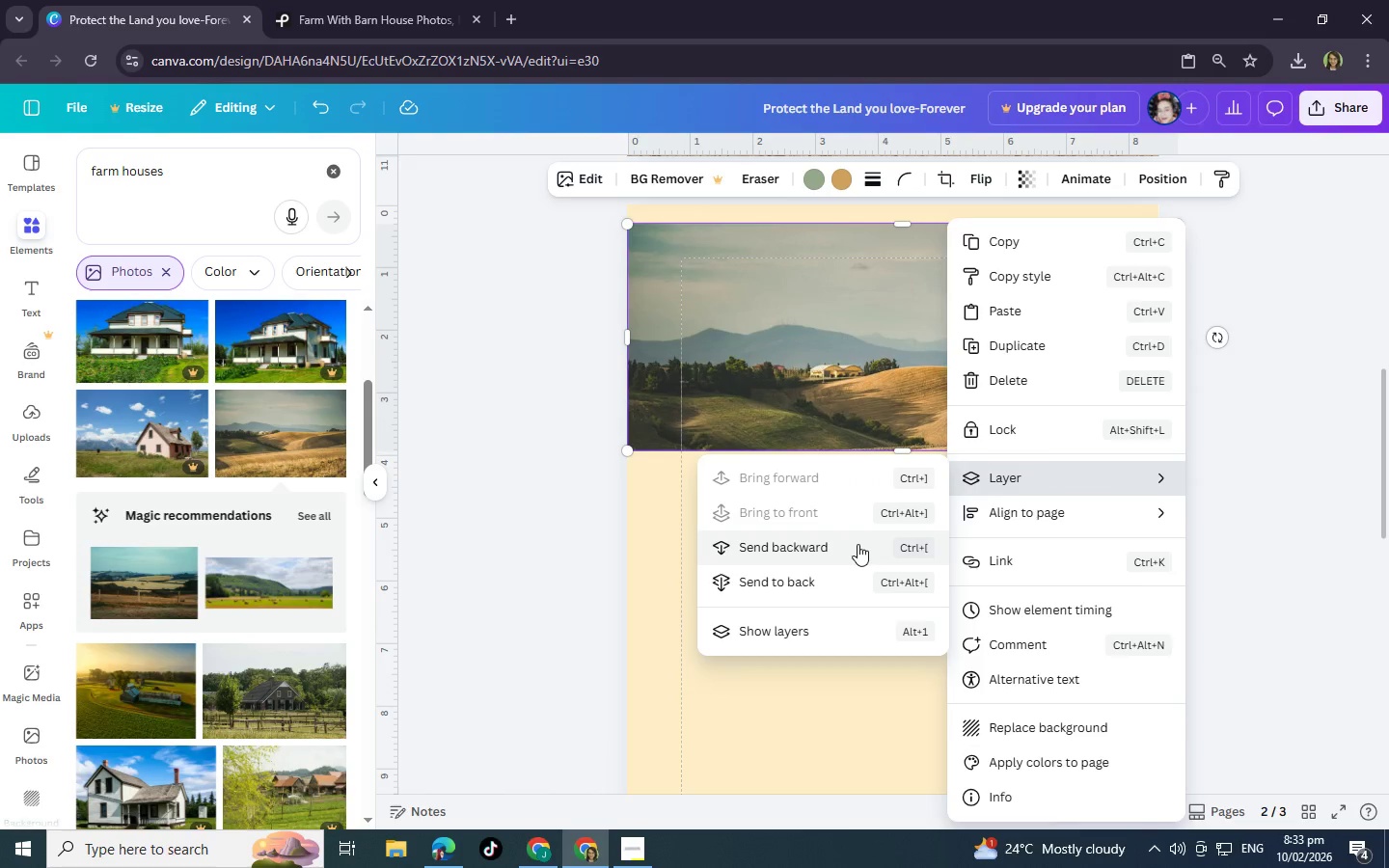 
left_click([858, 544])
 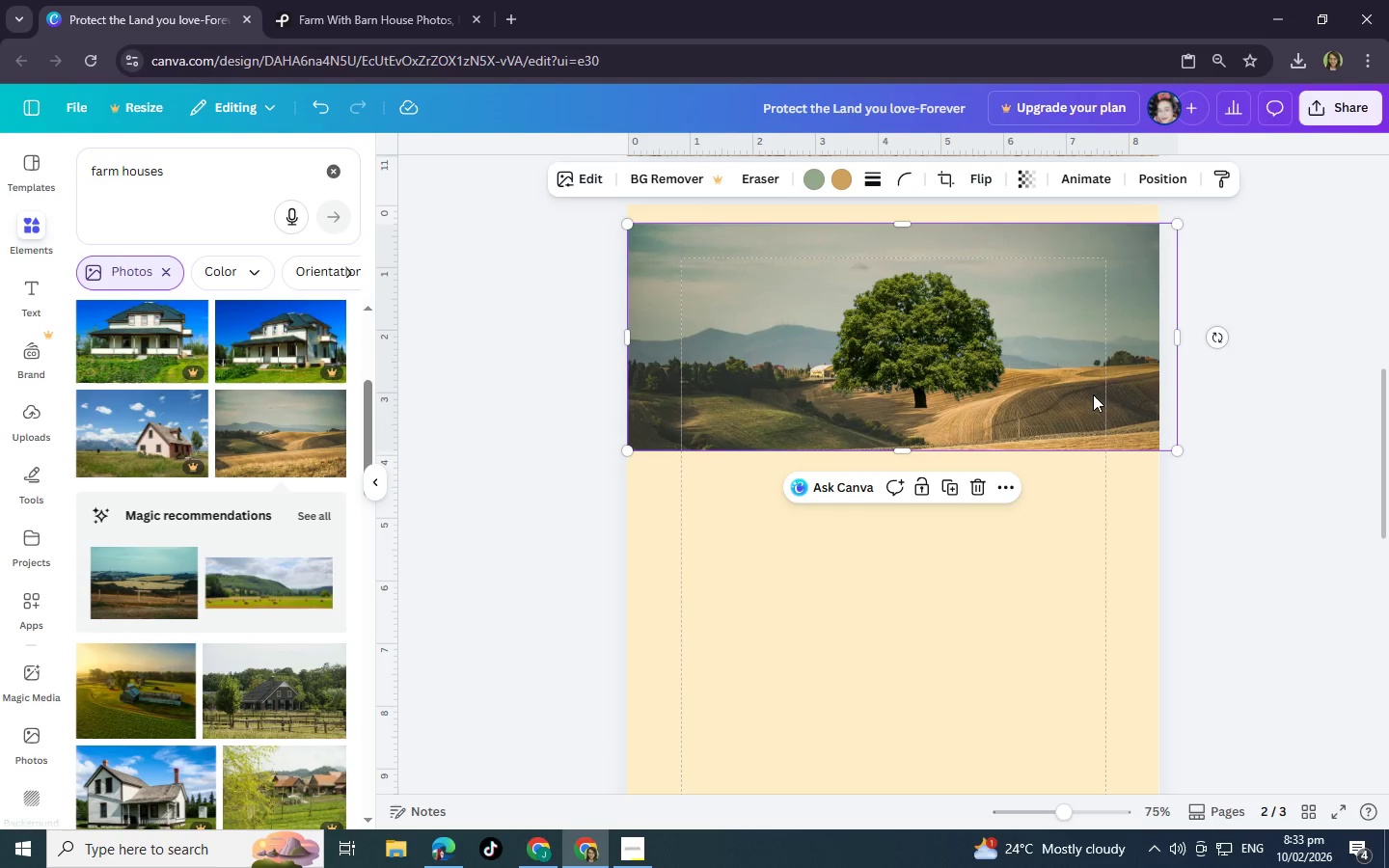 
left_click([1093, 394])
 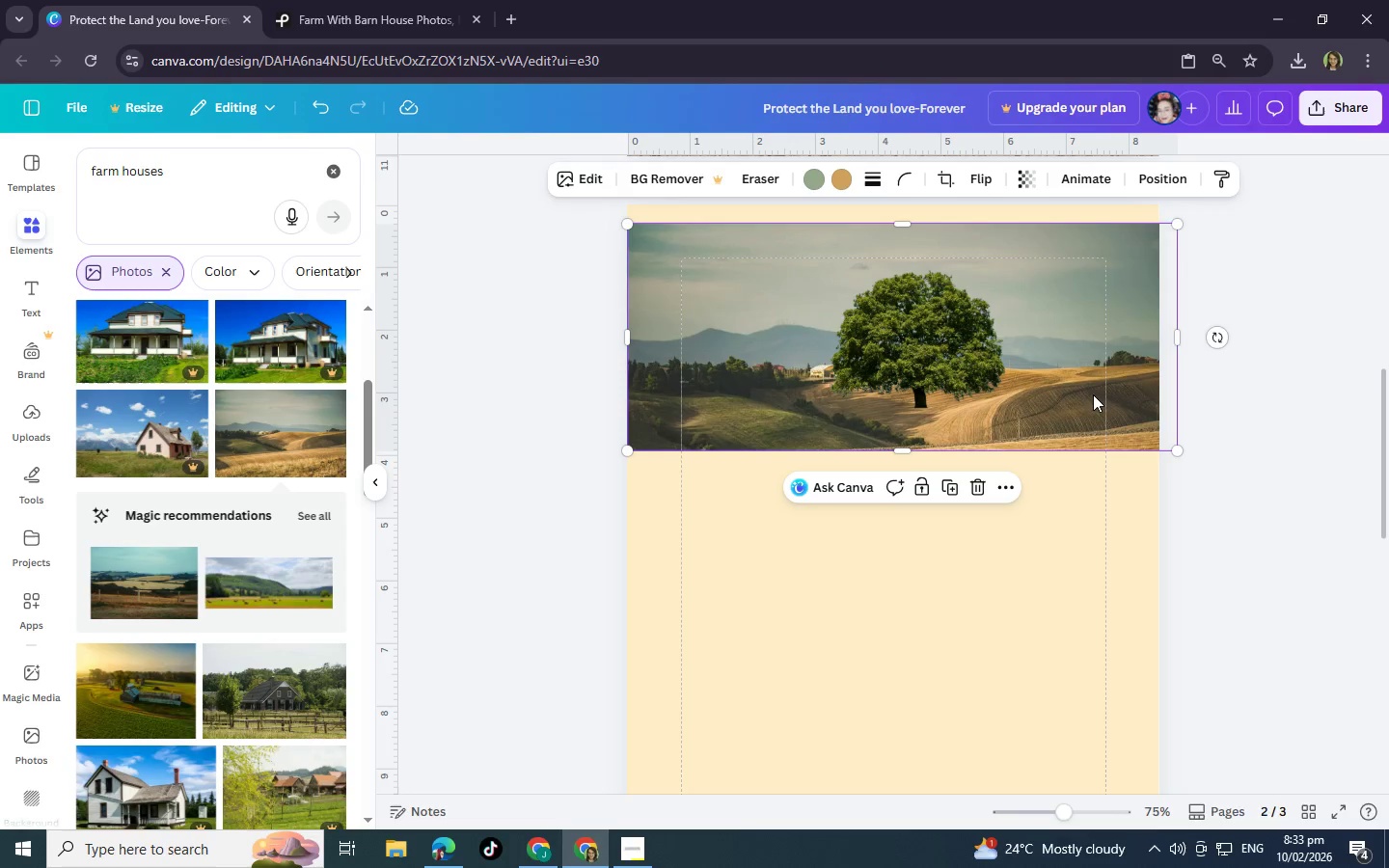 
right_click([1093, 394])
 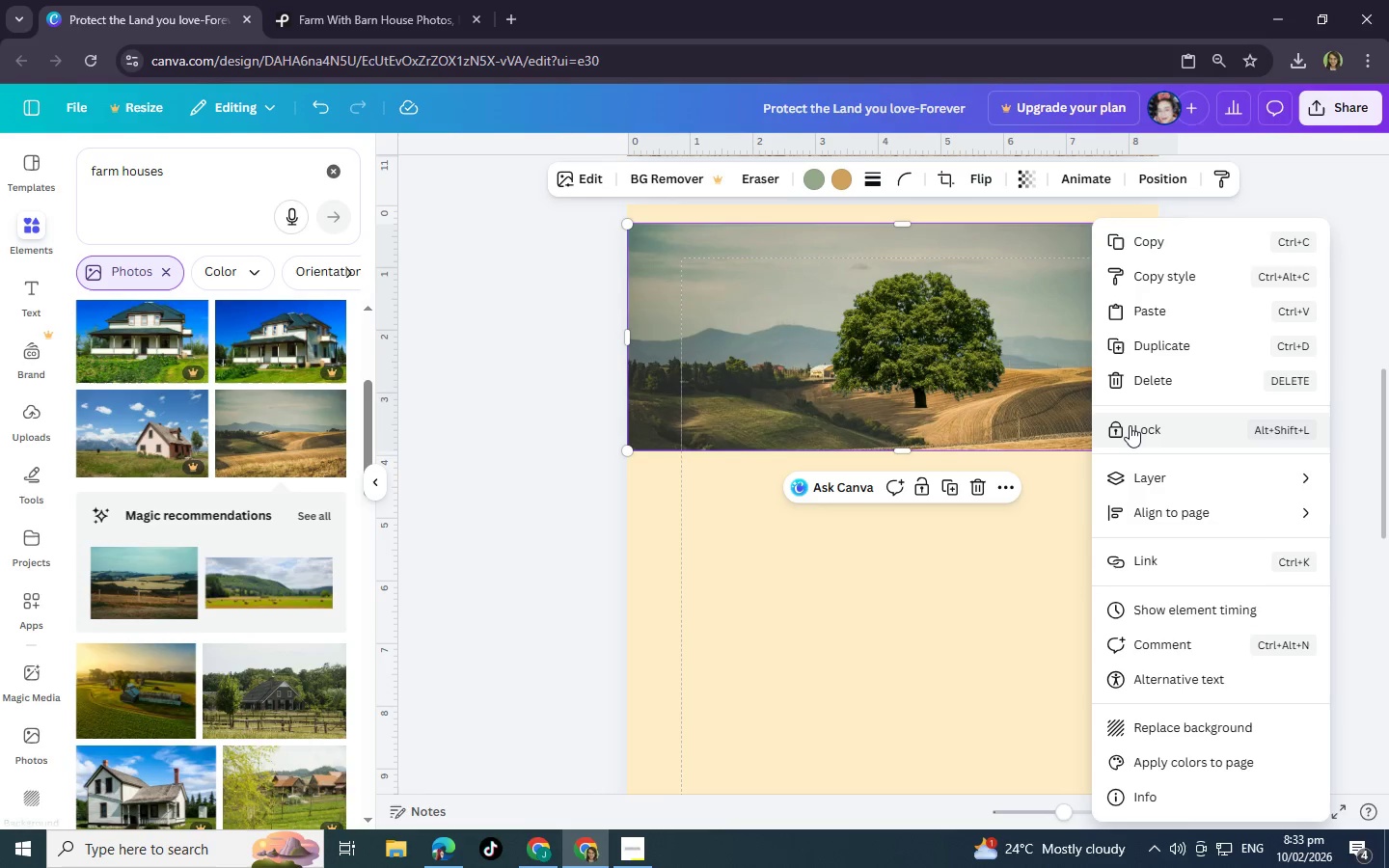 
mouse_move([1128, 480])
 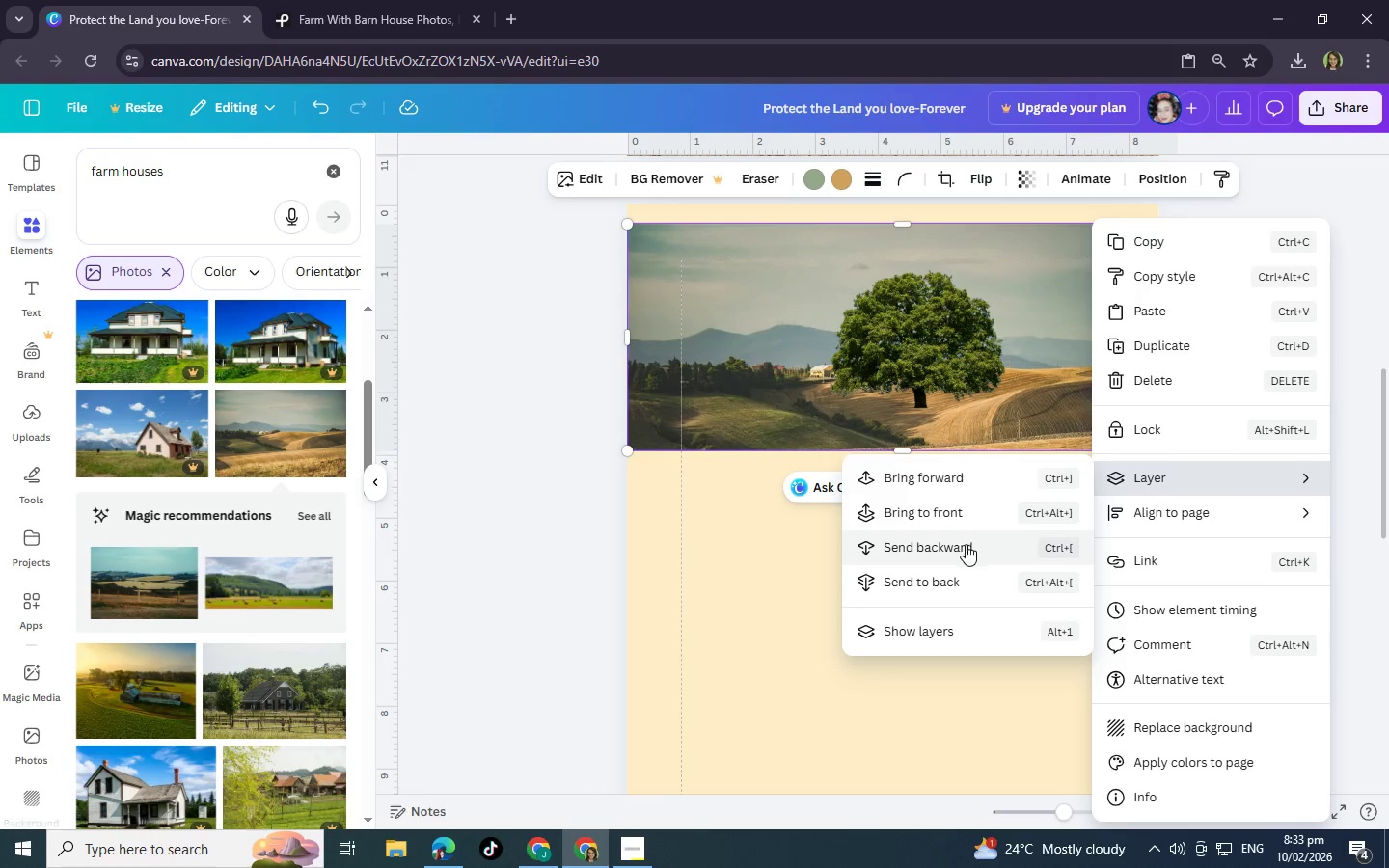 
left_click([965, 545])
 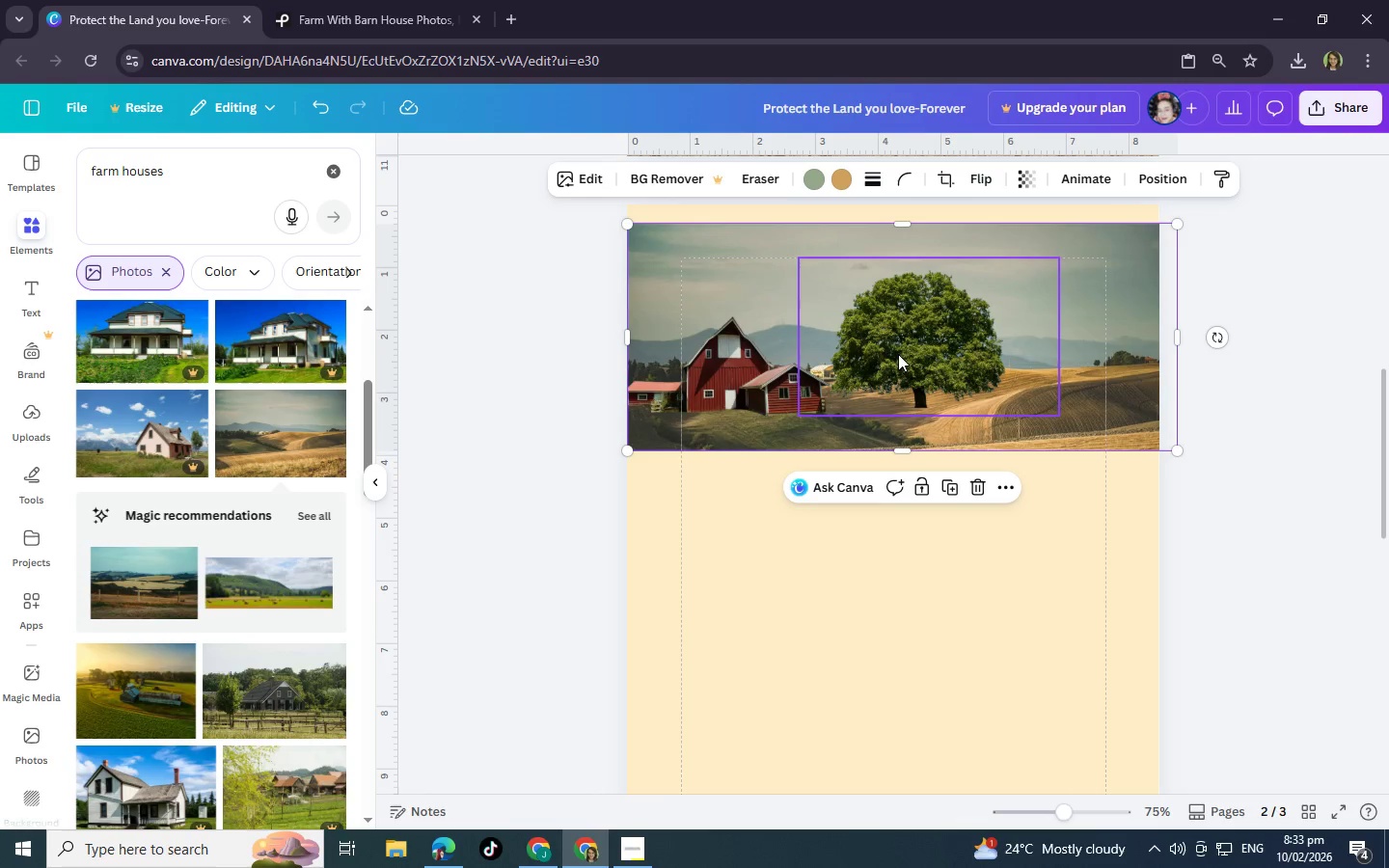 
left_click_drag(start_coordinate=[905, 350], to_coordinate=[905, 381])
 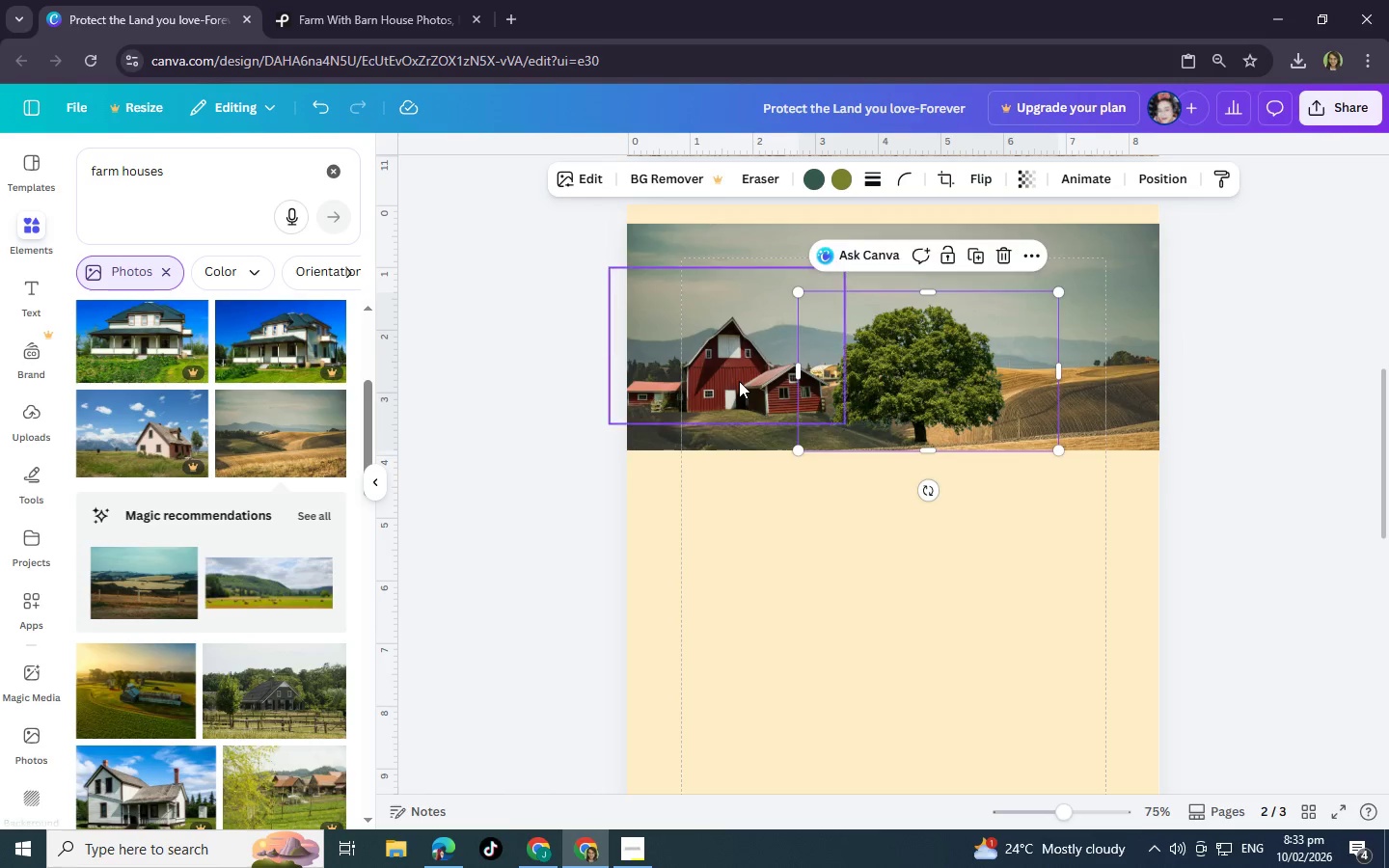 
left_click_drag(start_coordinate=[739, 381], to_coordinate=[742, 407])
 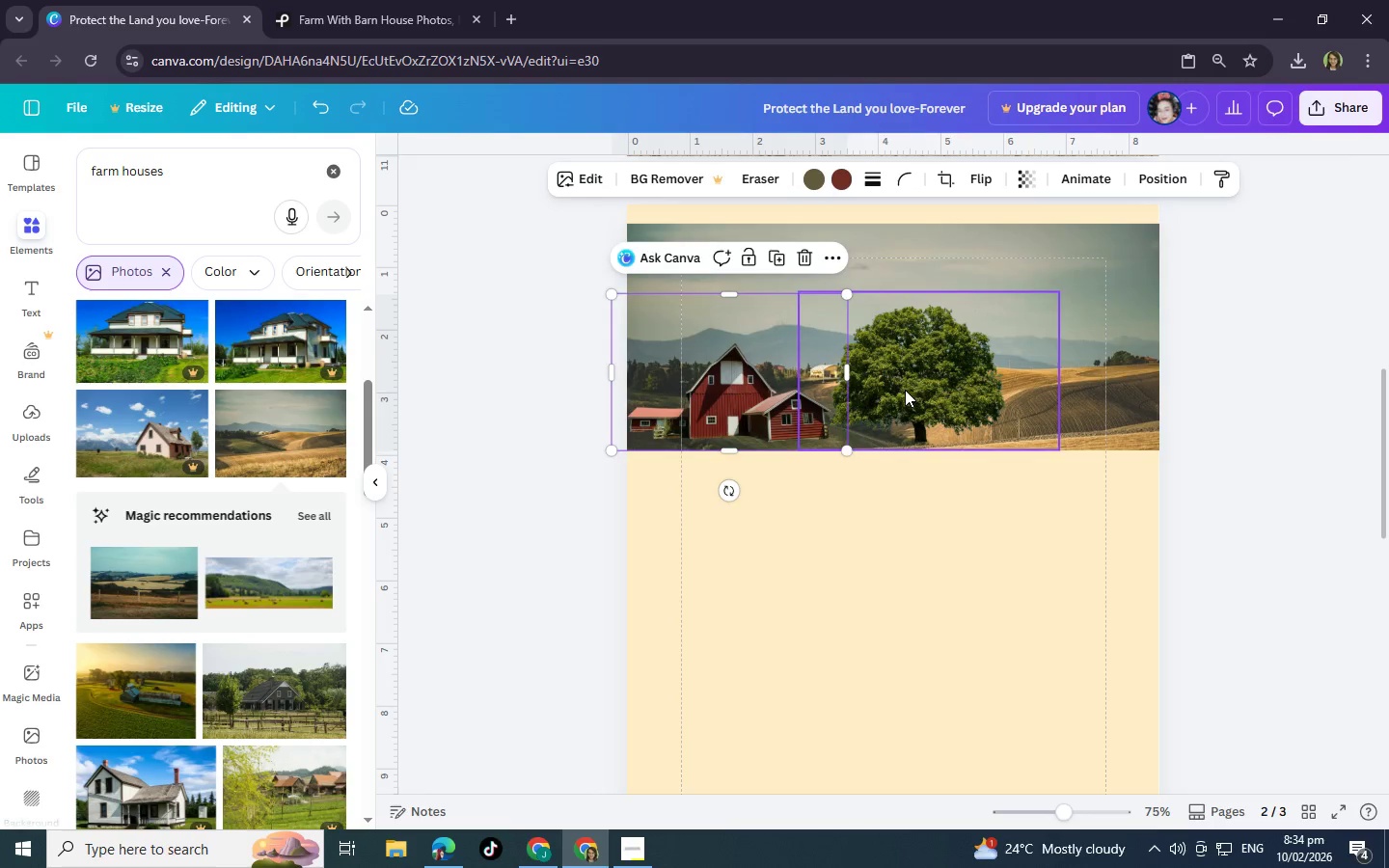 
left_click_drag(start_coordinate=[905, 390], to_coordinate=[889, 386])
 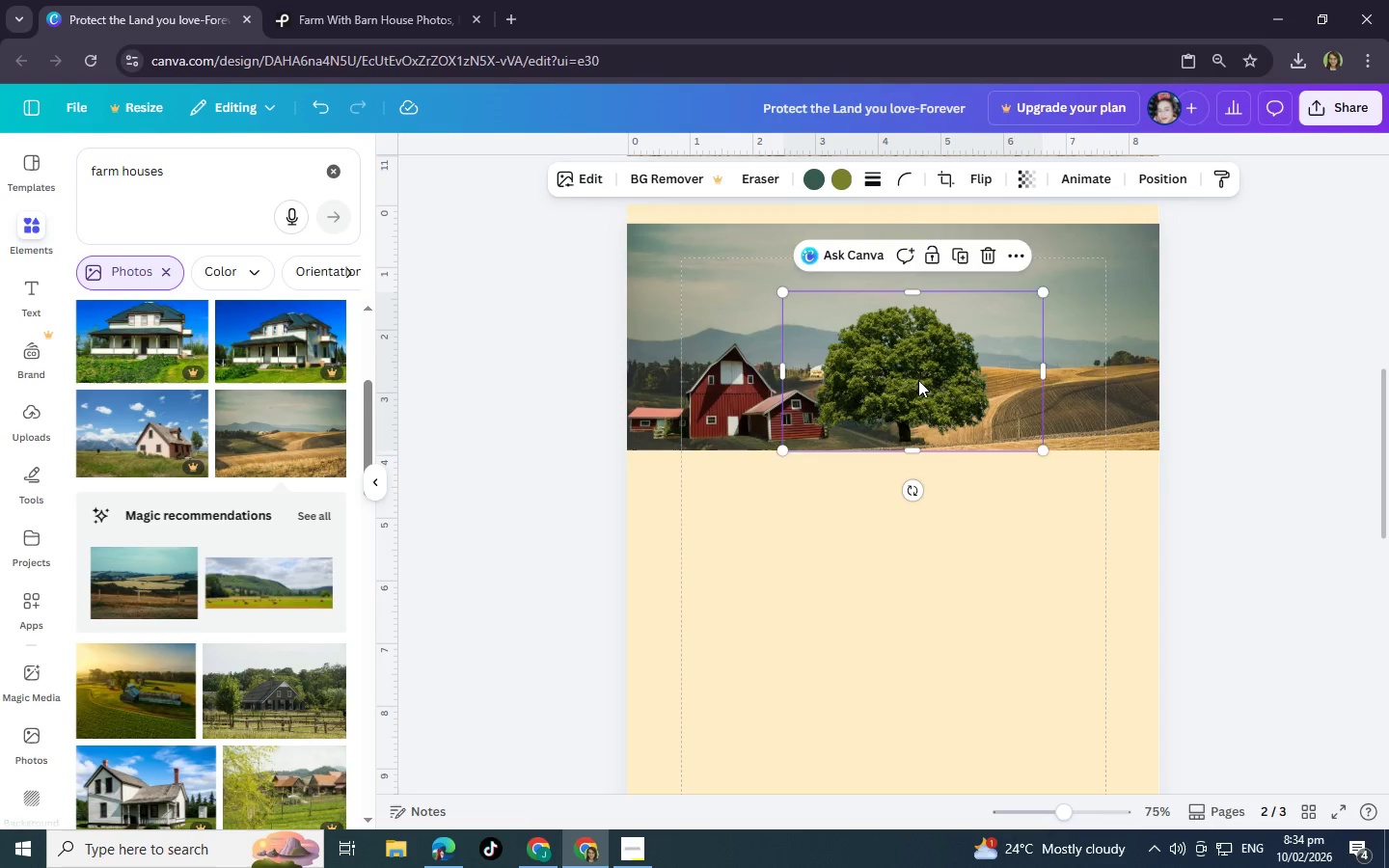 
left_click_drag(start_coordinate=[918, 380], to_coordinate=[933, 377])
 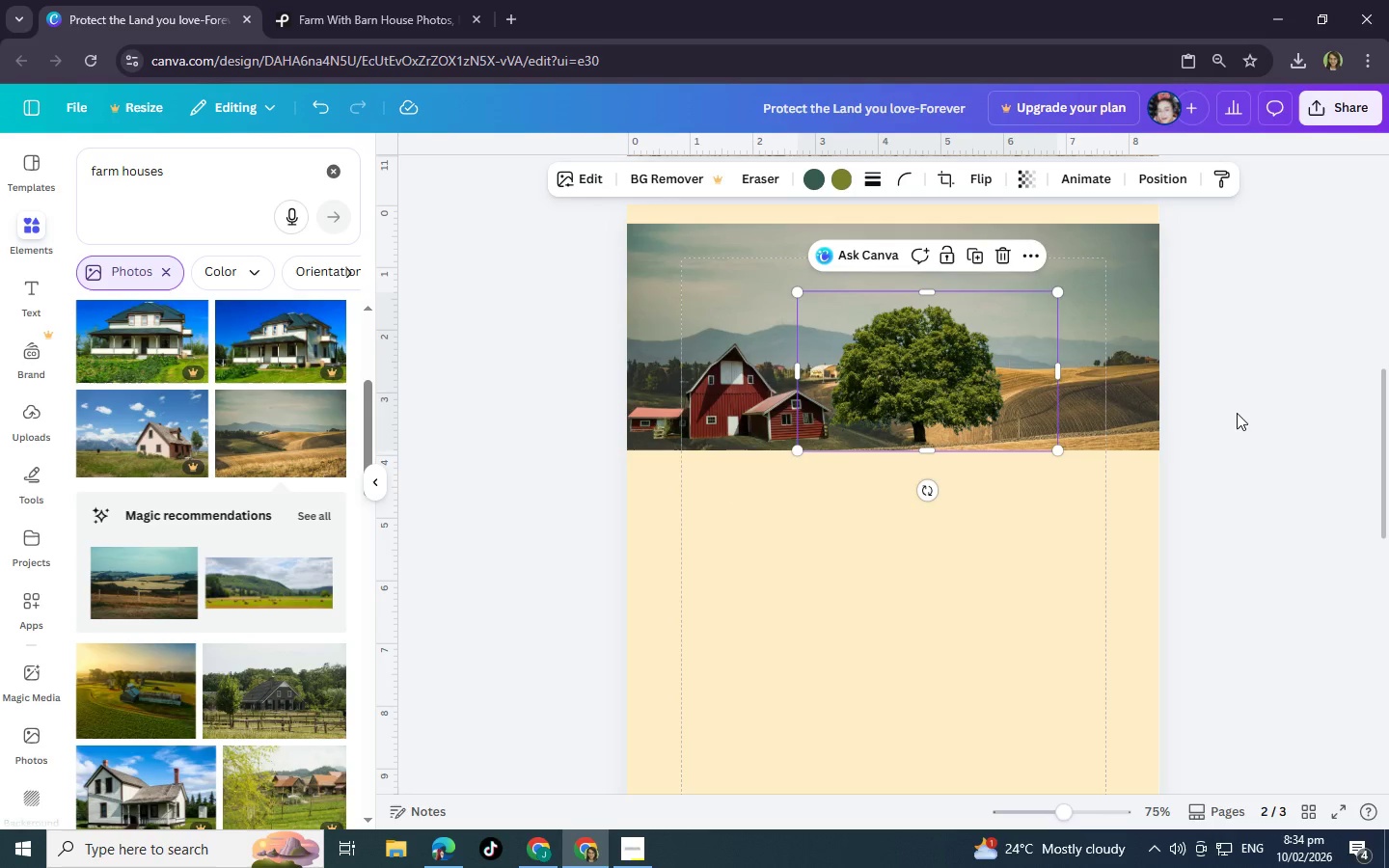 
left_click([1237, 413])
 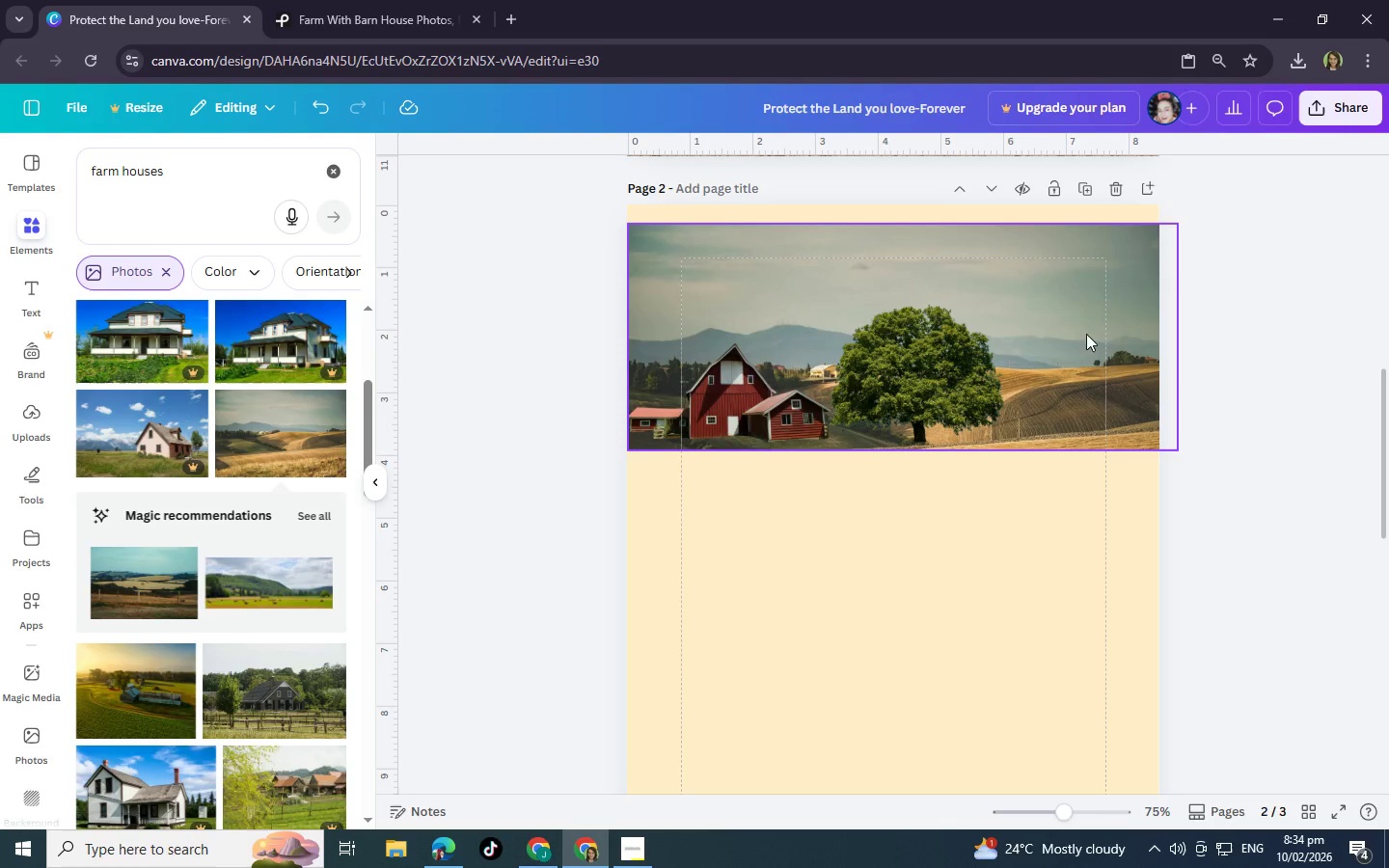 
left_click([1104, 322])
 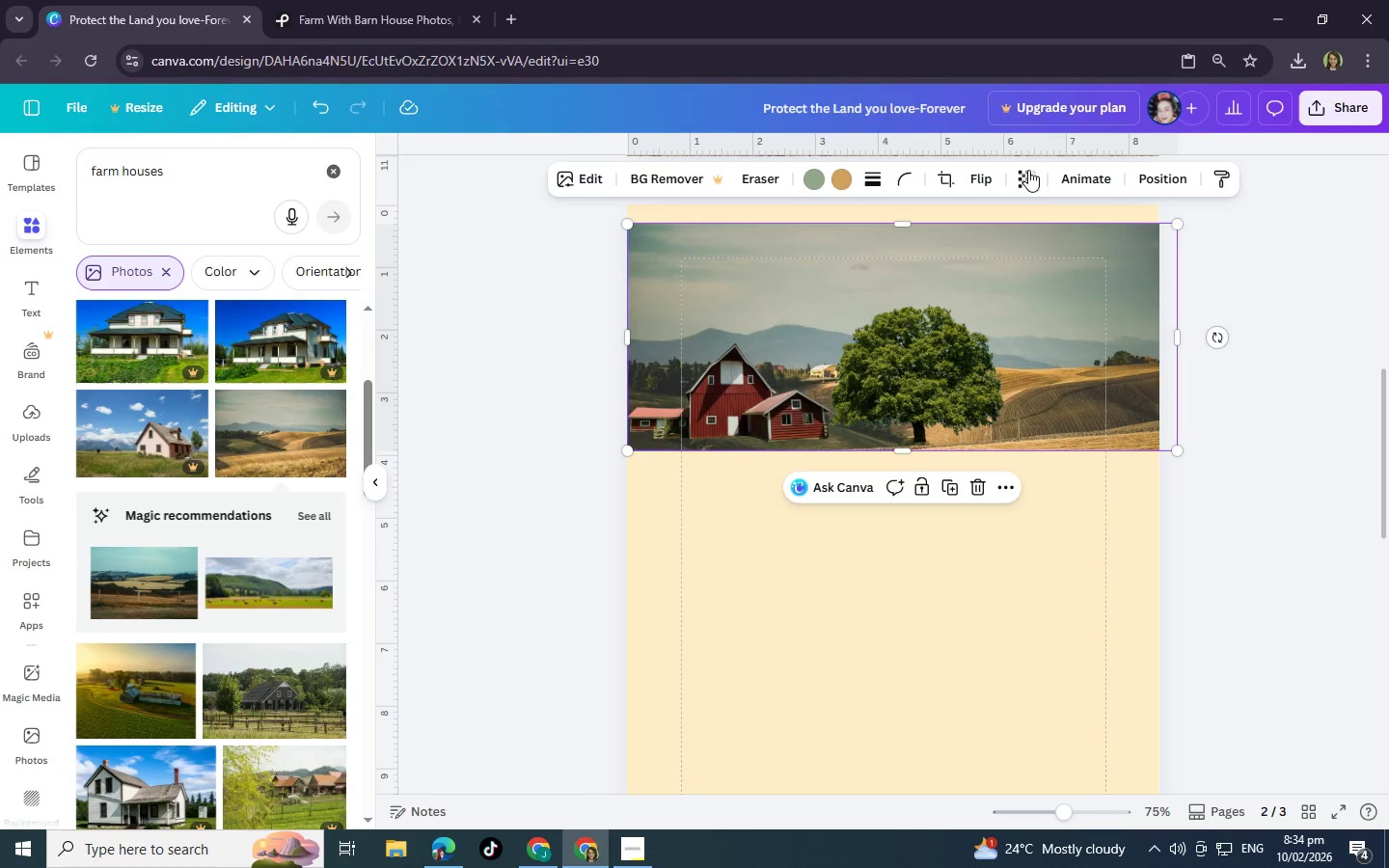 
left_click([1025, 168])
 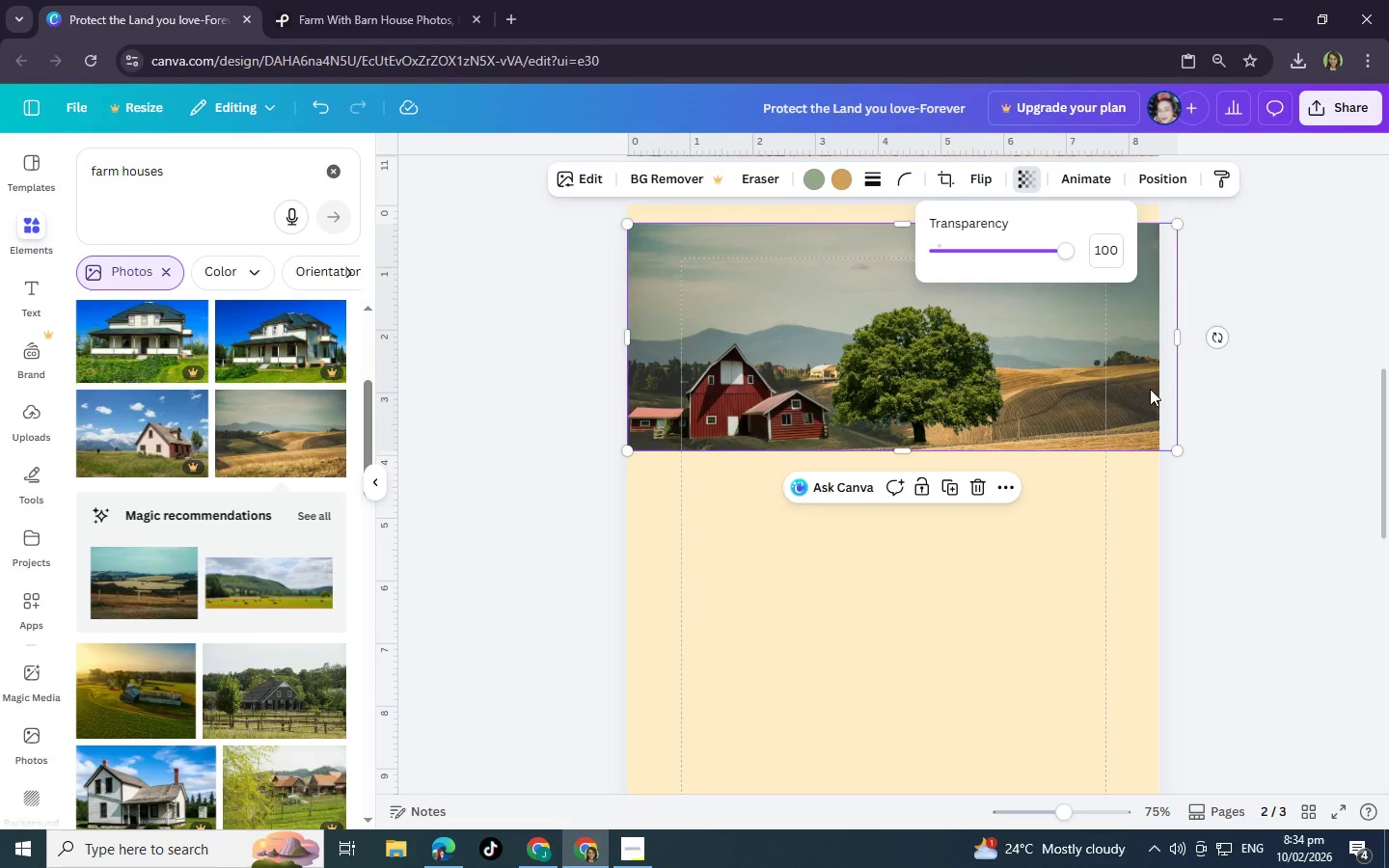 
left_click([1102, 379])
 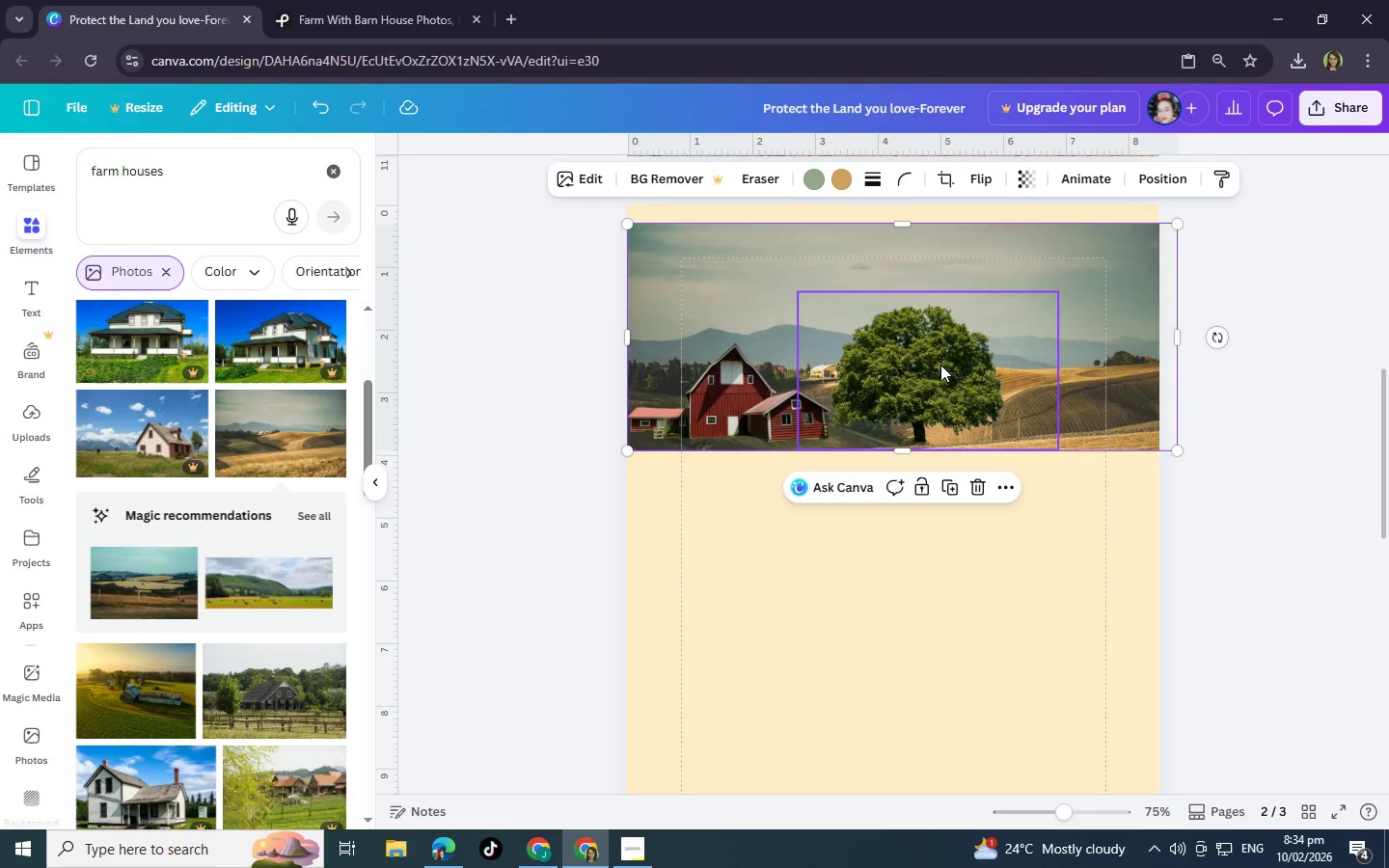 
left_click([931, 365])
 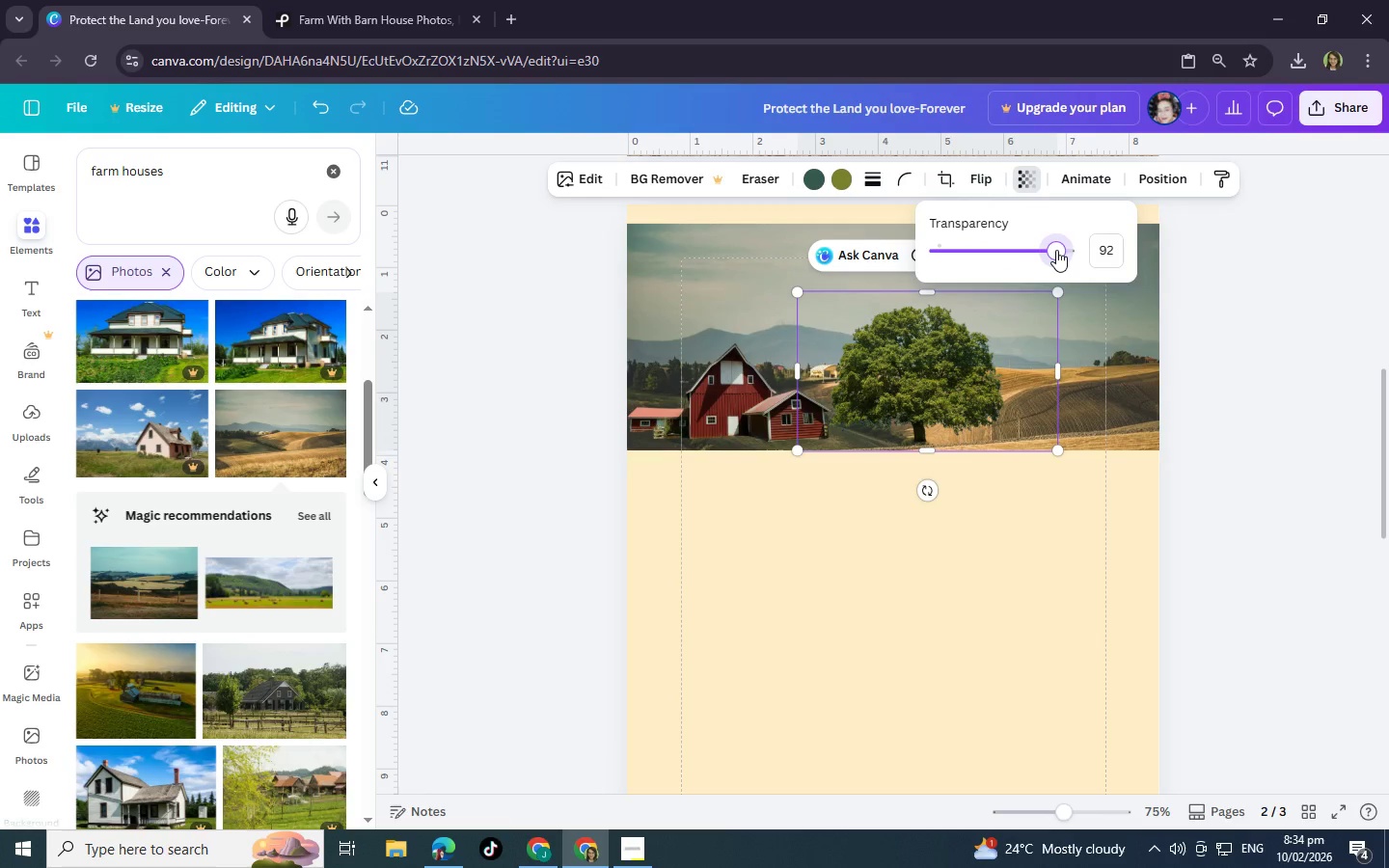 
left_click([749, 396])
 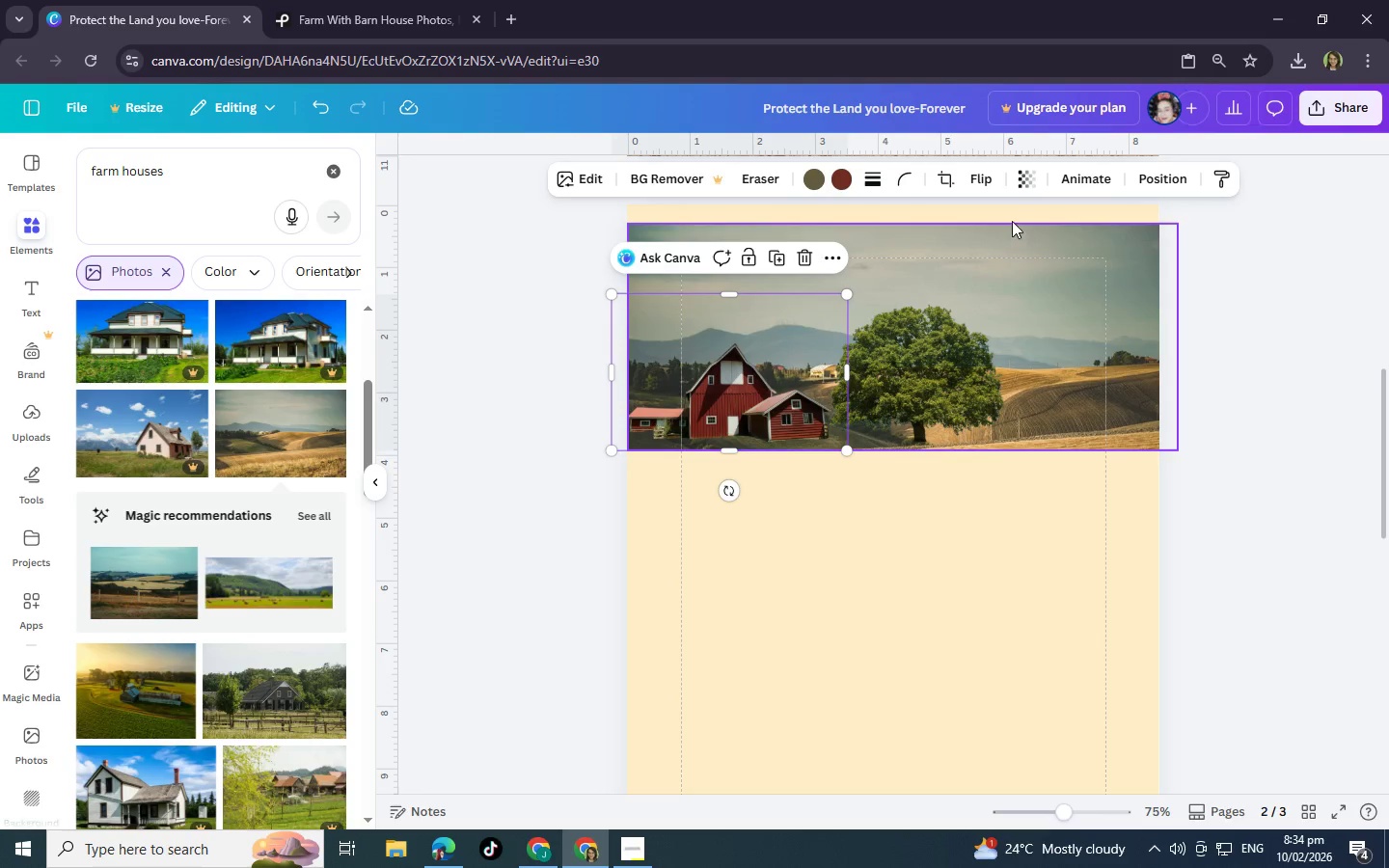 
left_click([1023, 180])
 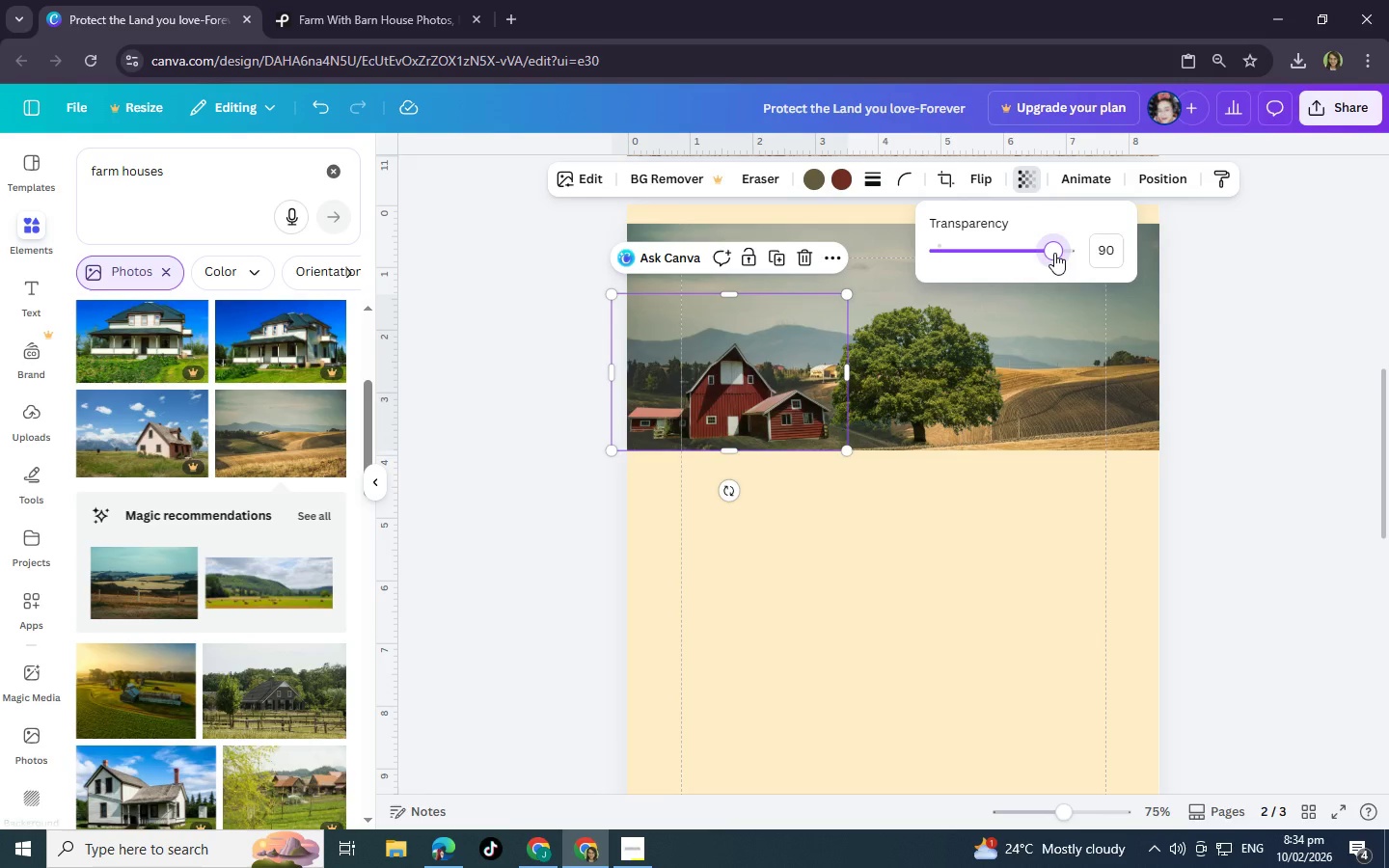 
left_click([1042, 357])
 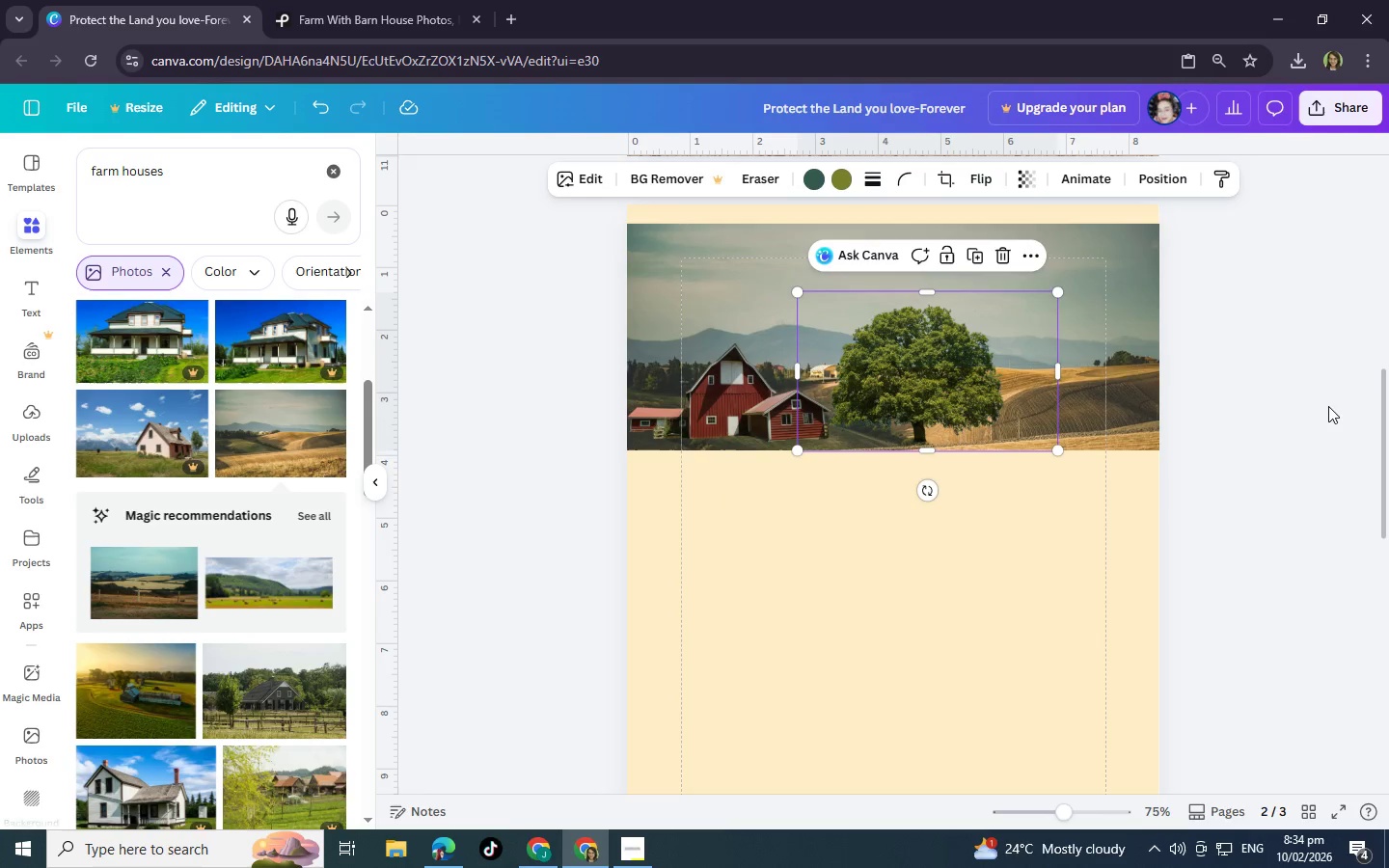 
left_click([1328, 406])
 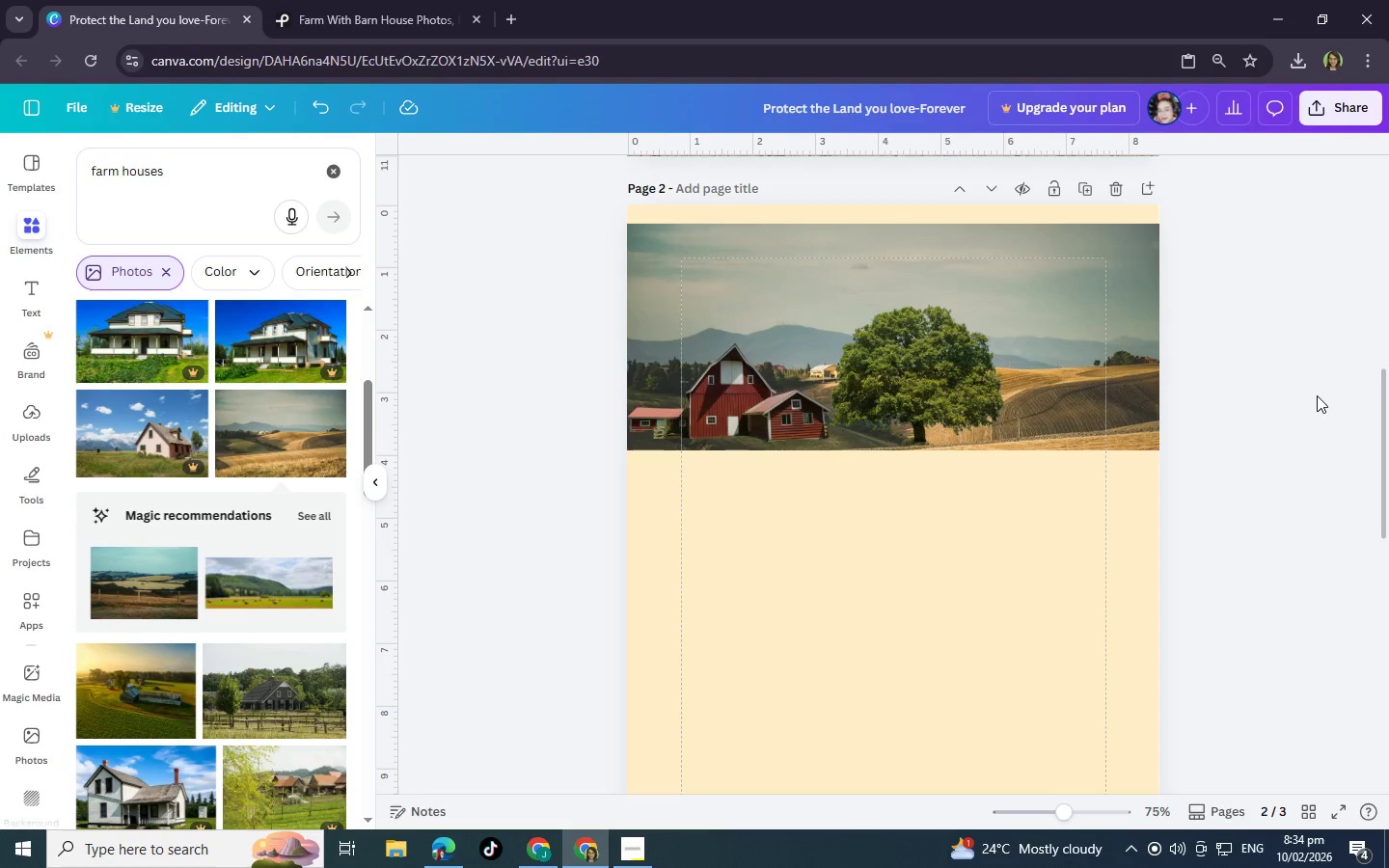 
wait(5.97)
 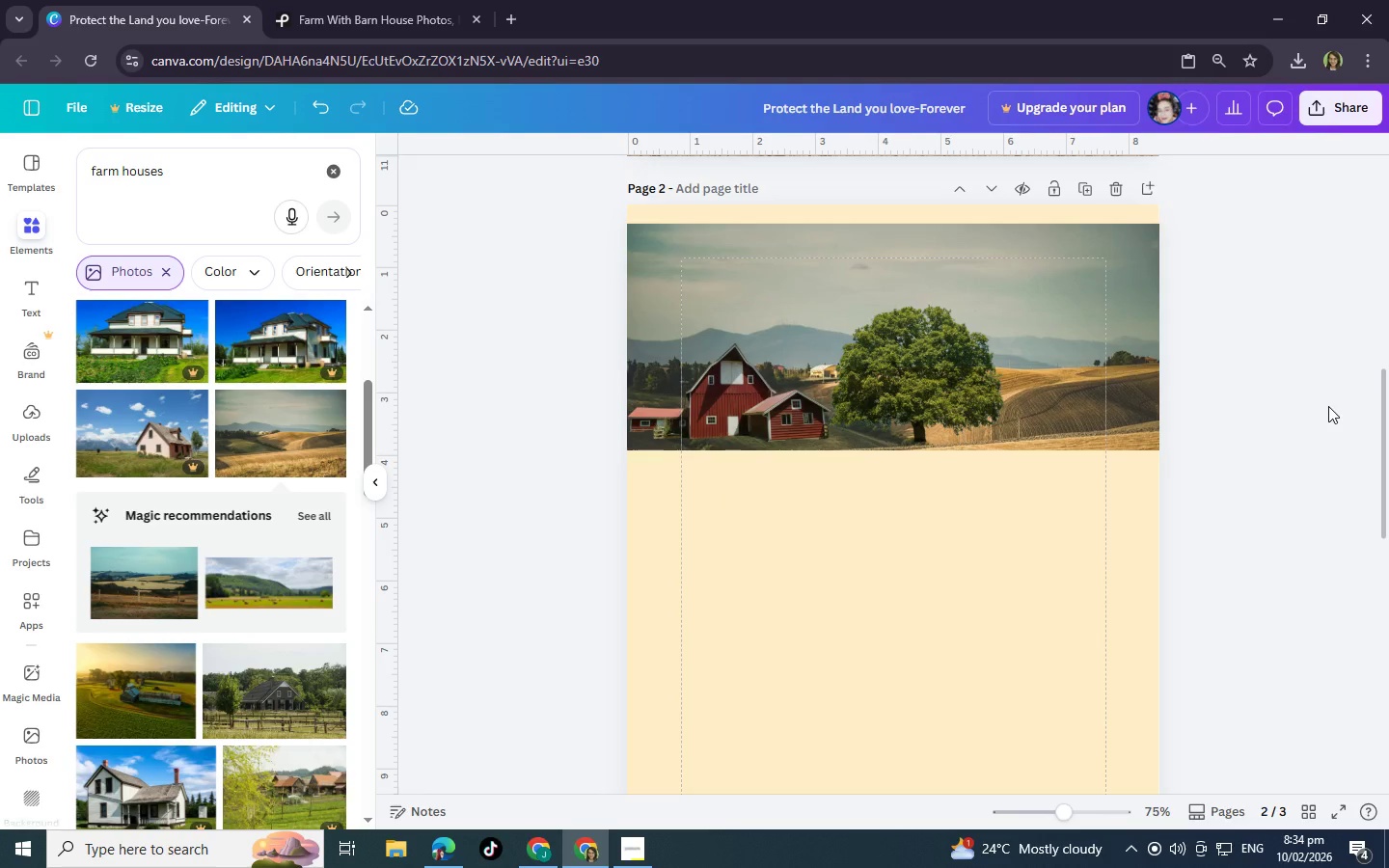 
scroll: coordinate [243, 463], scroll_direction: up, amount: 2.0
 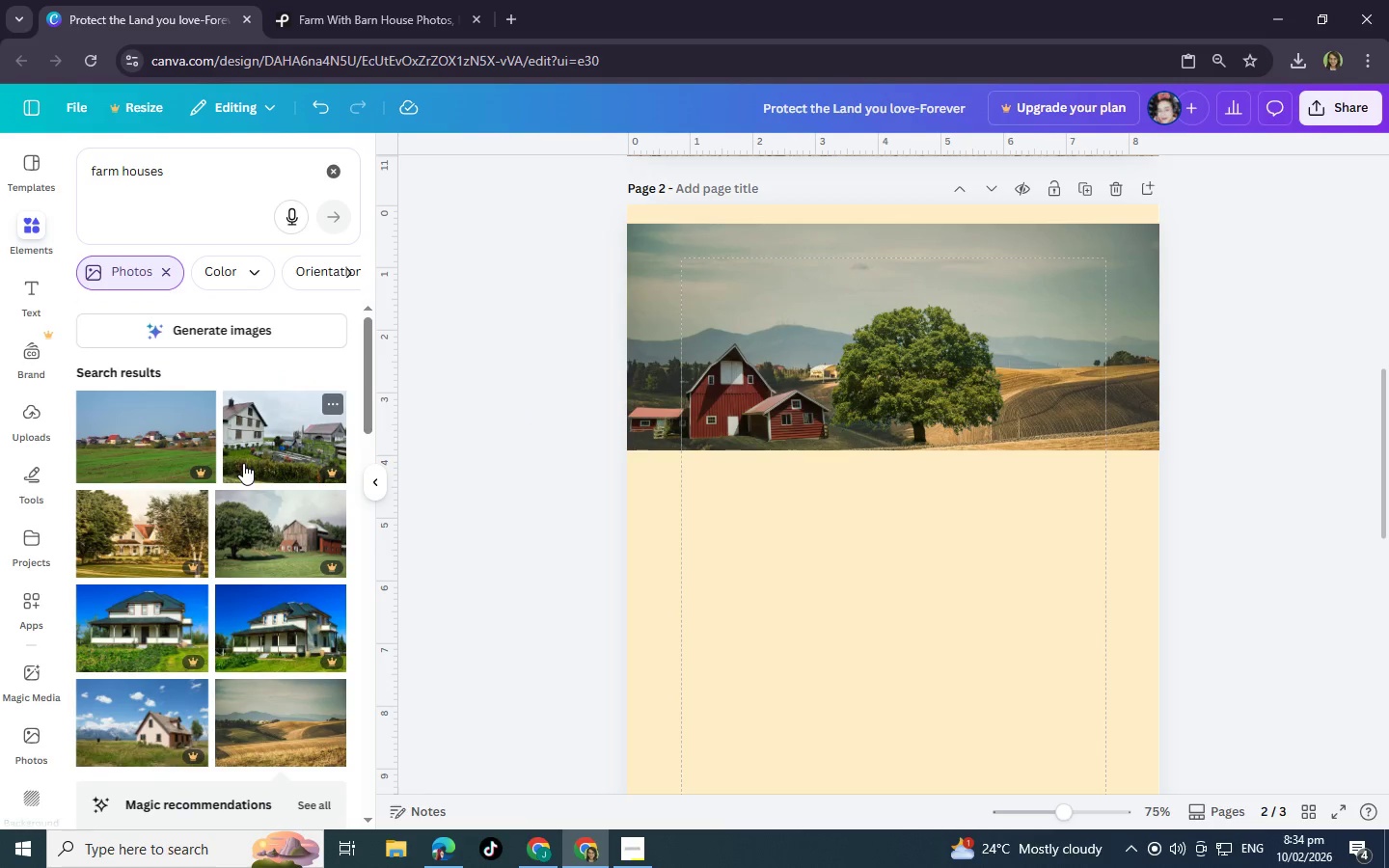 
scroll: coordinate [243, 463], scroll_direction: down, amount: 3.0
 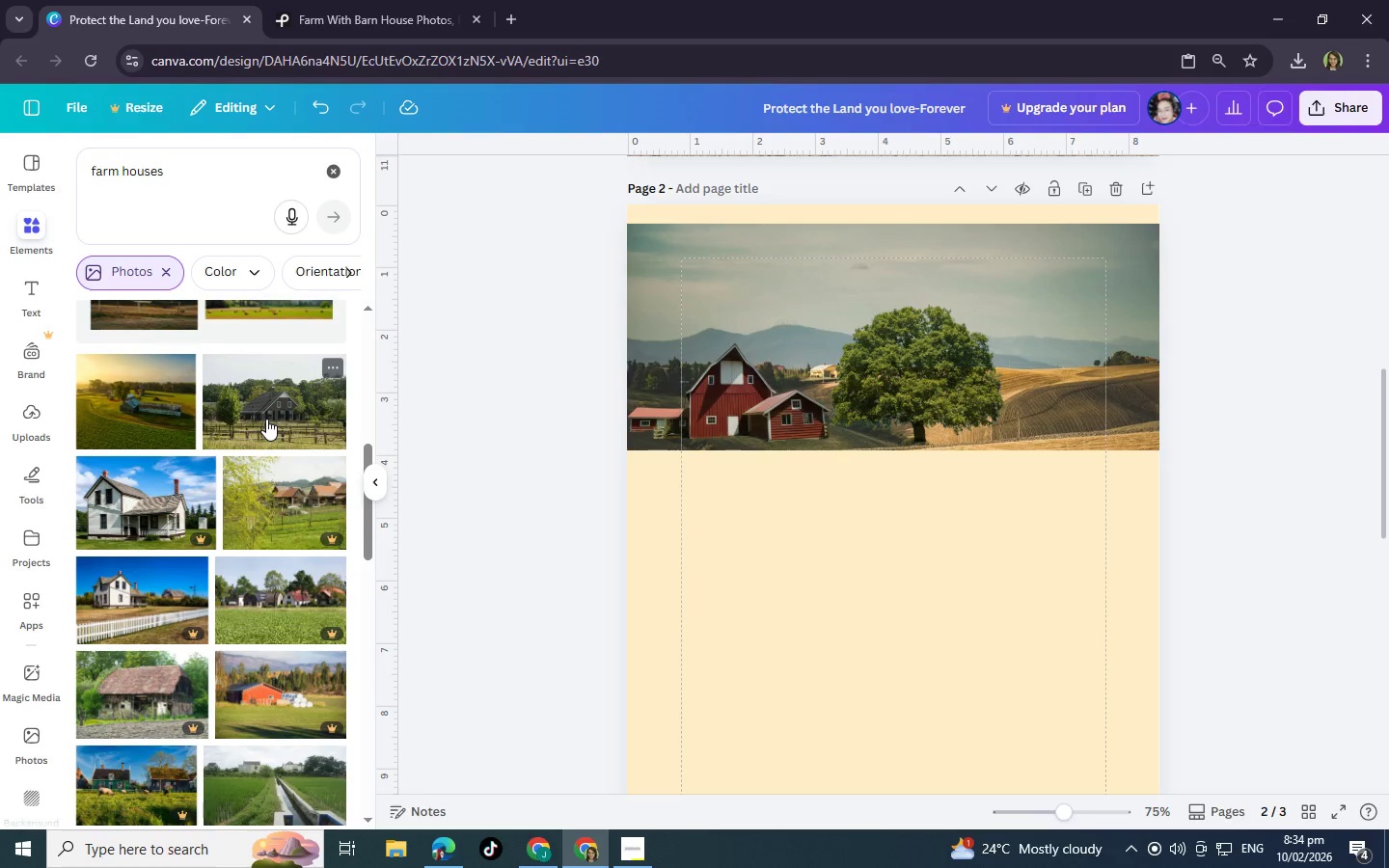 
left_click([266, 419])
 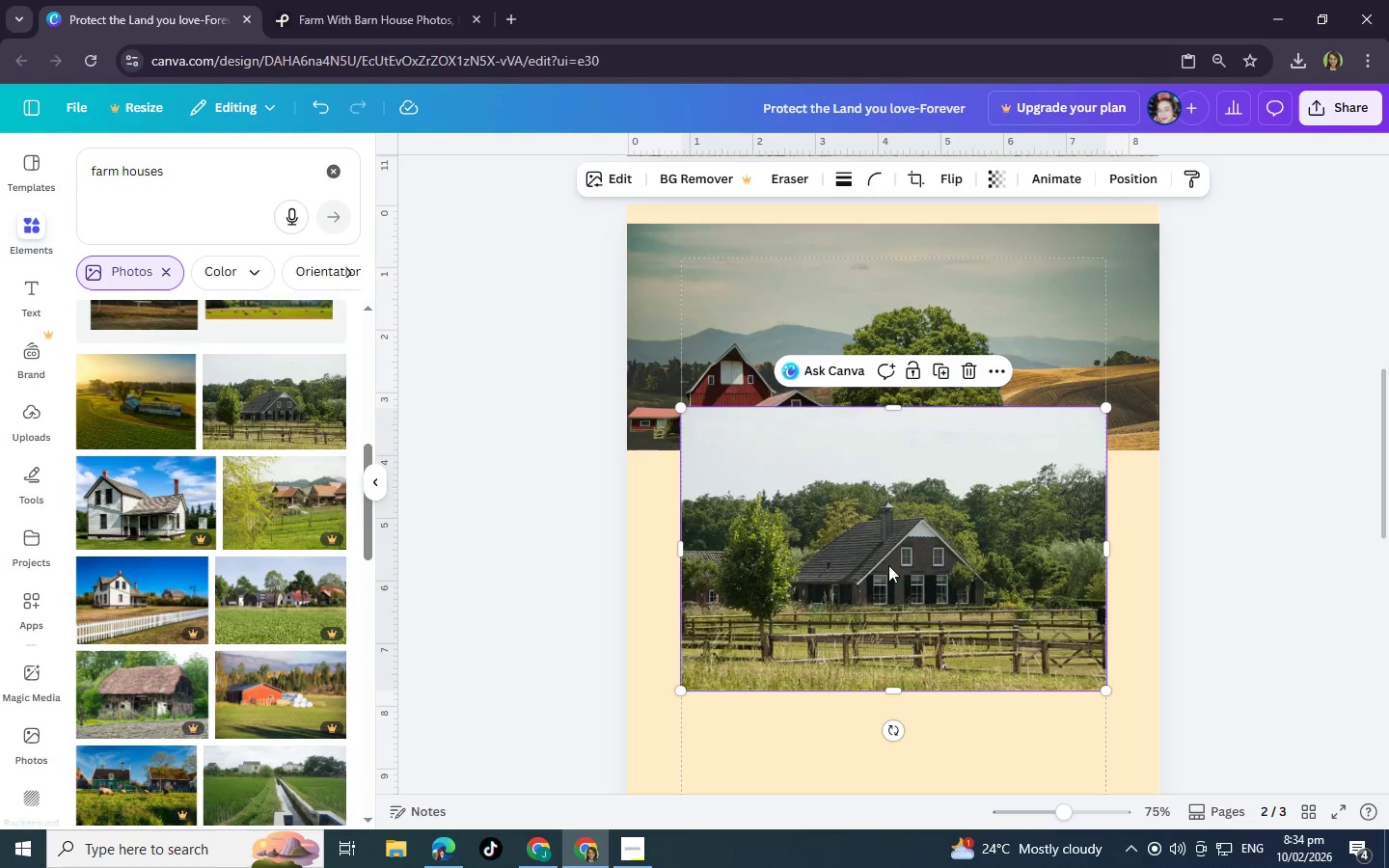 
left_click_drag(start_coordinate=[934, 610], to_coordinate=[994, 626])
 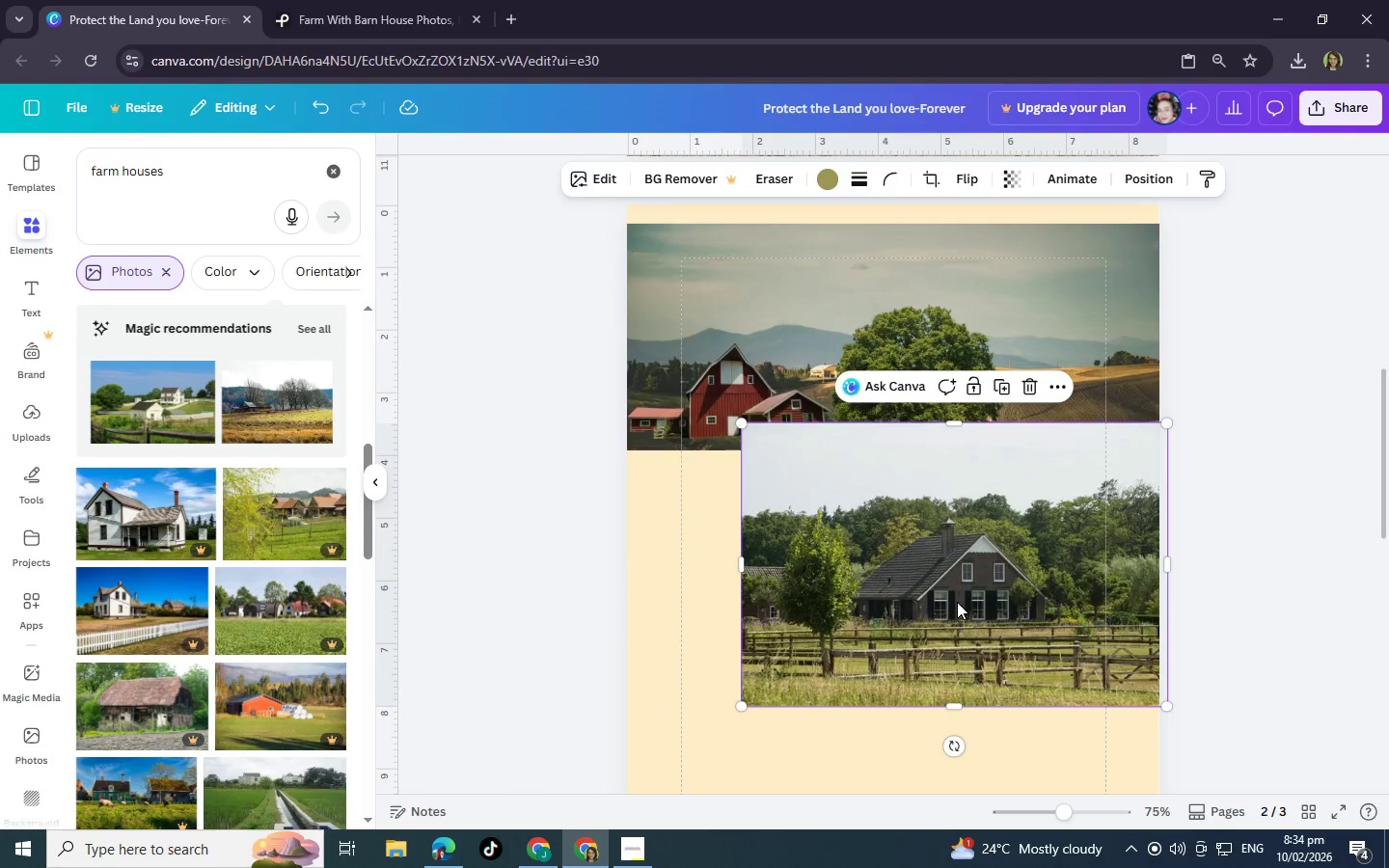 
left_click([957, 602])
 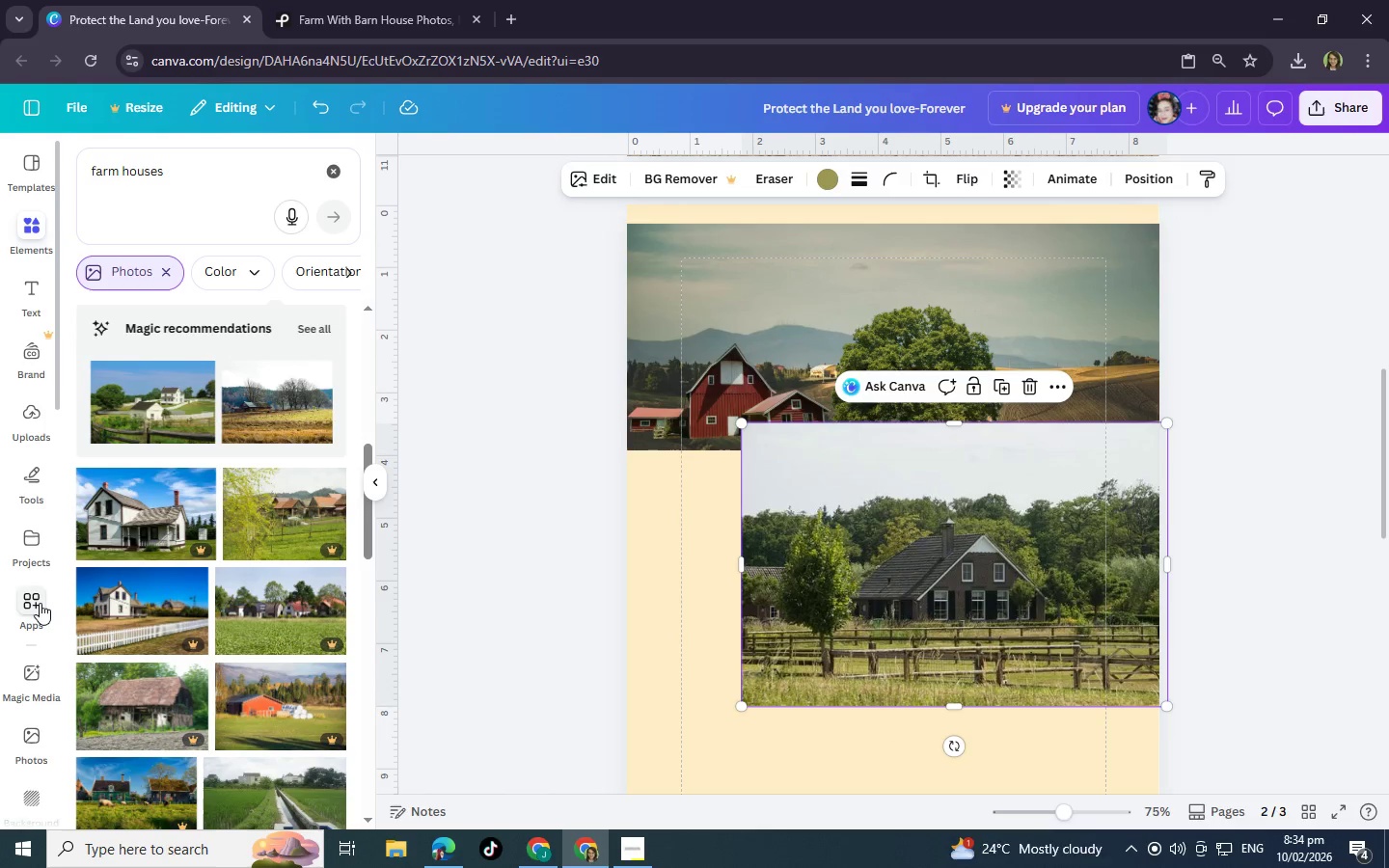 
left_click([40, 603])
 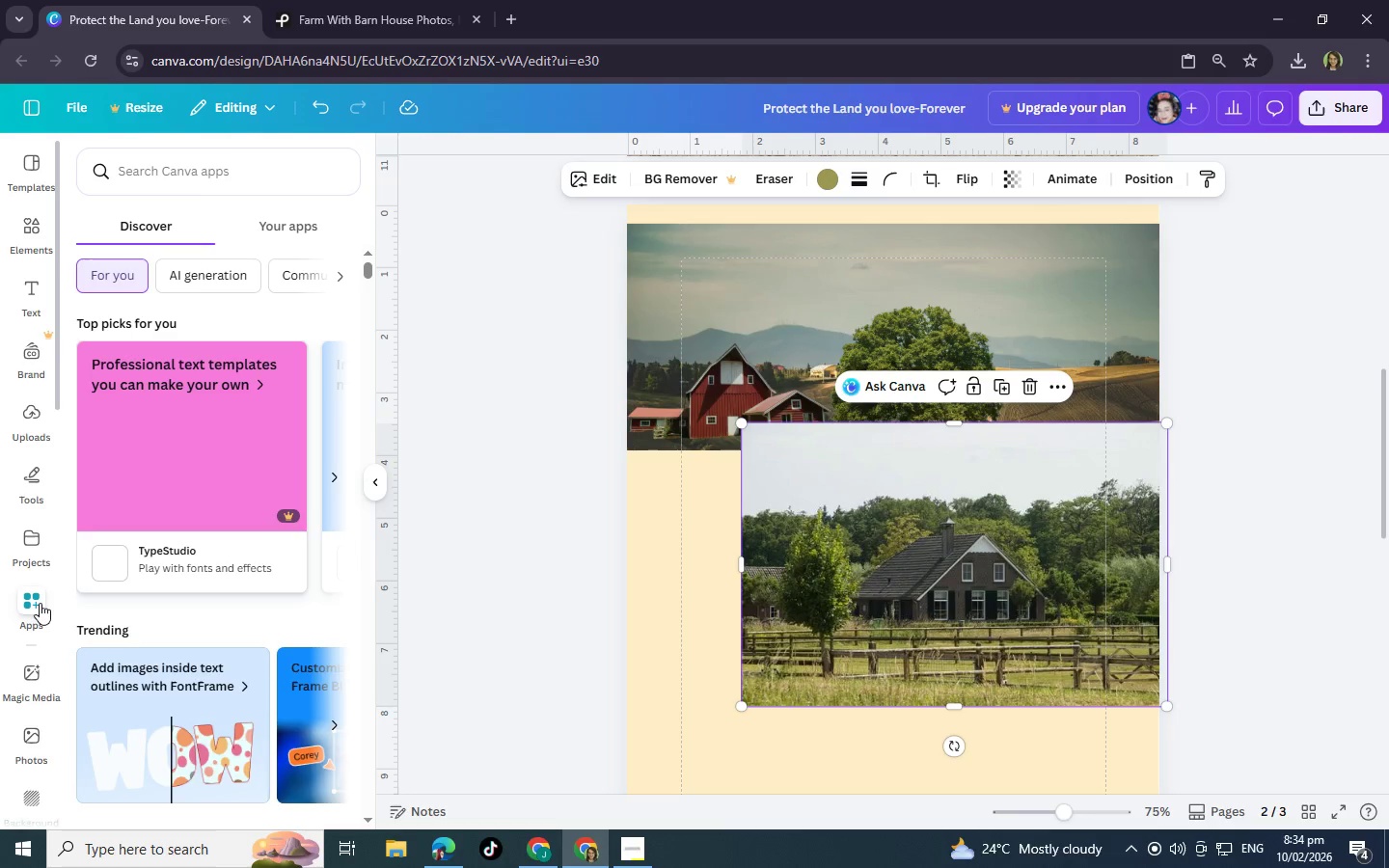 
left_click([267, 219])
 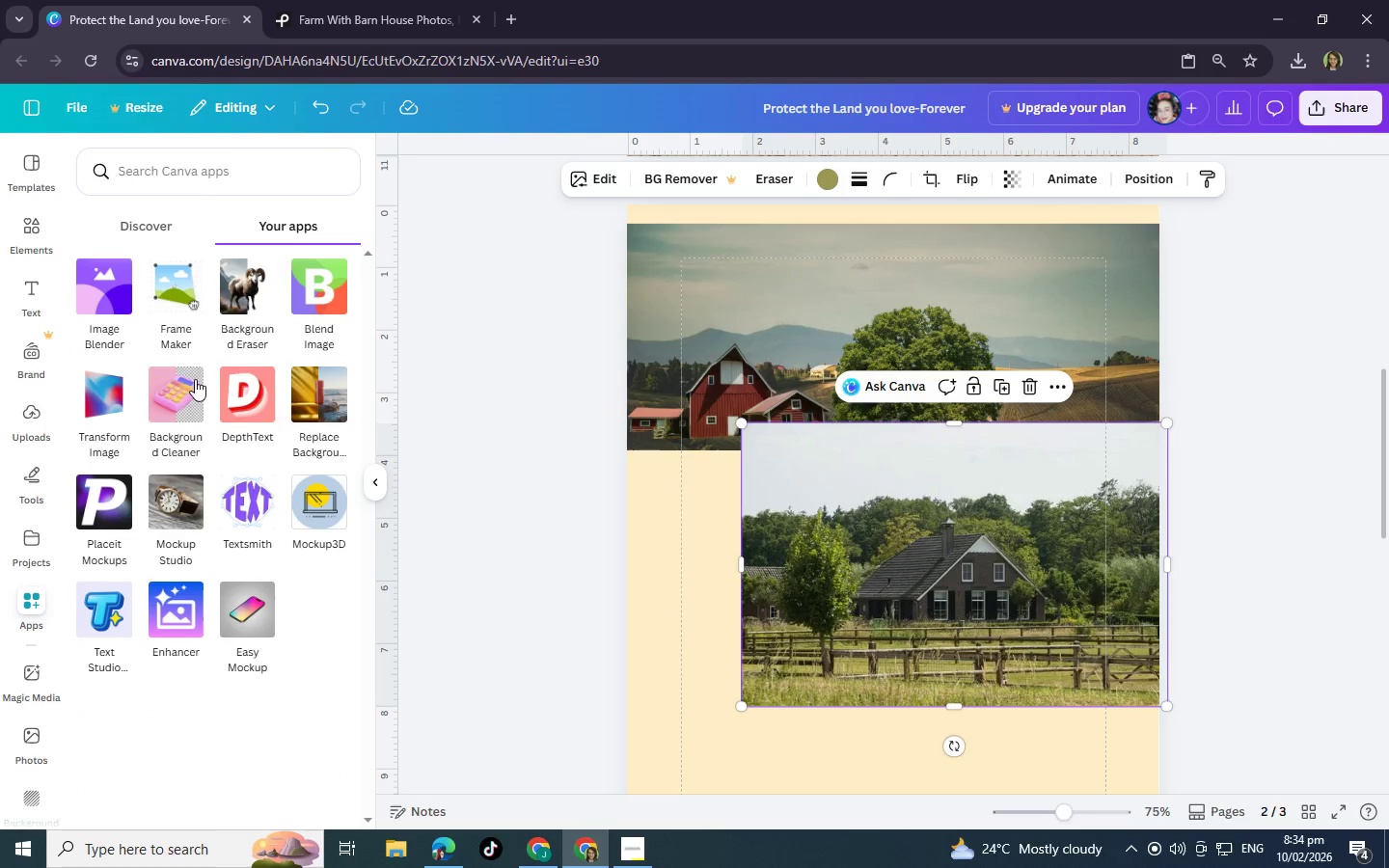 
left_click([181, 388])
 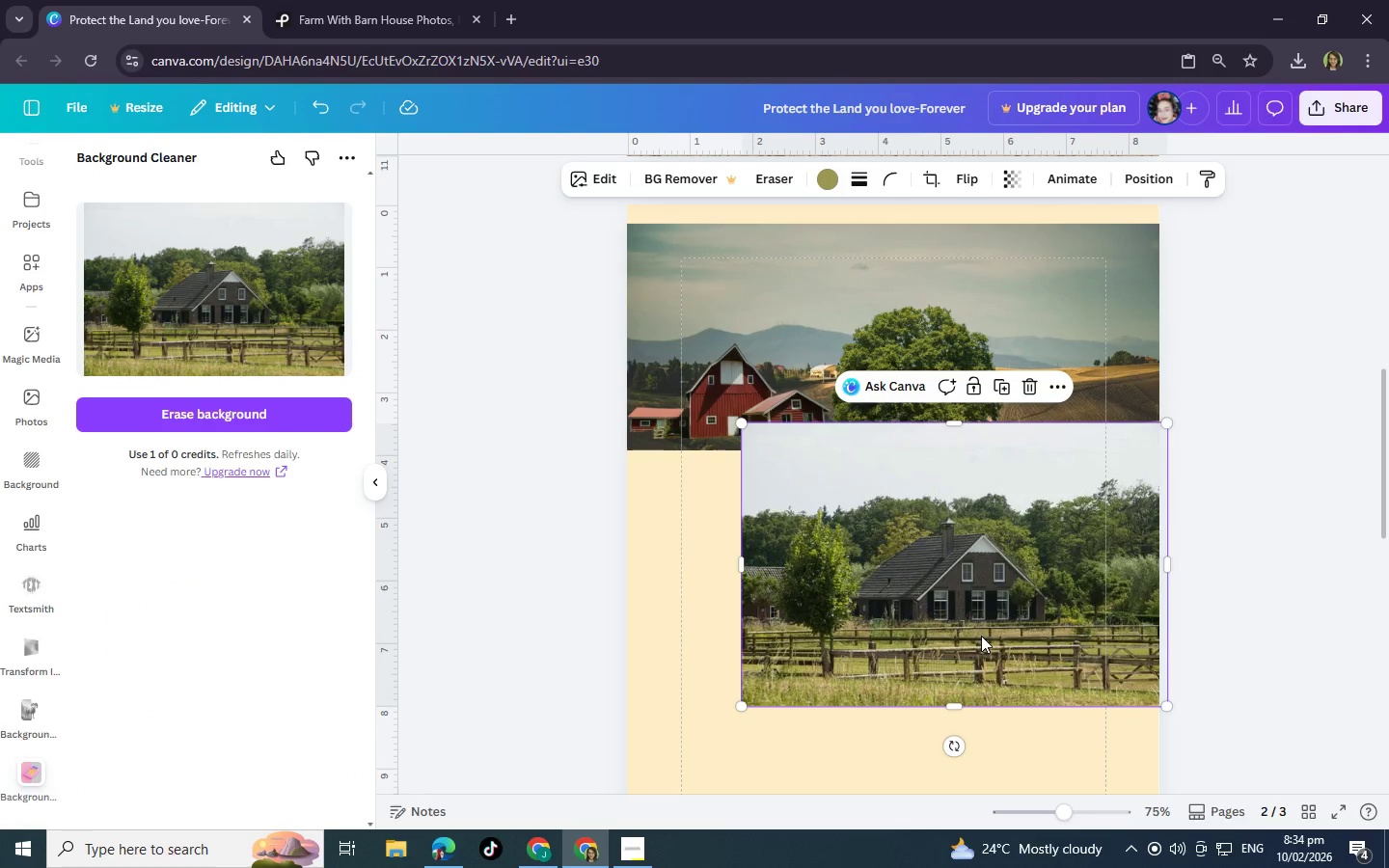 
left_click([311, 412])
 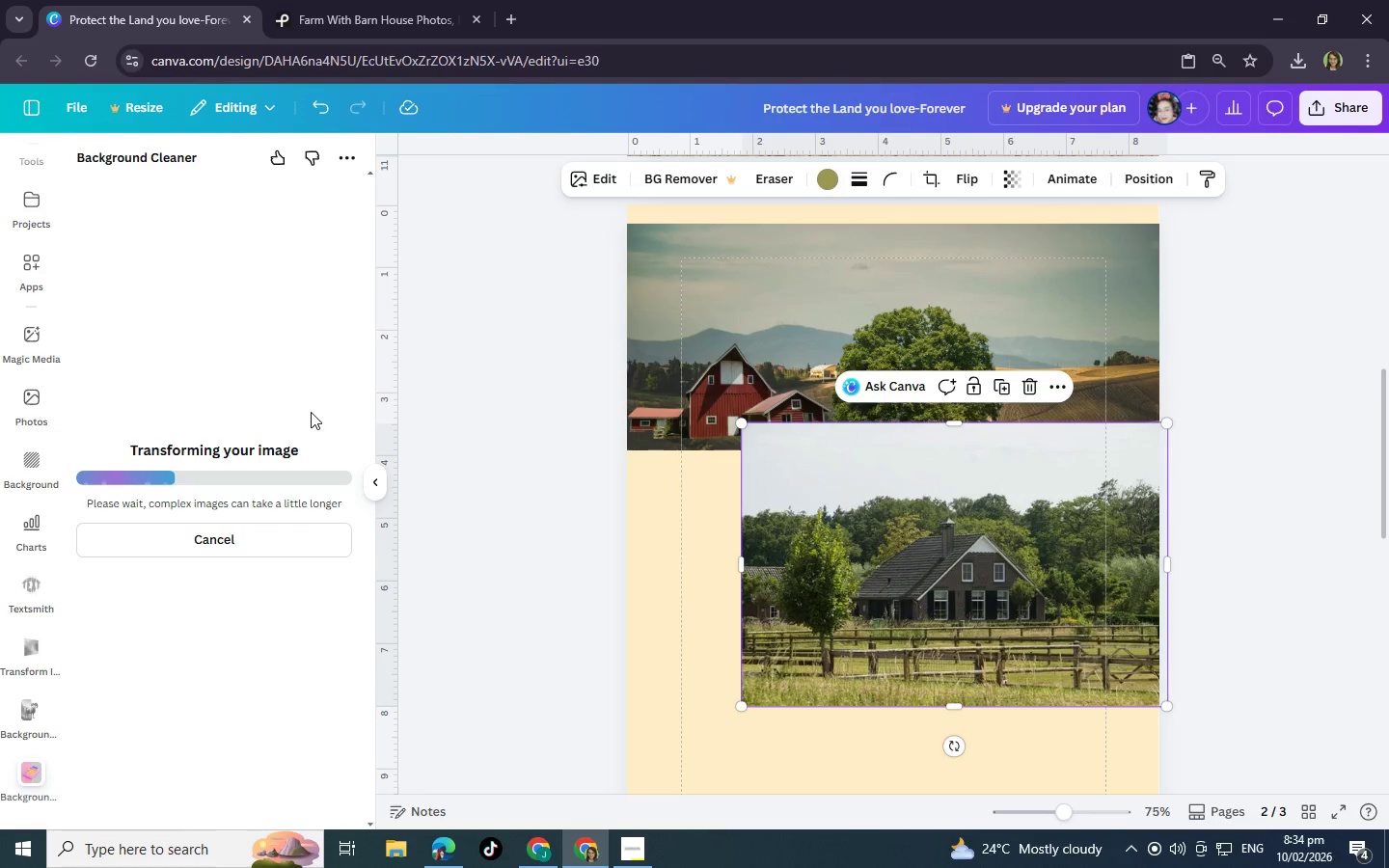 
wait(11.06)
 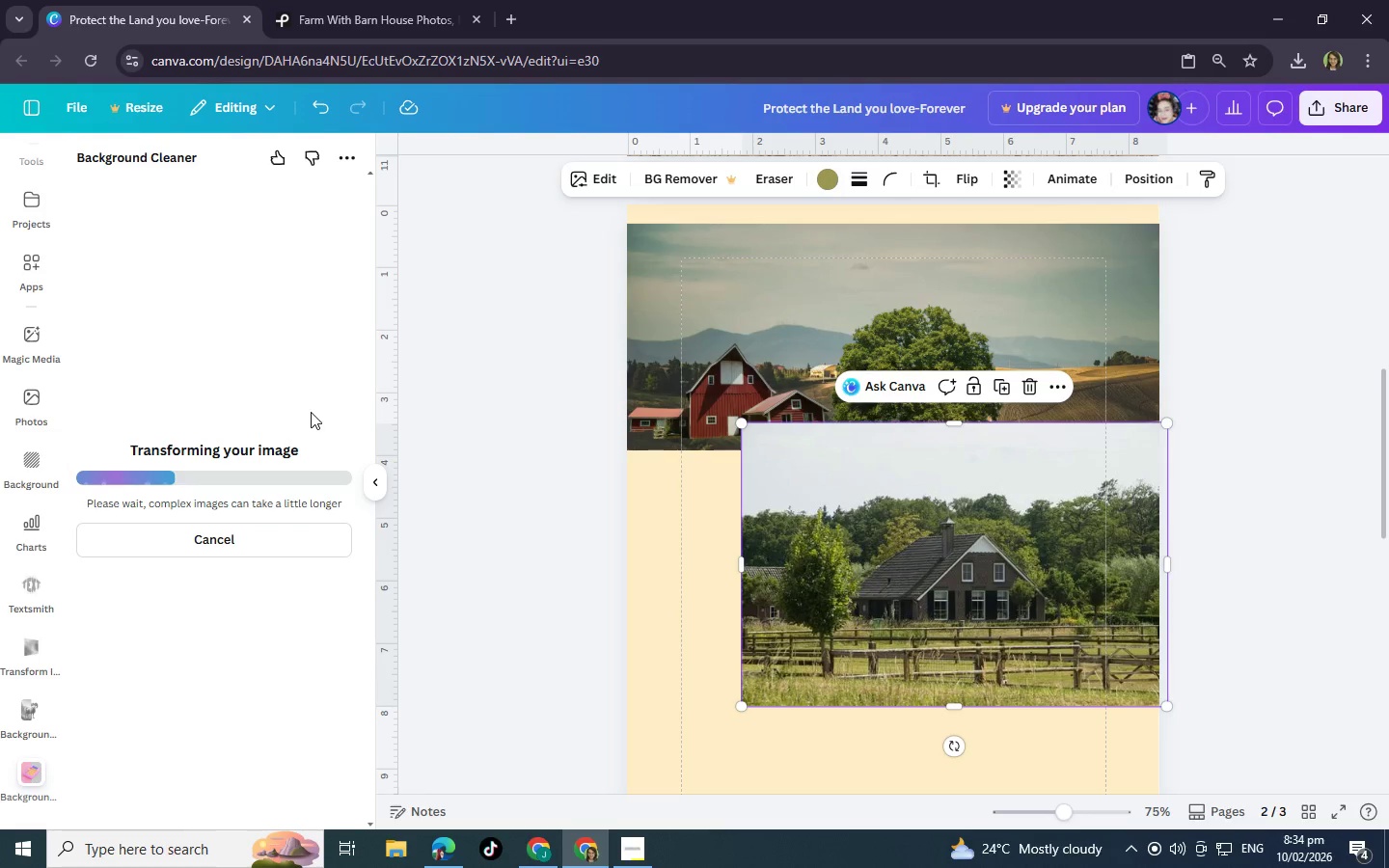 
left_click([1091, 280])
 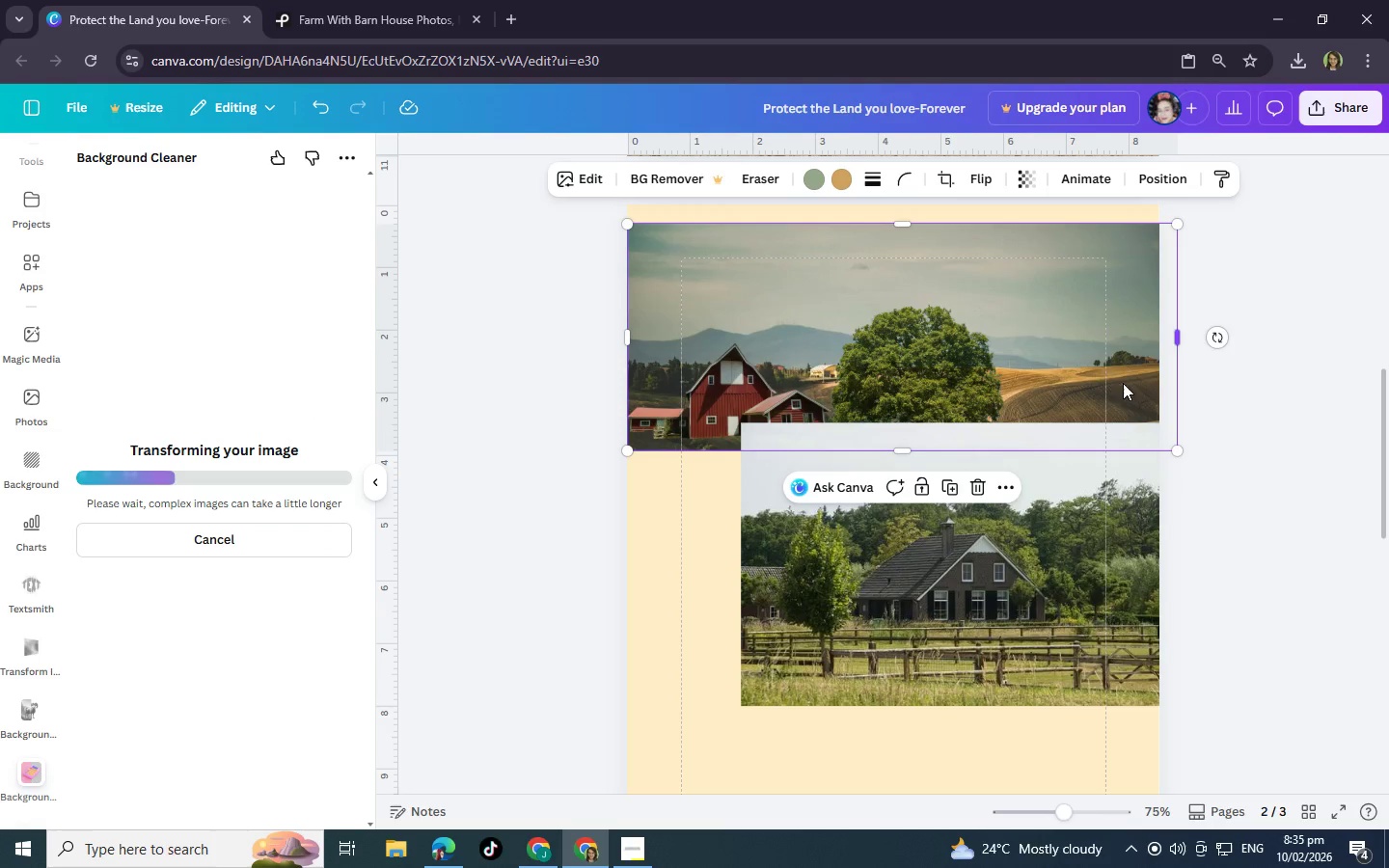 
left_click_drag(start_coordinate=[1103, 348], to_coordinate=[1081, 381])
 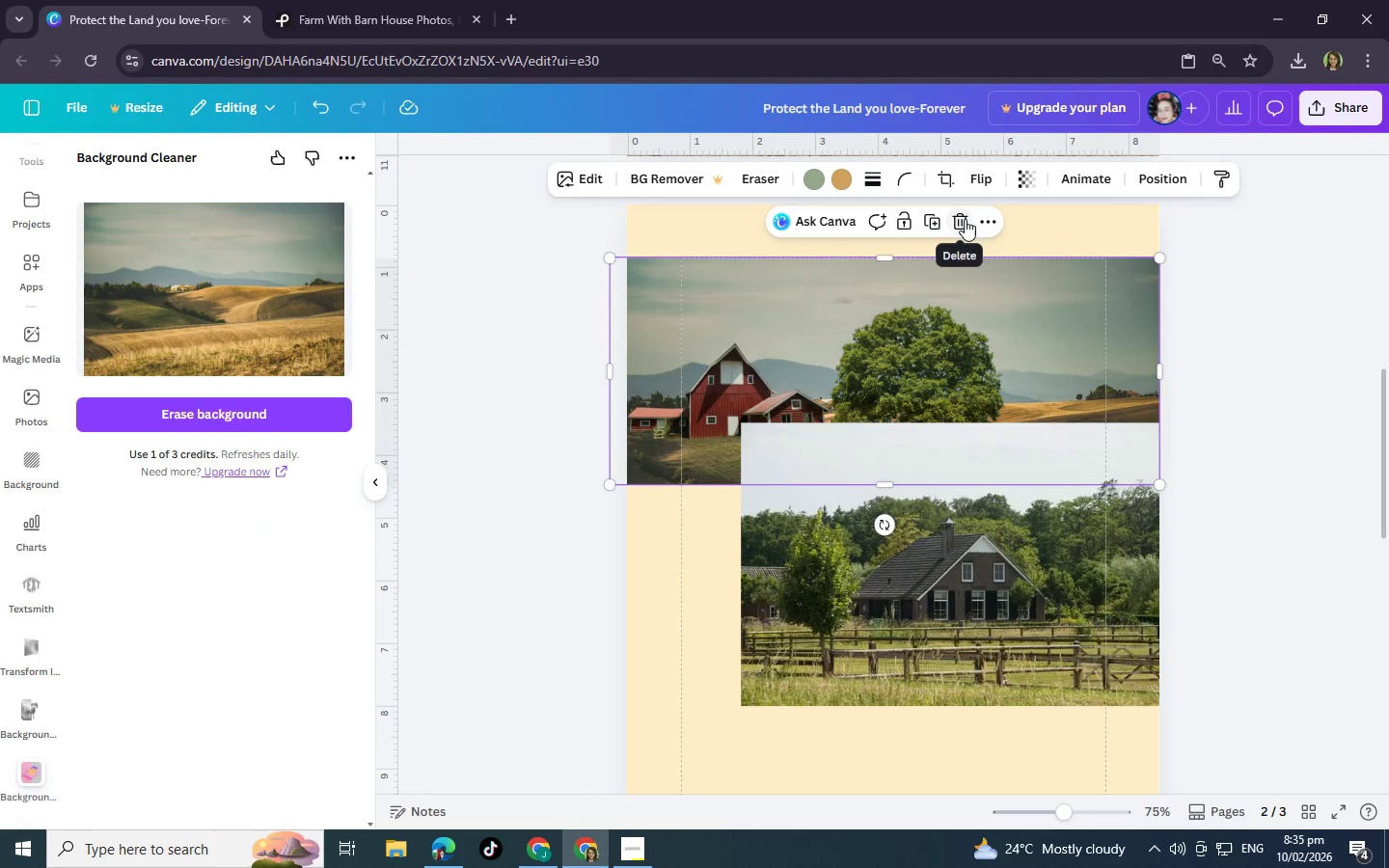 
left_click([965, 219])
 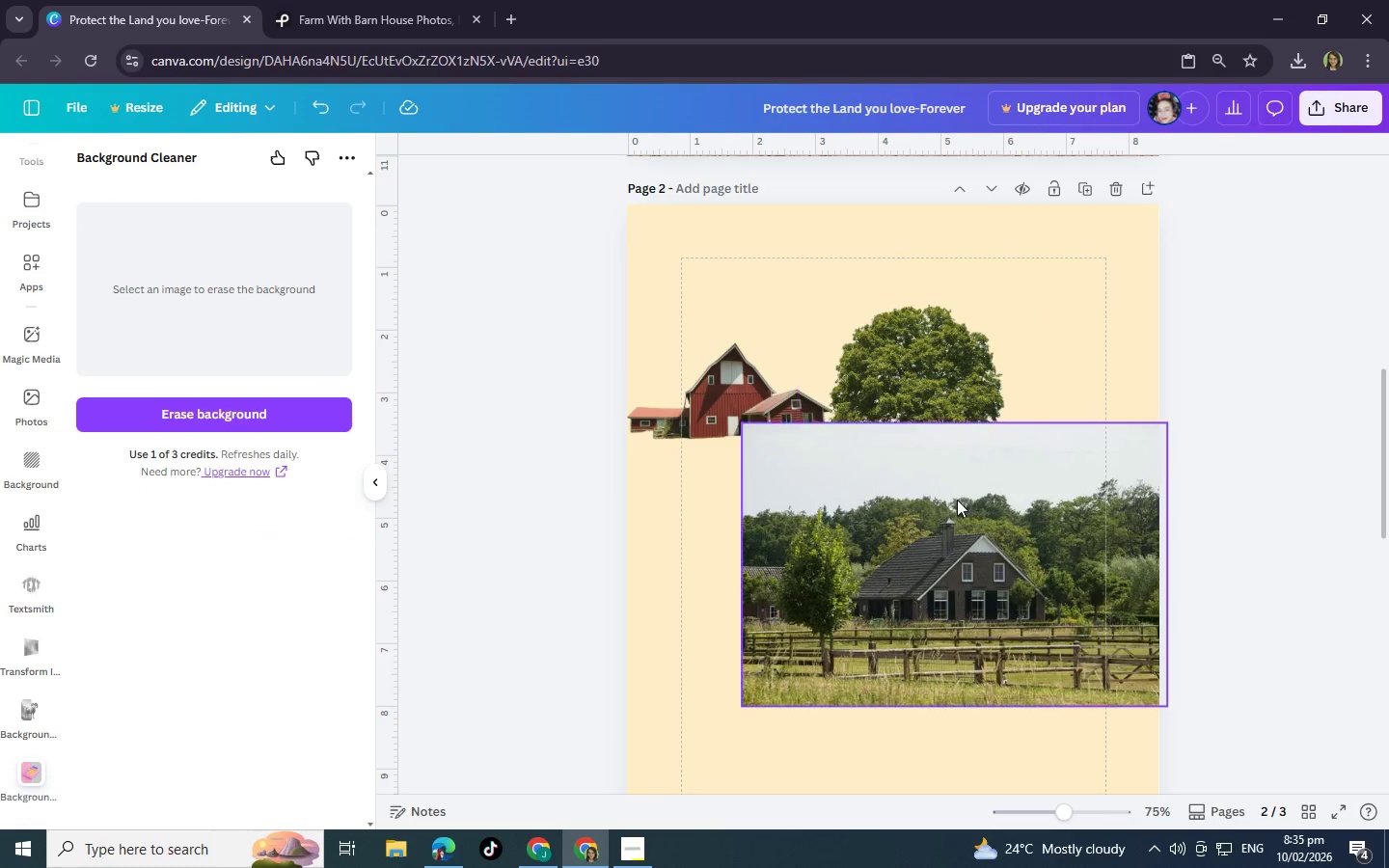 
left_click([940, 581])
 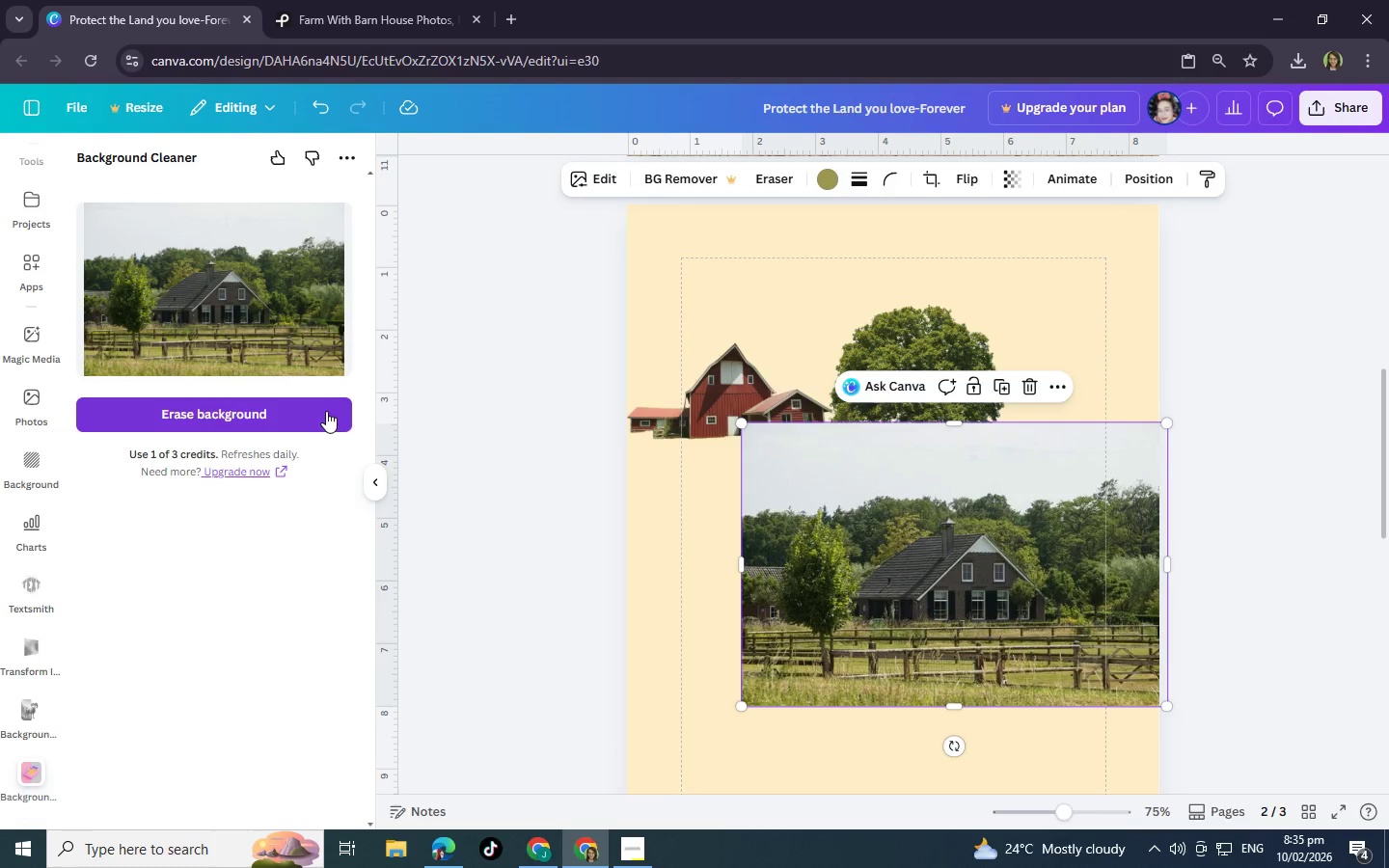 
left_click([324, 411])
 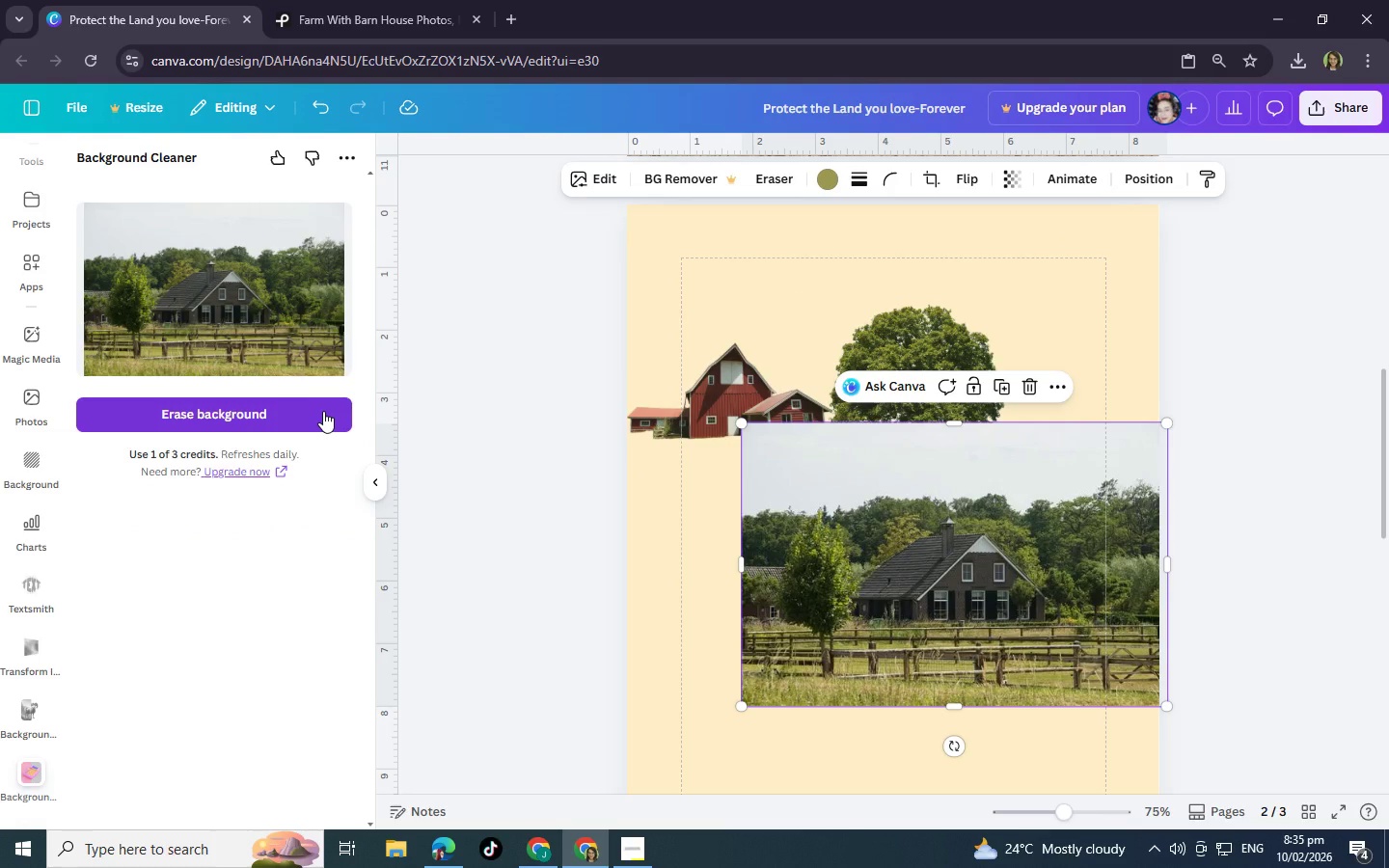 
wait(30.31)
 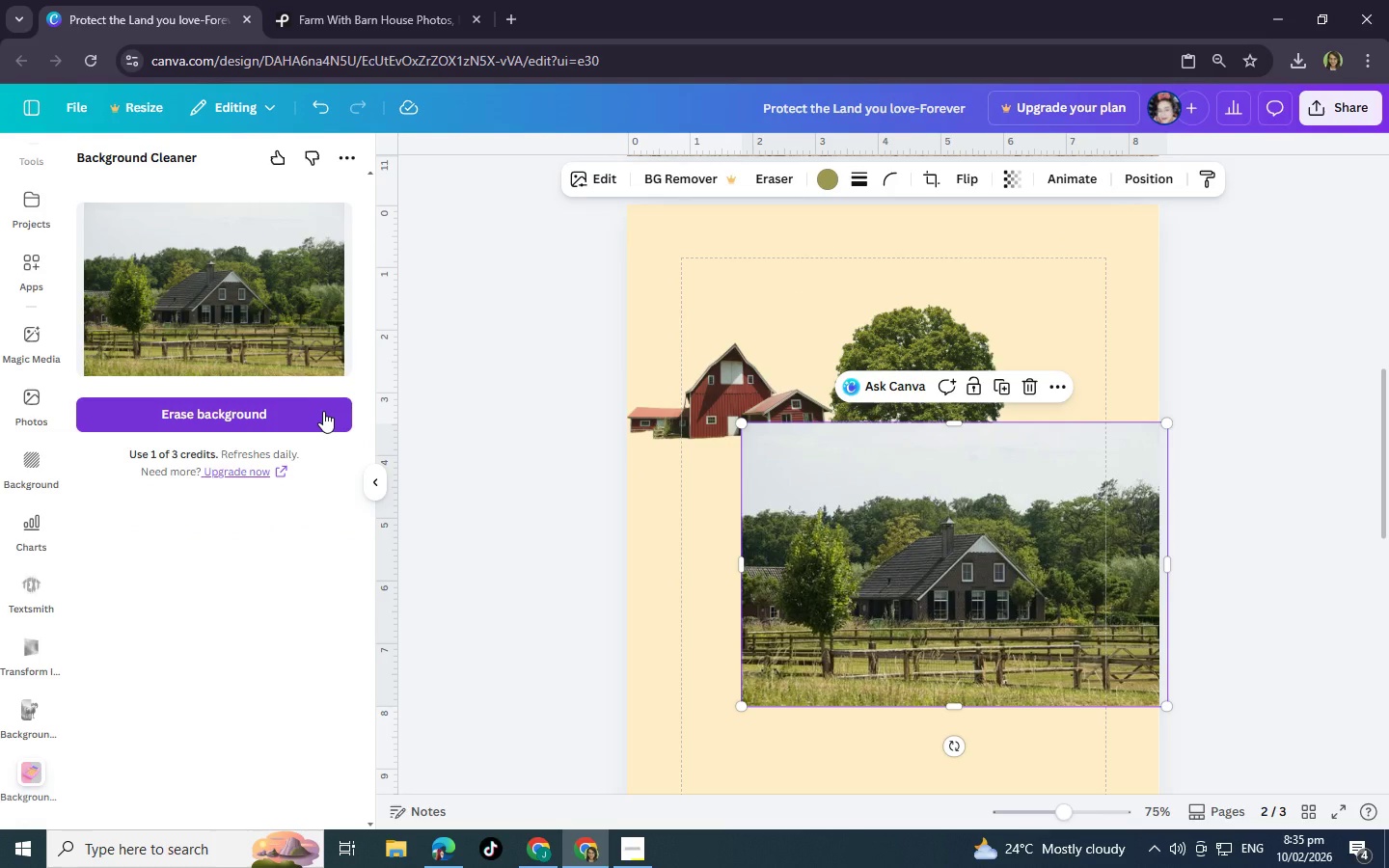 
left_click([662, 551])
 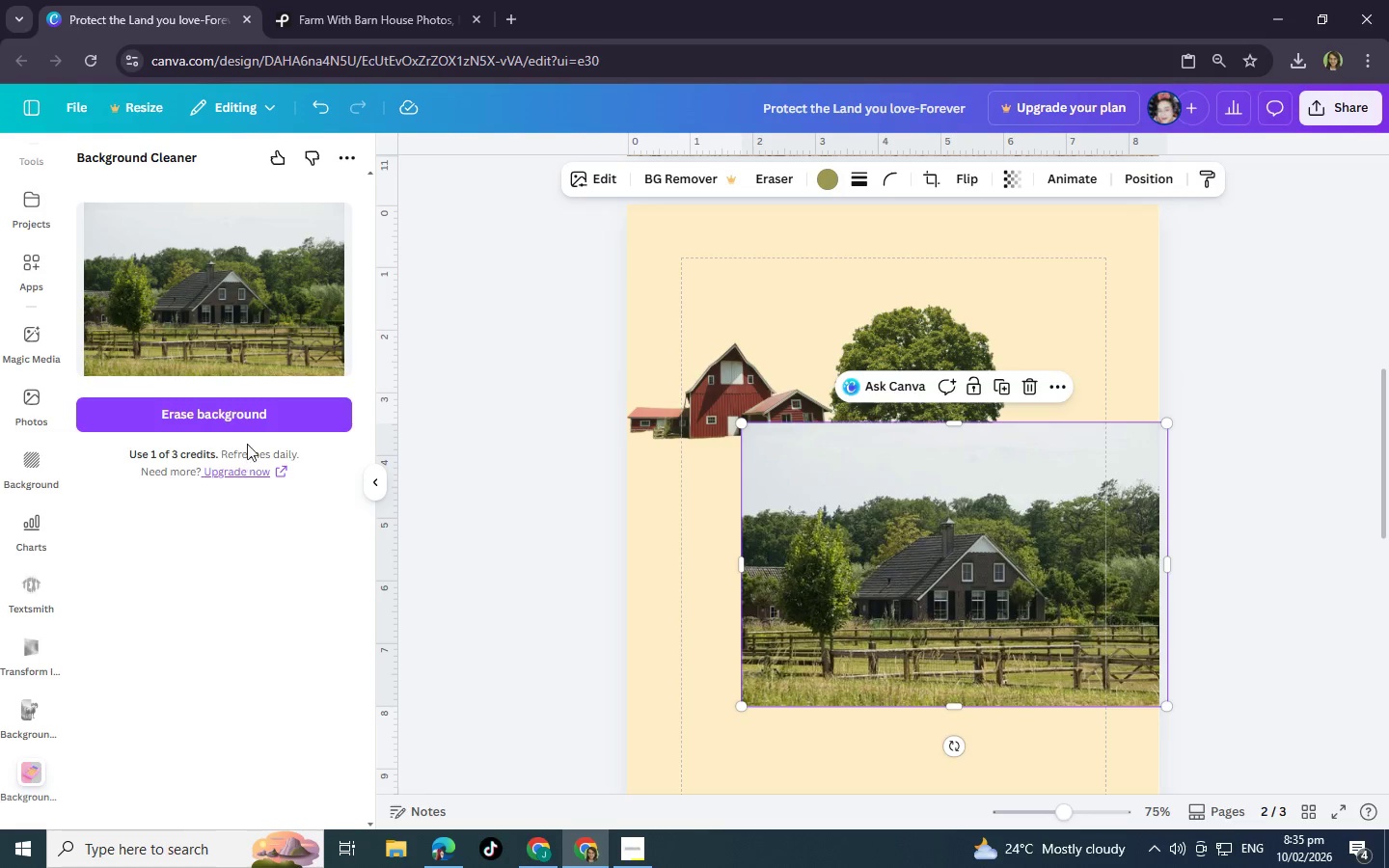 
left_click([253, 410])
 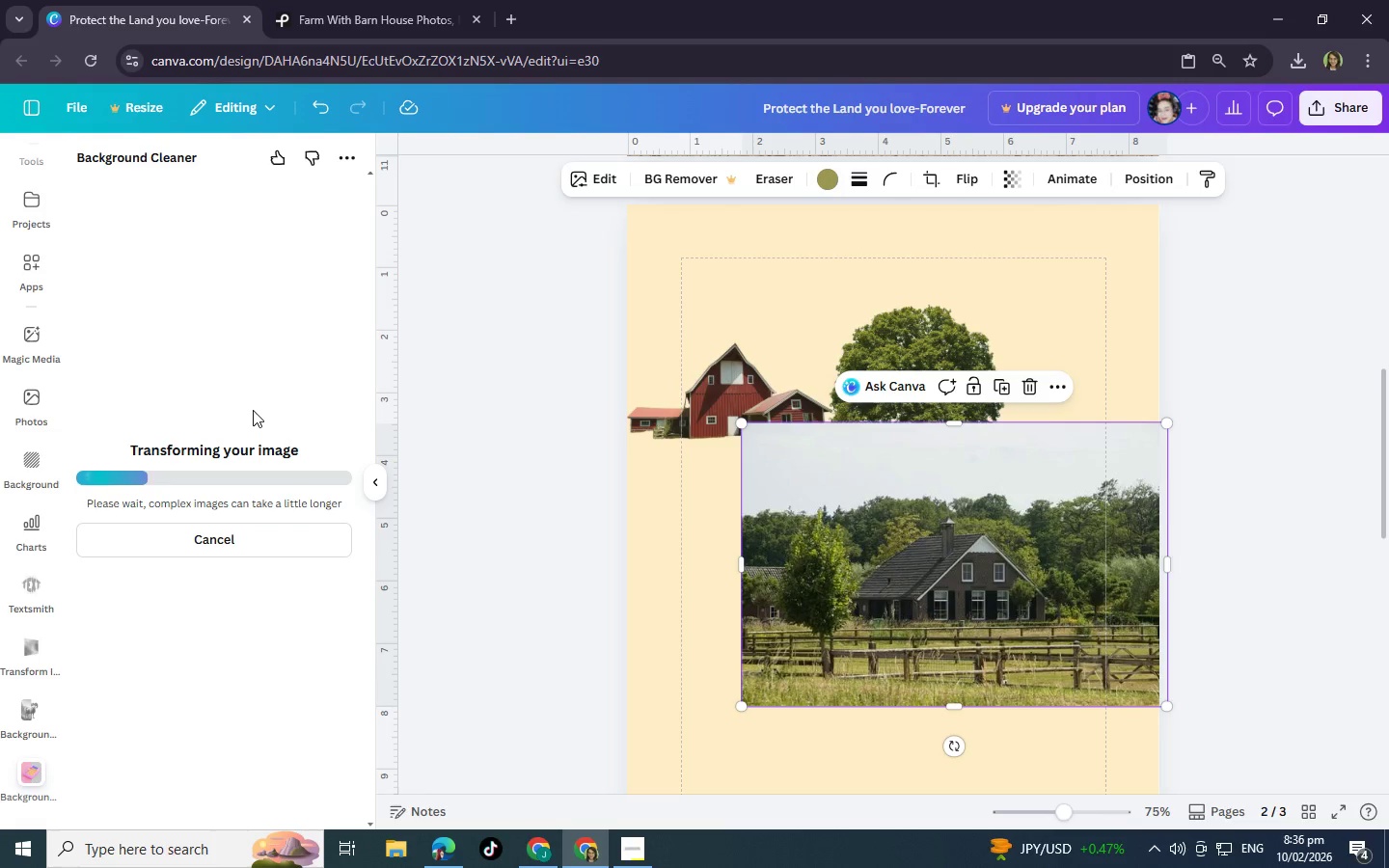 
wait(31.45)
 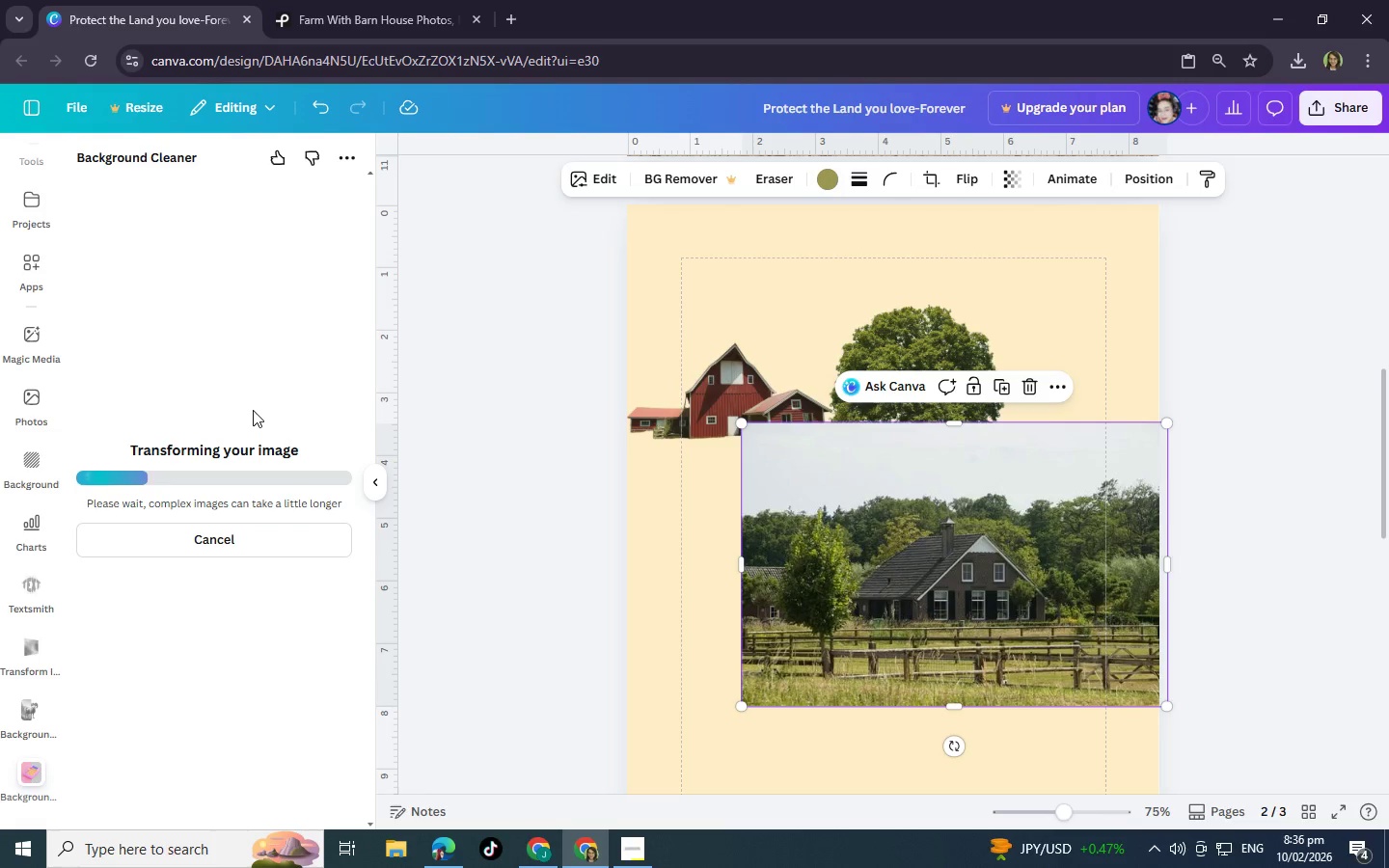 
left_click([672, 618])
 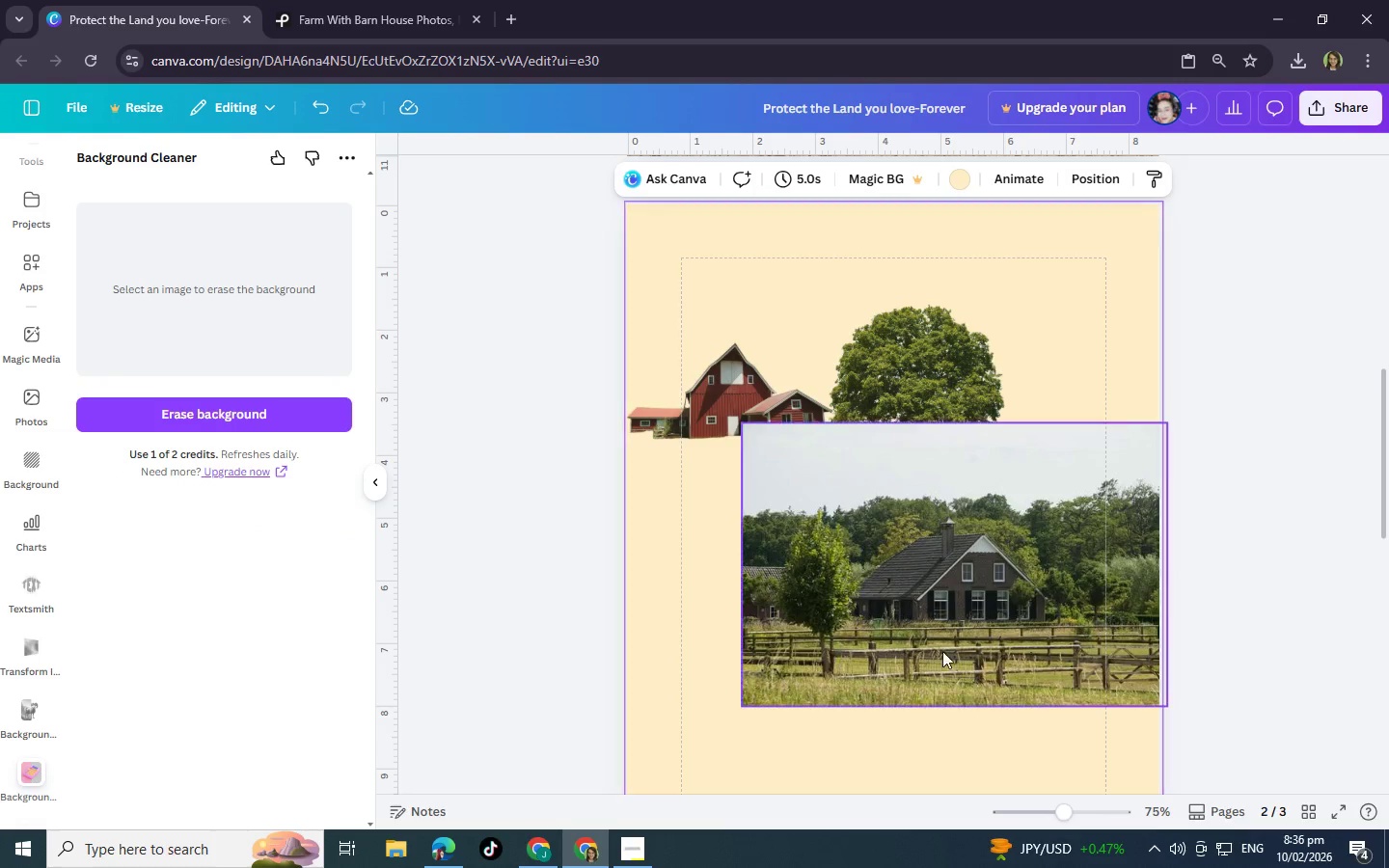 
left_click([969, 641])
 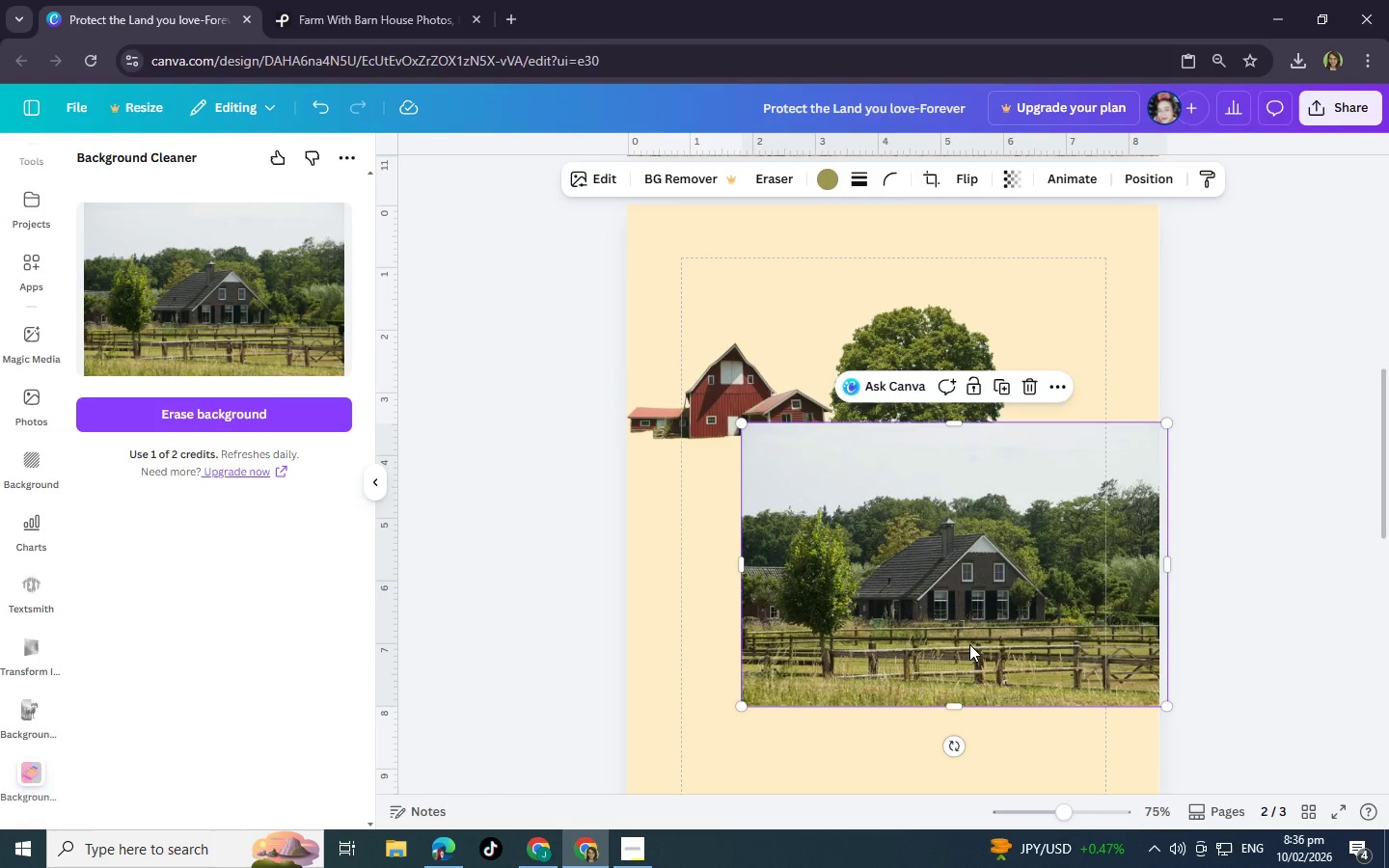 
left_click_drag(start_coordinate=[969, 644], to_coordinate=[874, 660])
 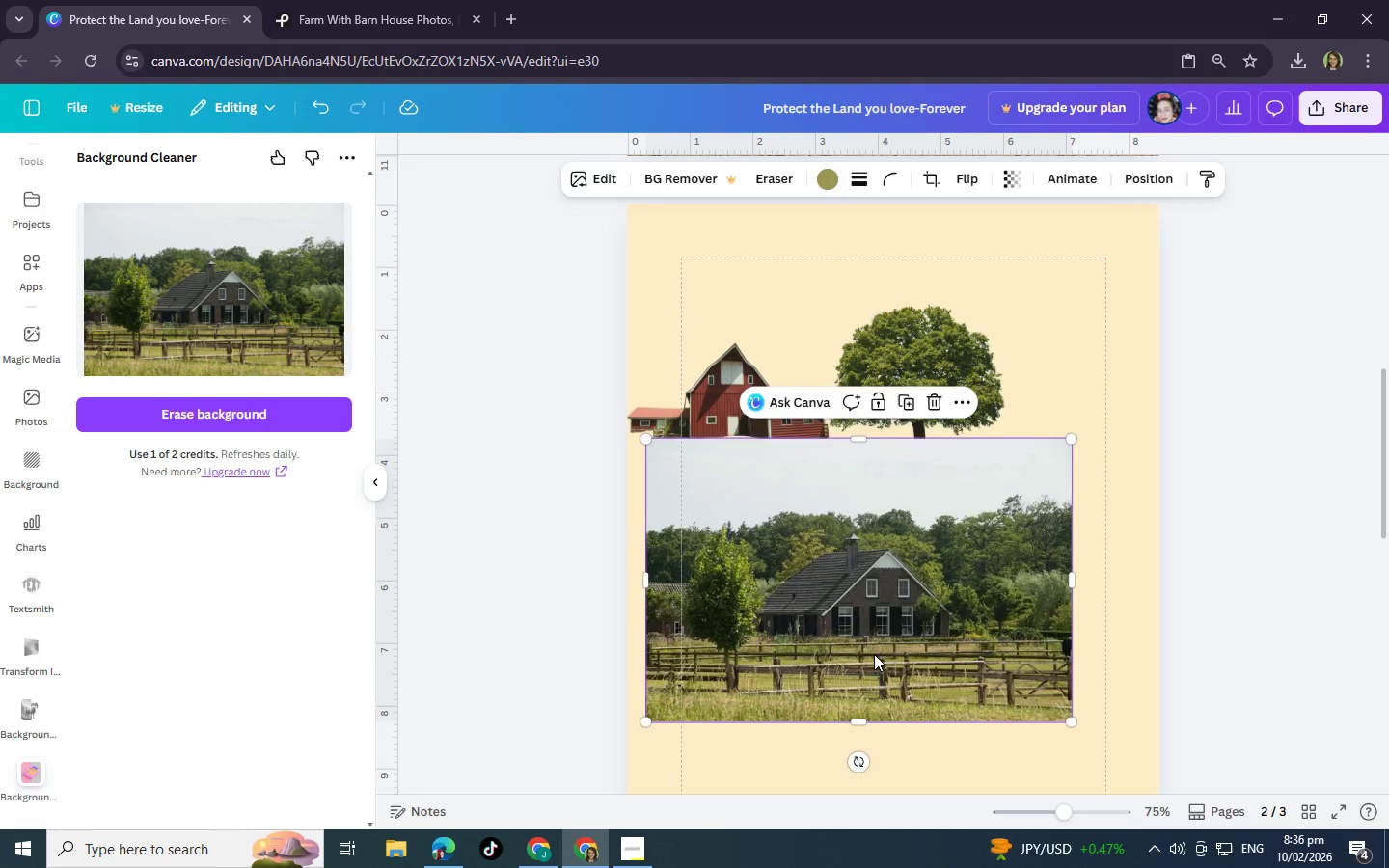 
left_click_drag(start_coordinate=[874, 660], to_coordinate=[901, 583])
 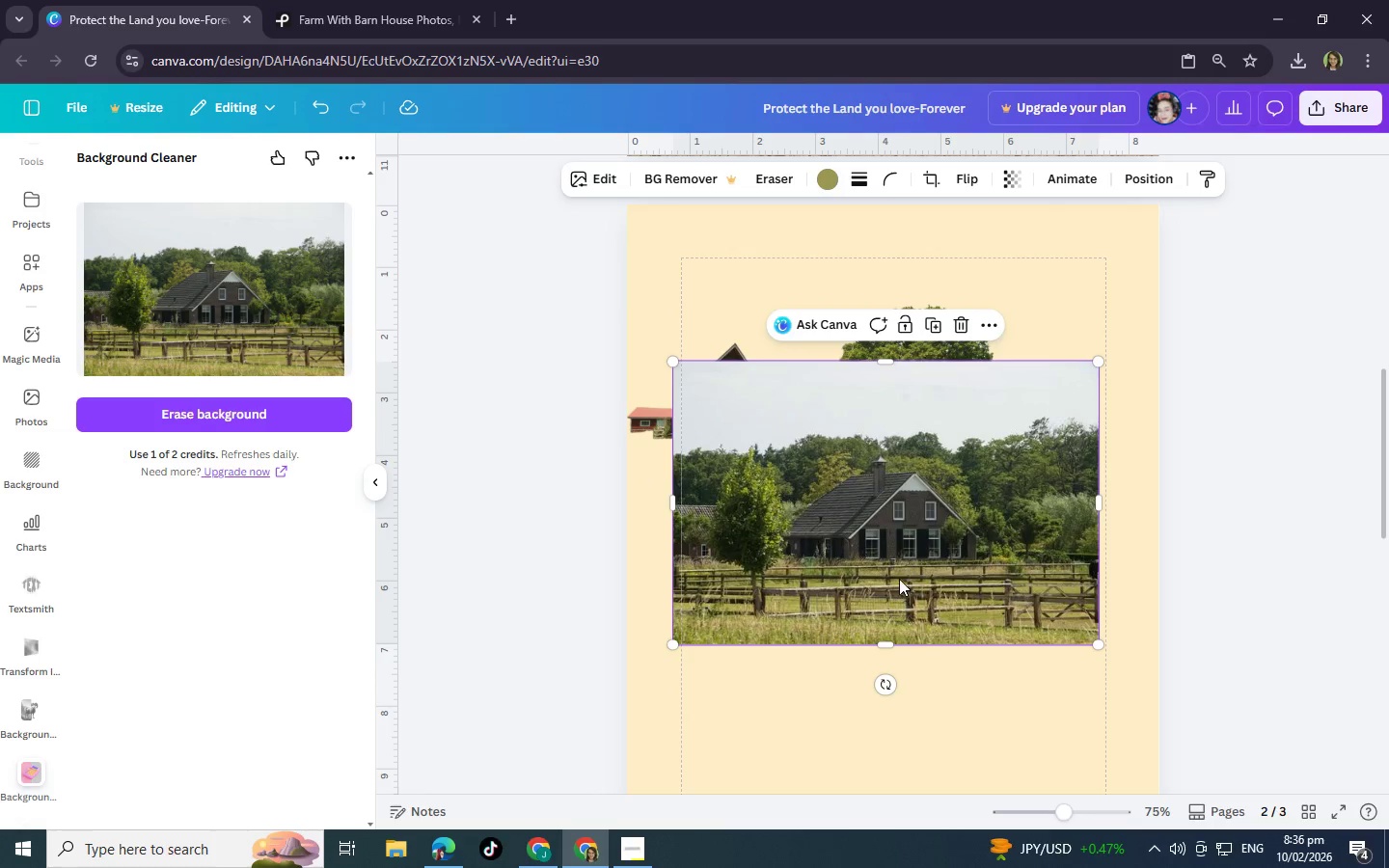 
right_click([892, 564])
 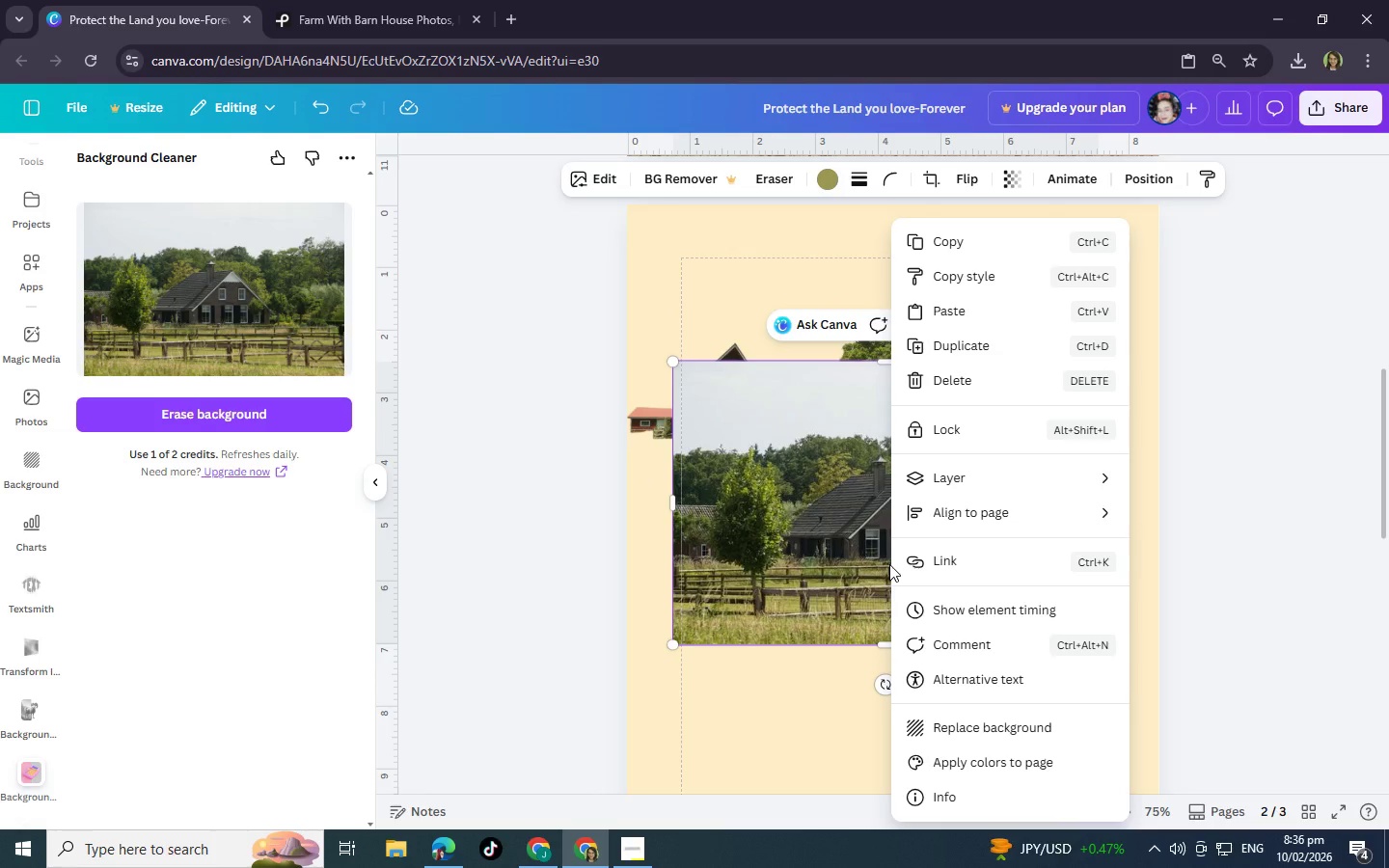 
wait(5.28)
 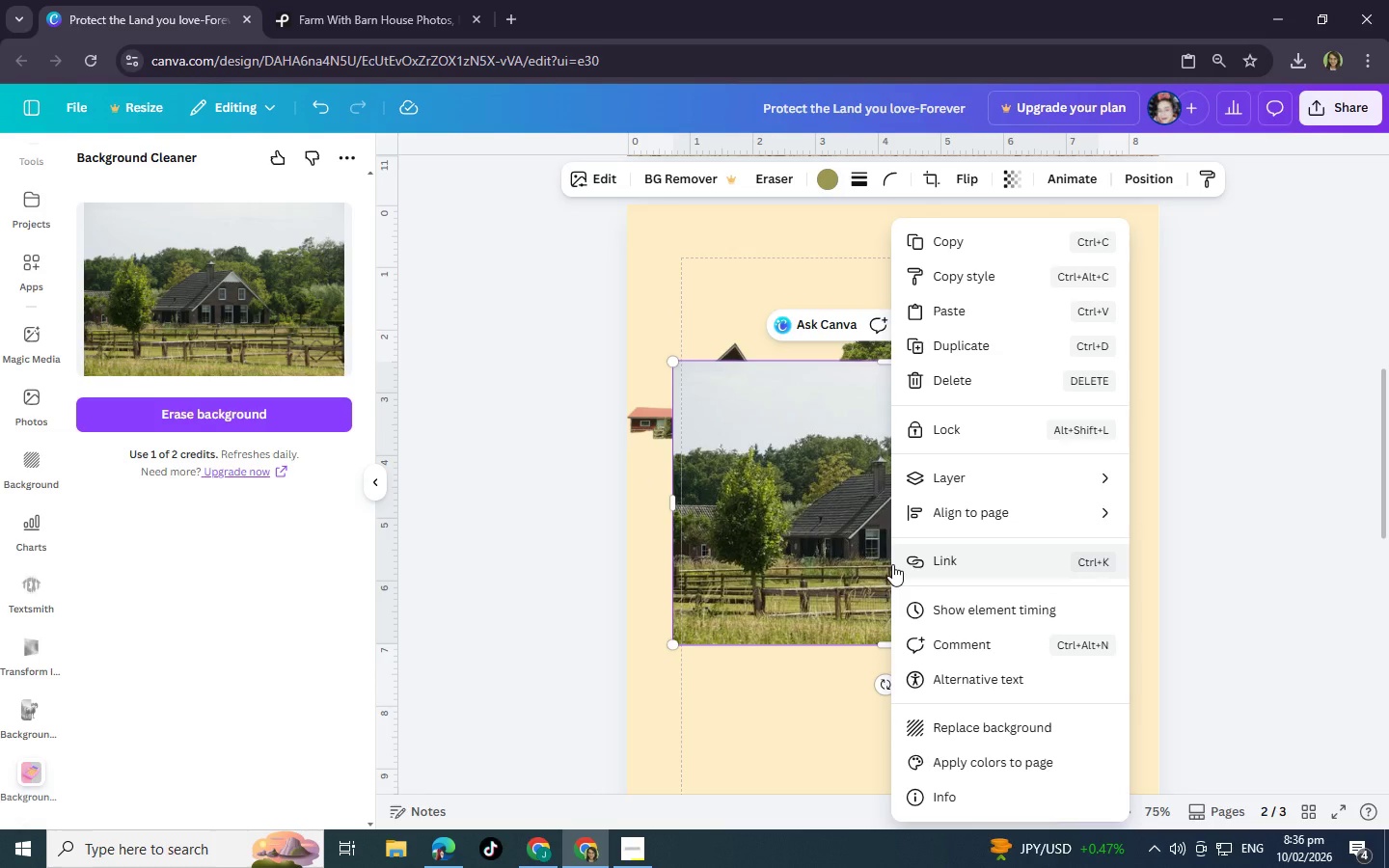 
left_click([789, 583])
 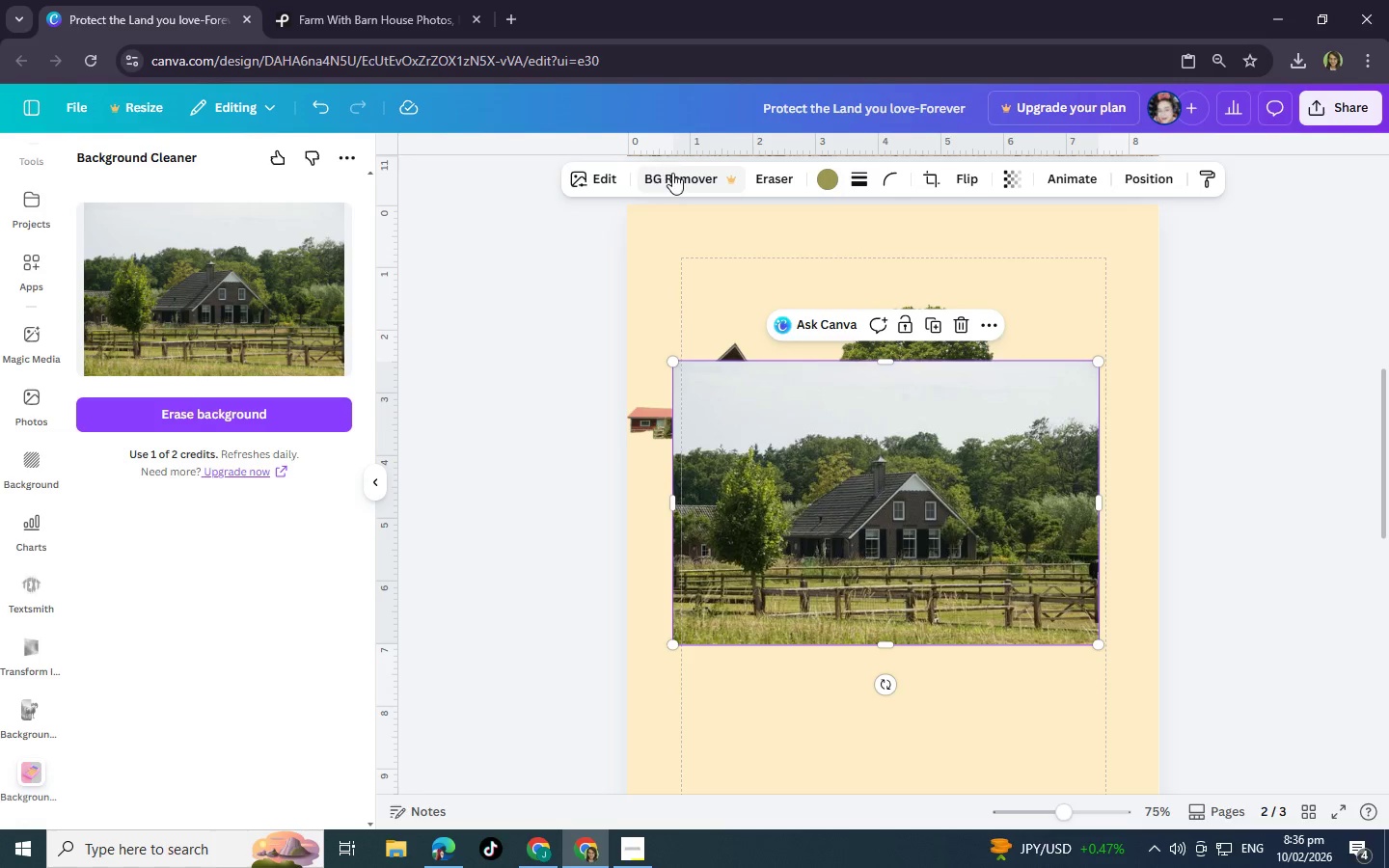 
left_click([672, 173])
 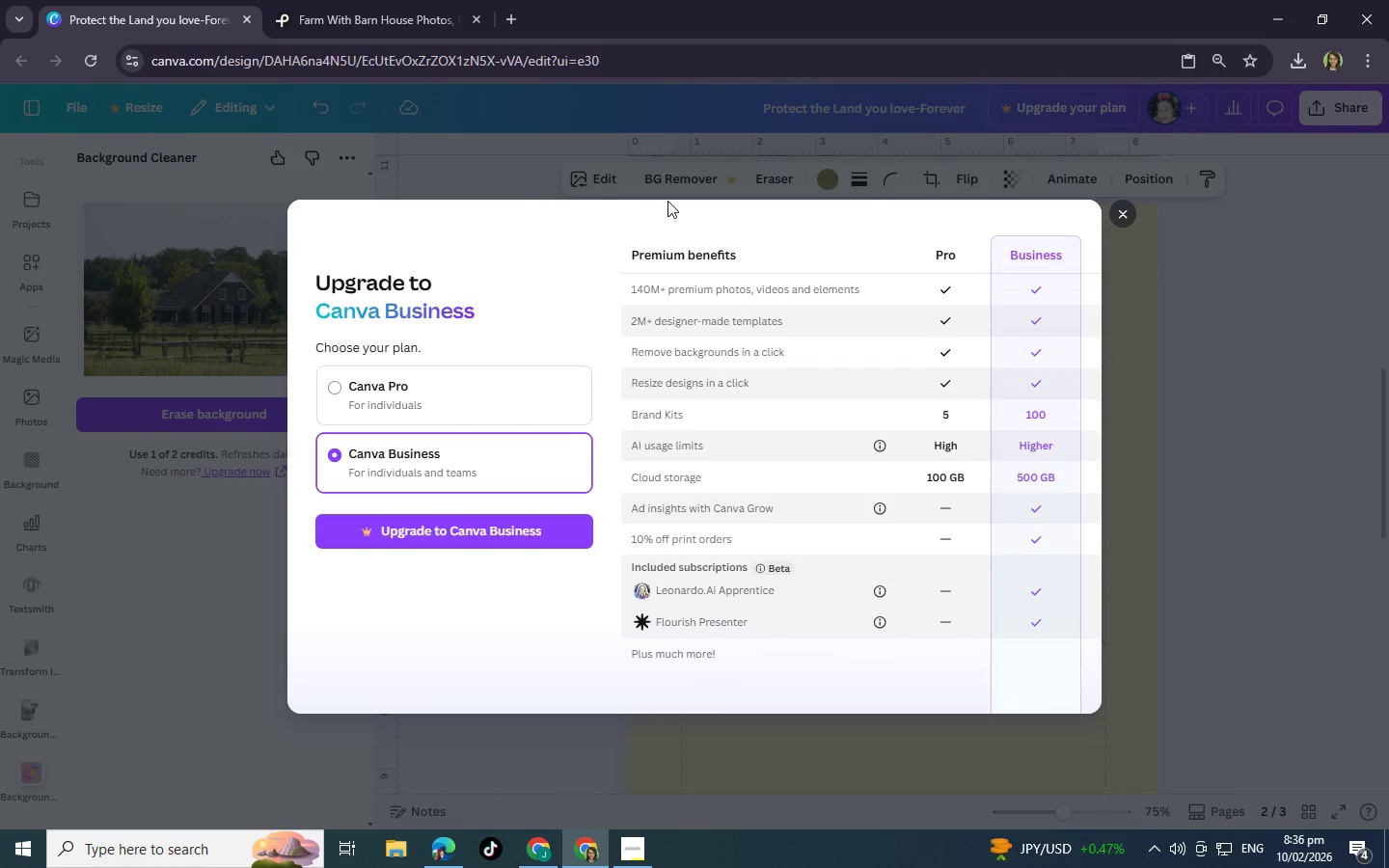 
left_click([494, 381])
 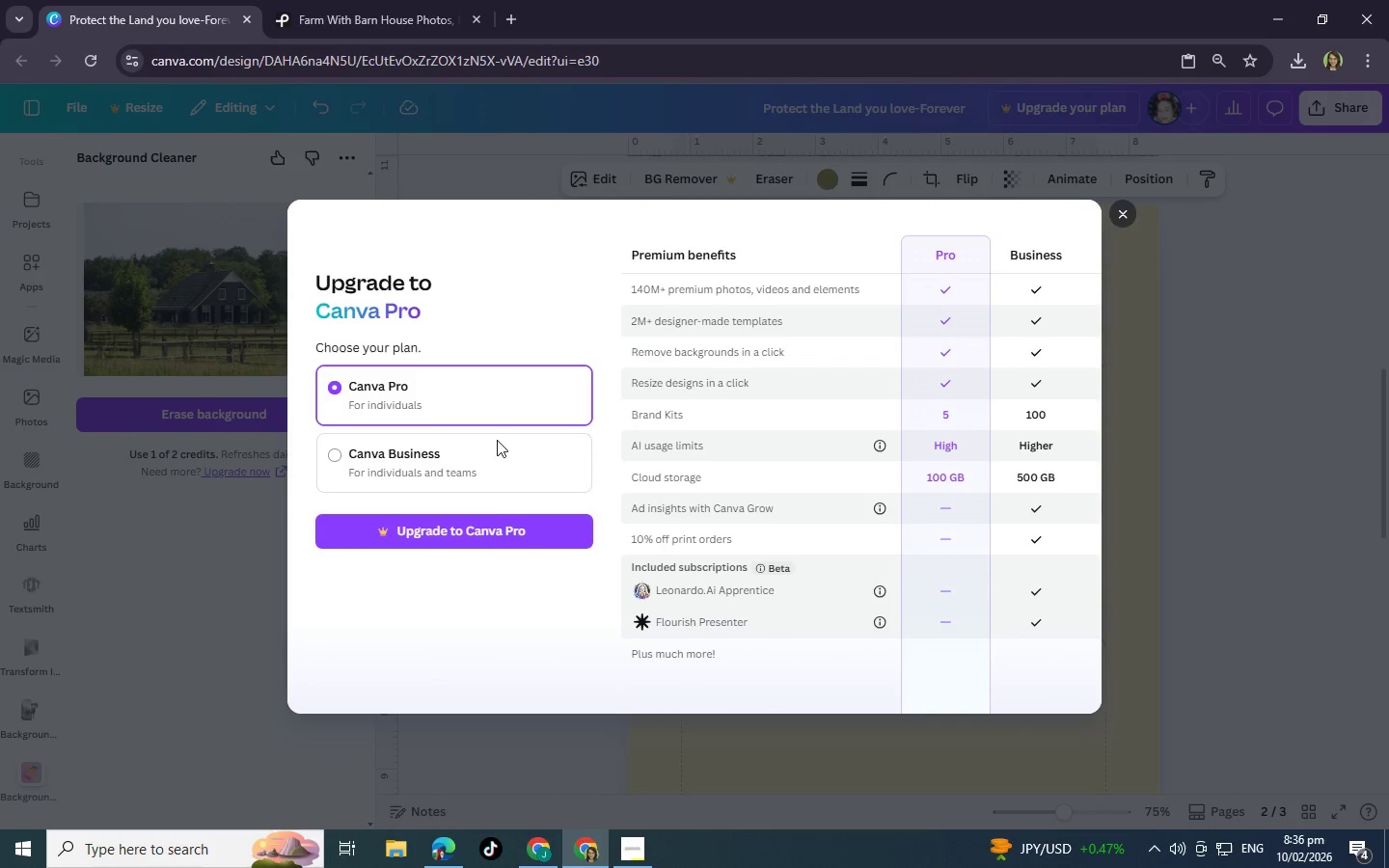 
left_click([485, 540])
 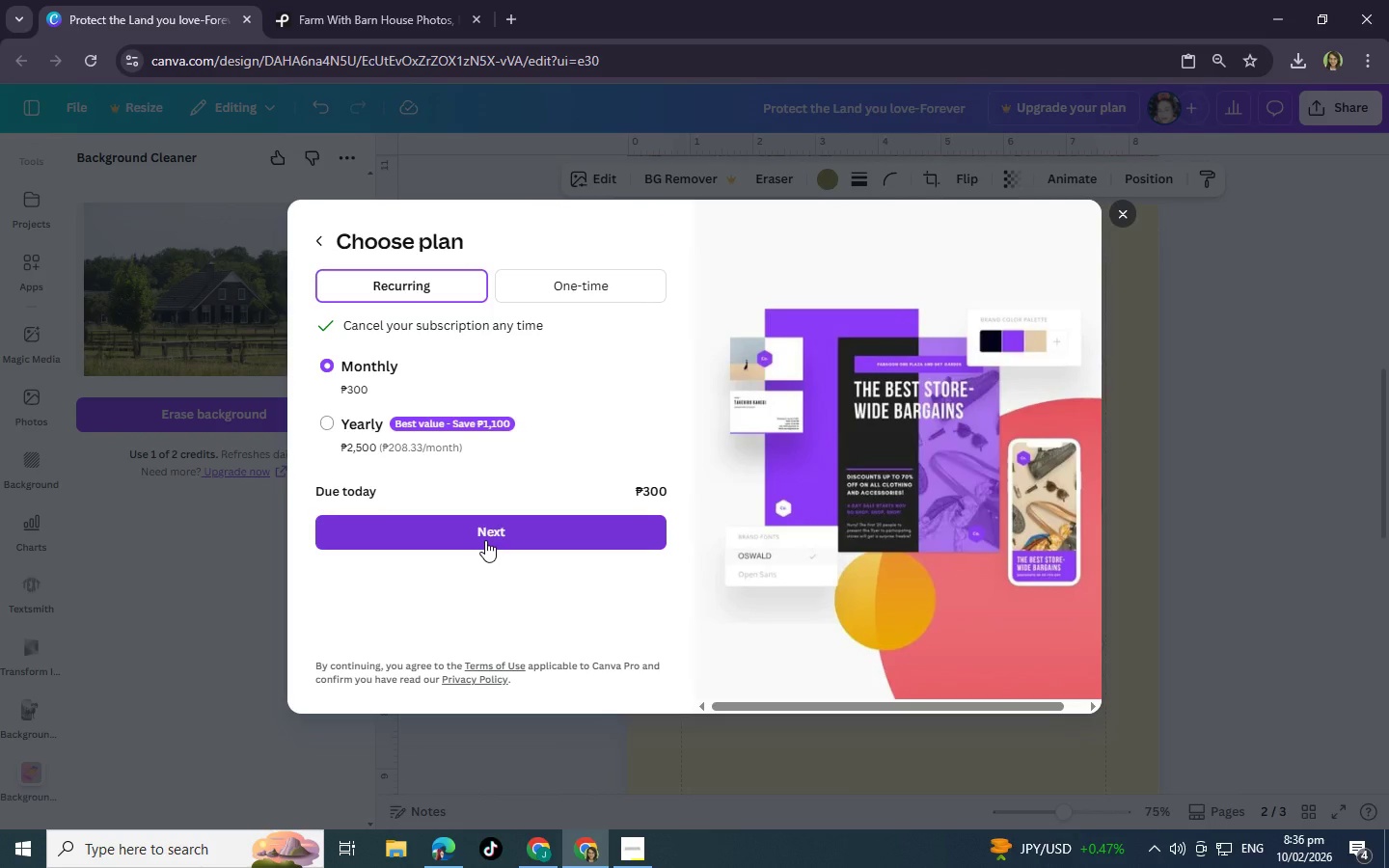 
left_click([485, 540])
 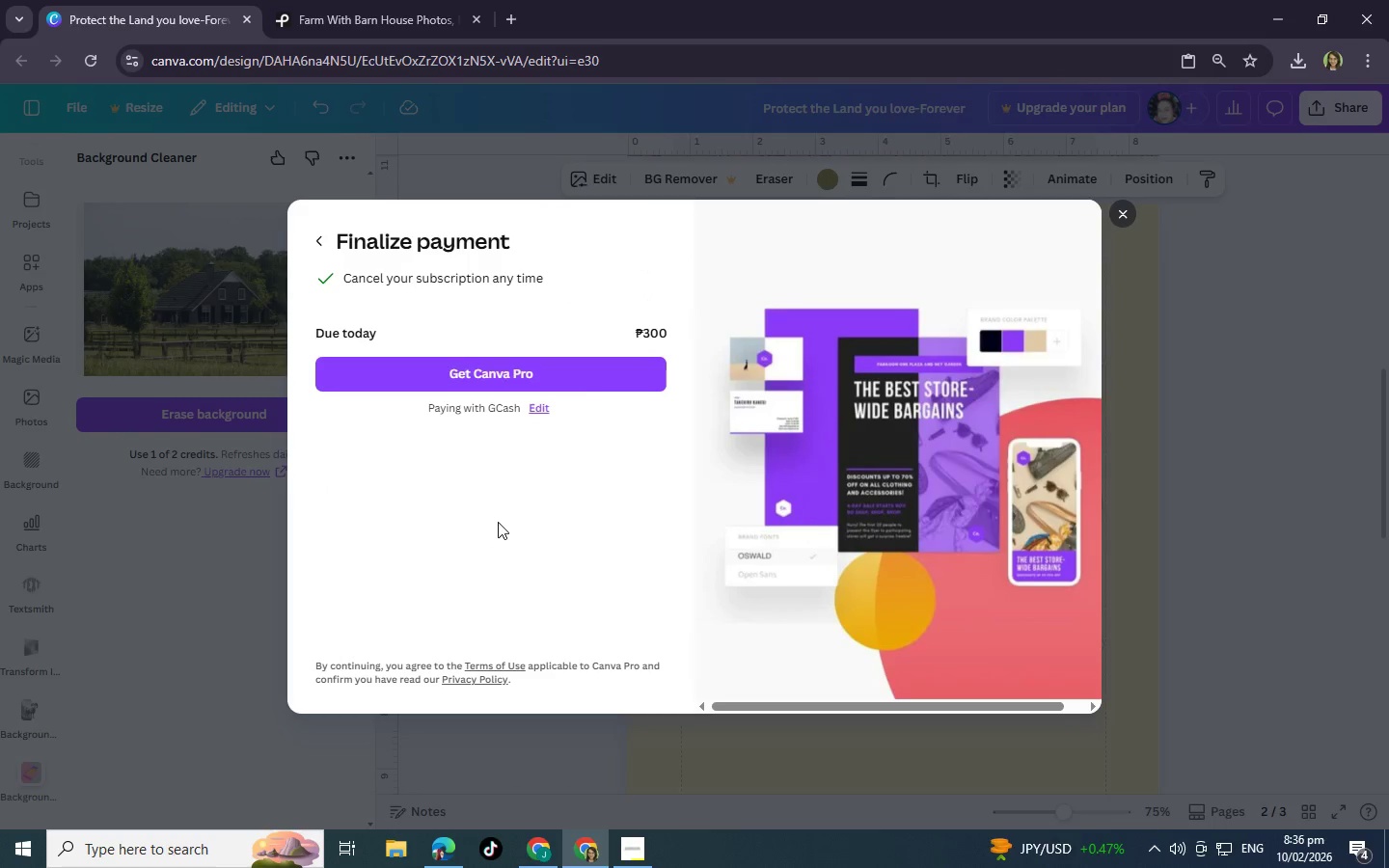 
left_click([593, 372])
 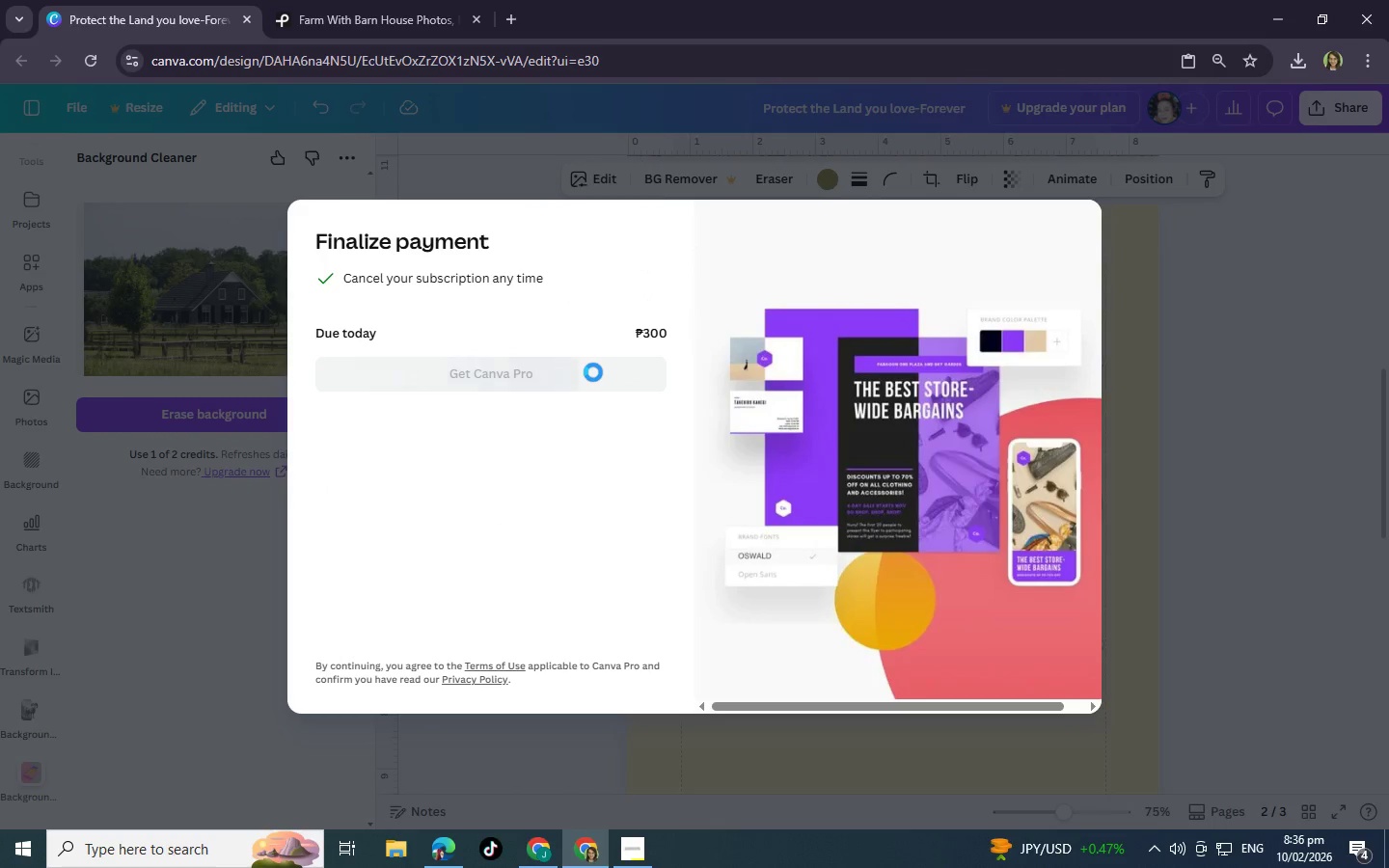 
wait(12.7)
 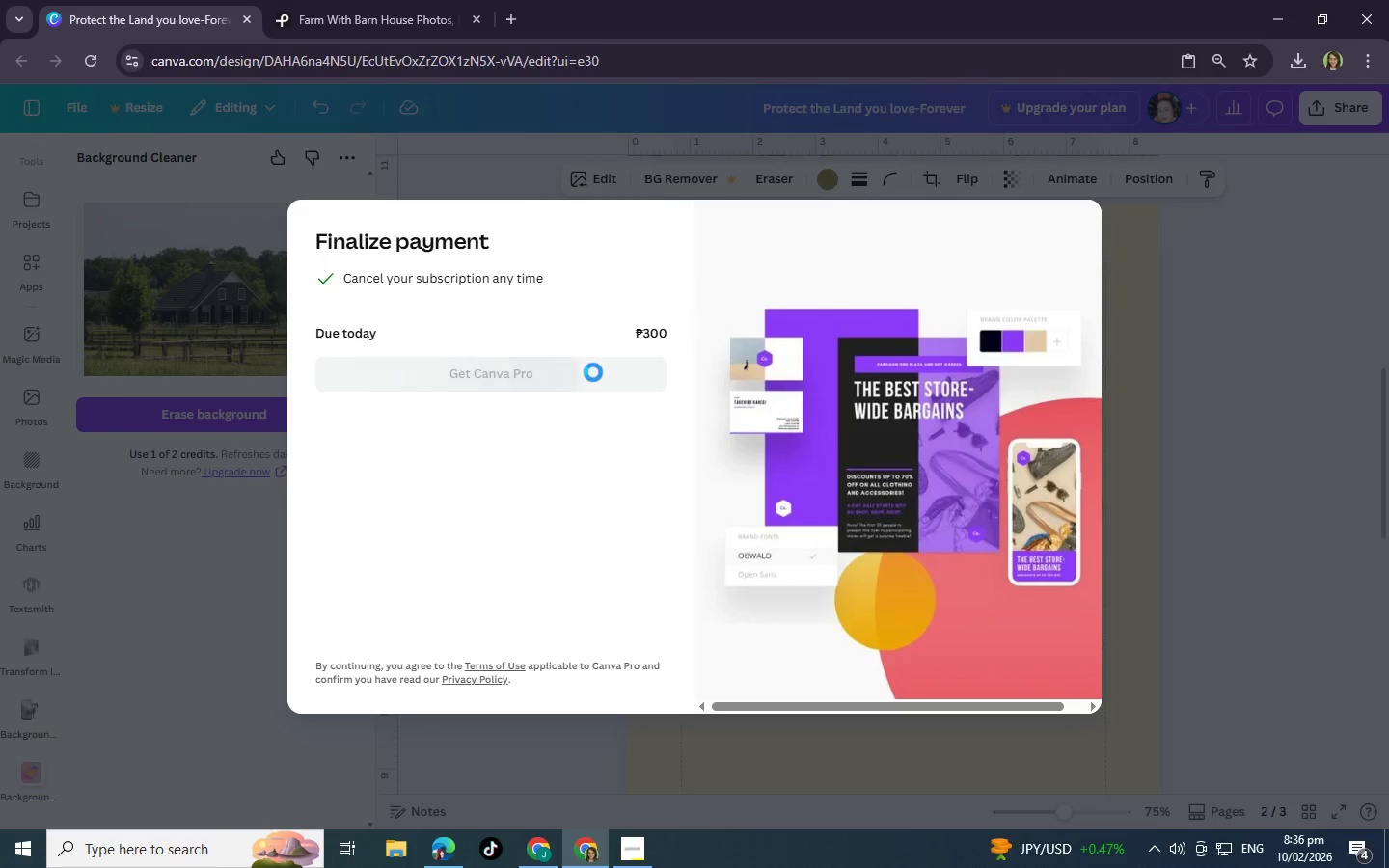 
left_click([1117, 215])
 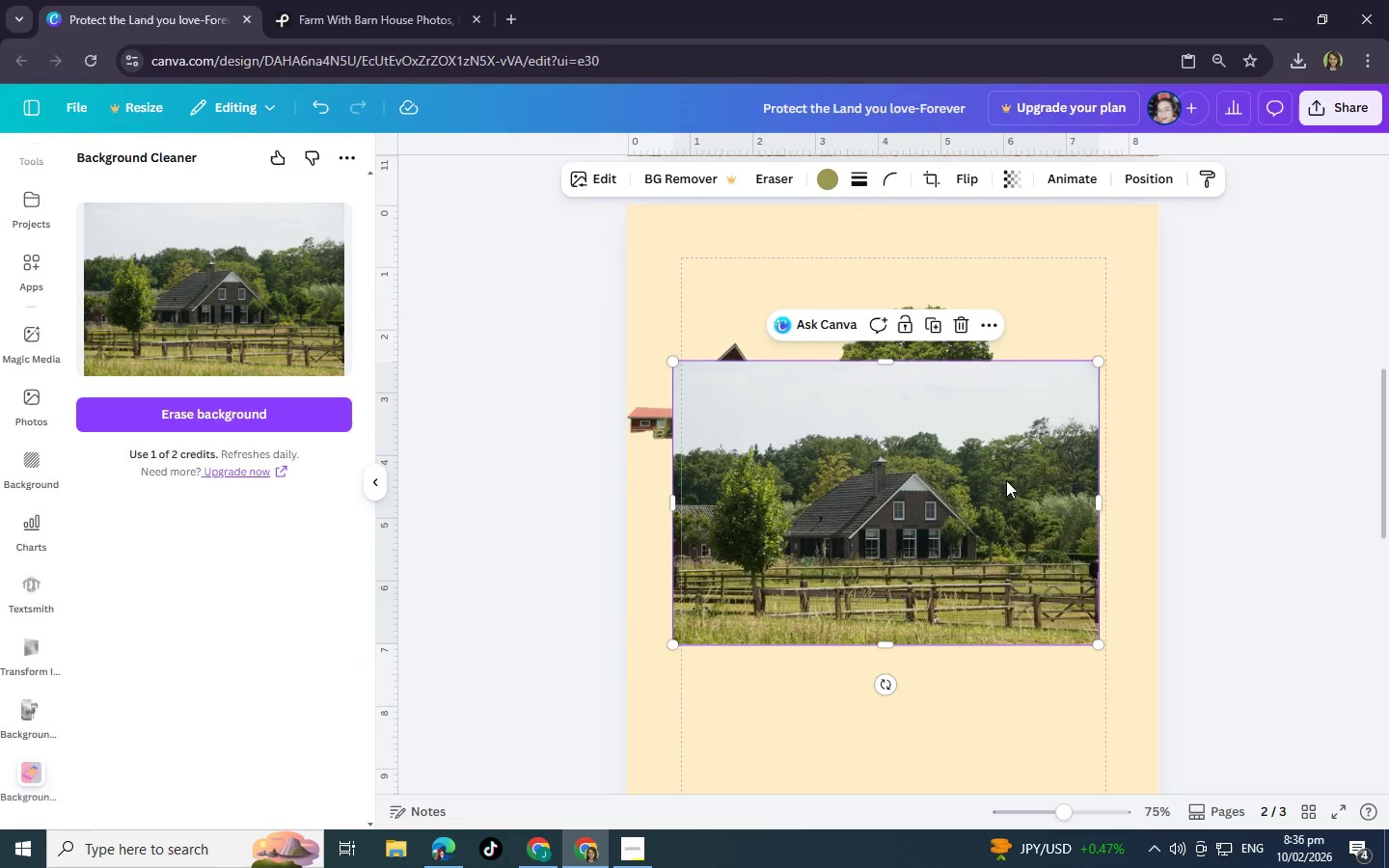 
left_click_drag(start_coordinate=[959, 530], to_coordinate=[881, 651])
 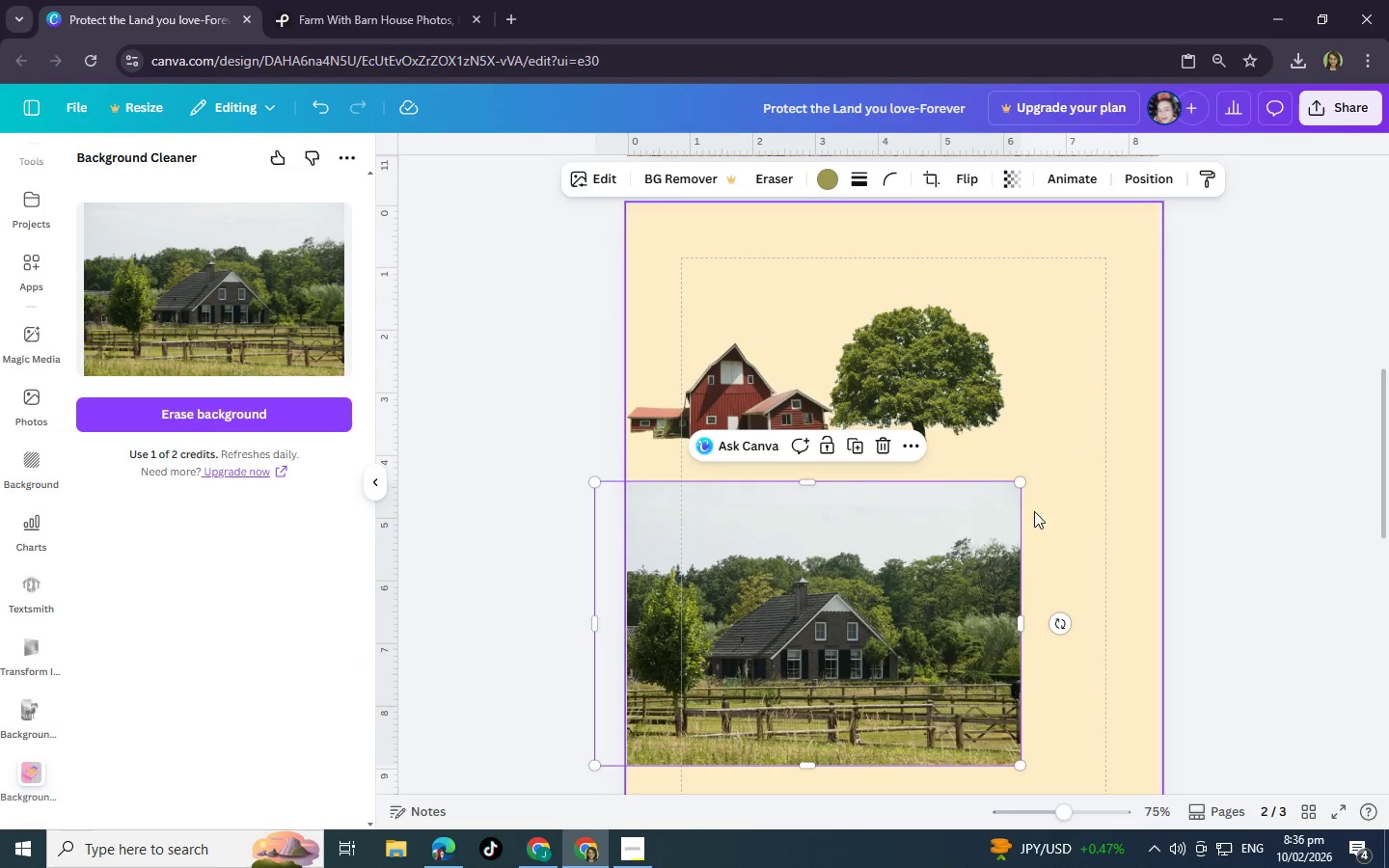 
left_click_drag(start_coordinate=[939, 535], to_coordinate=[985, 524])
 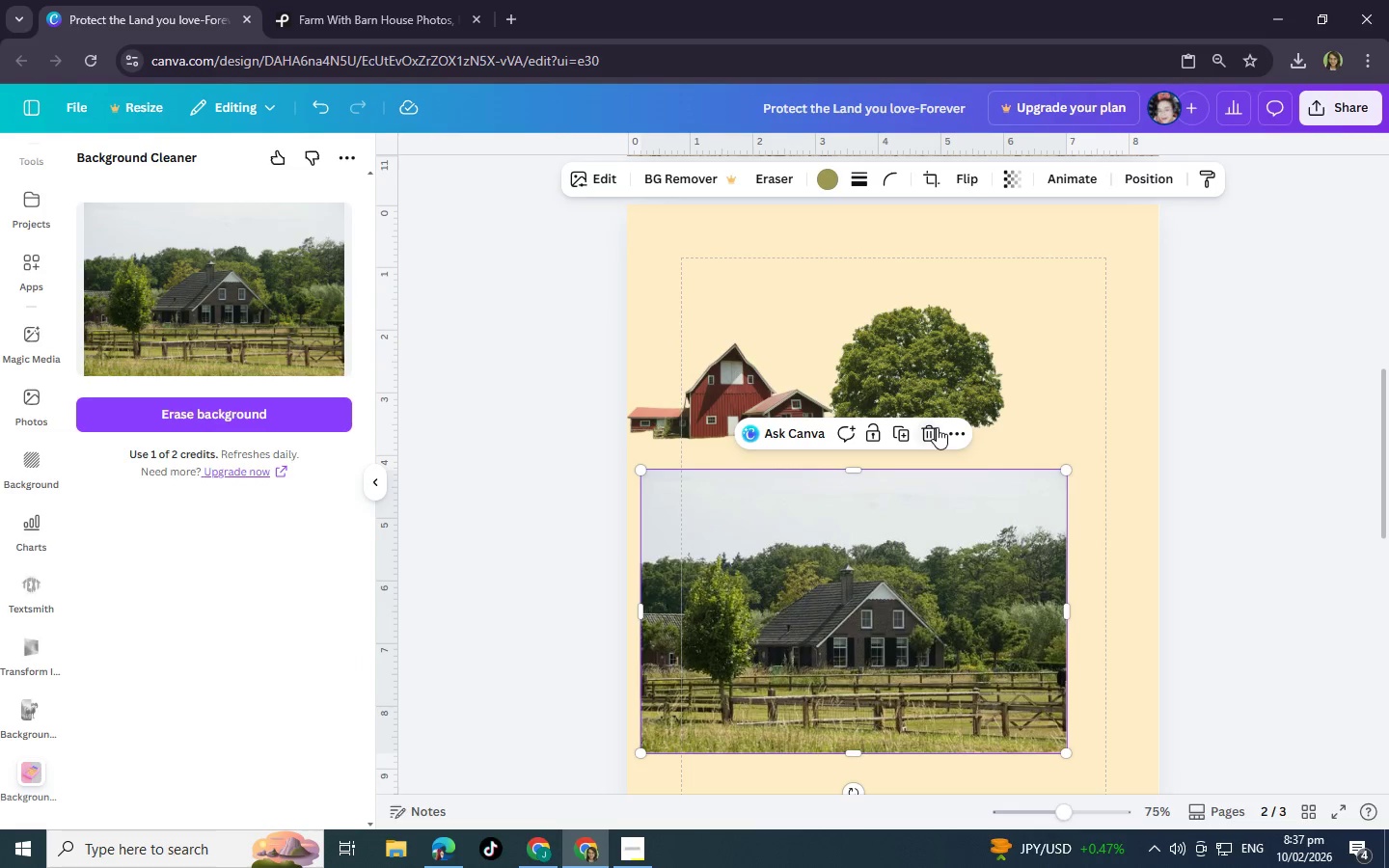 
left_click([934, 429])
 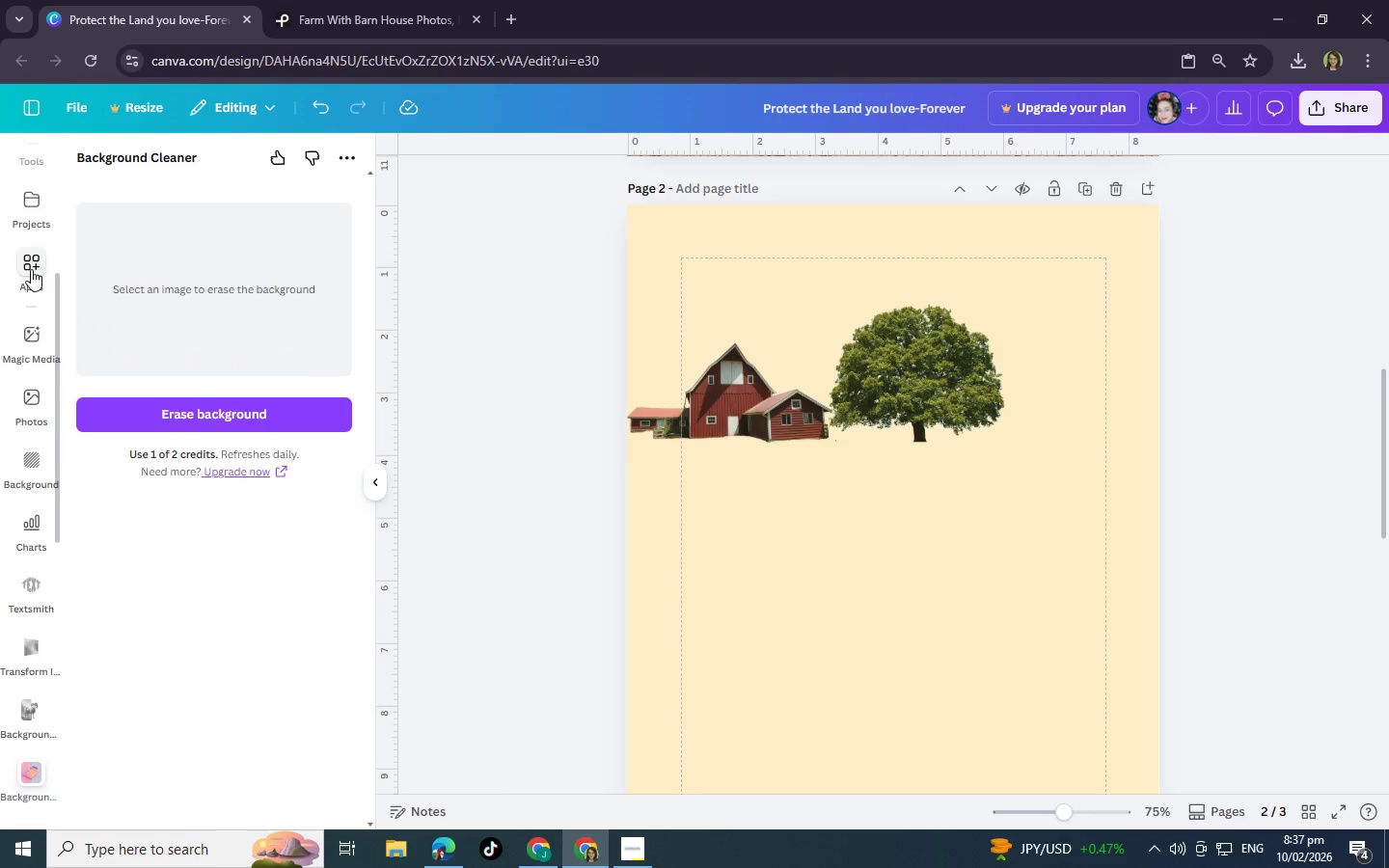 
scroll: coordinate [31, 263], scroll_direction: up, amount: 5.0
 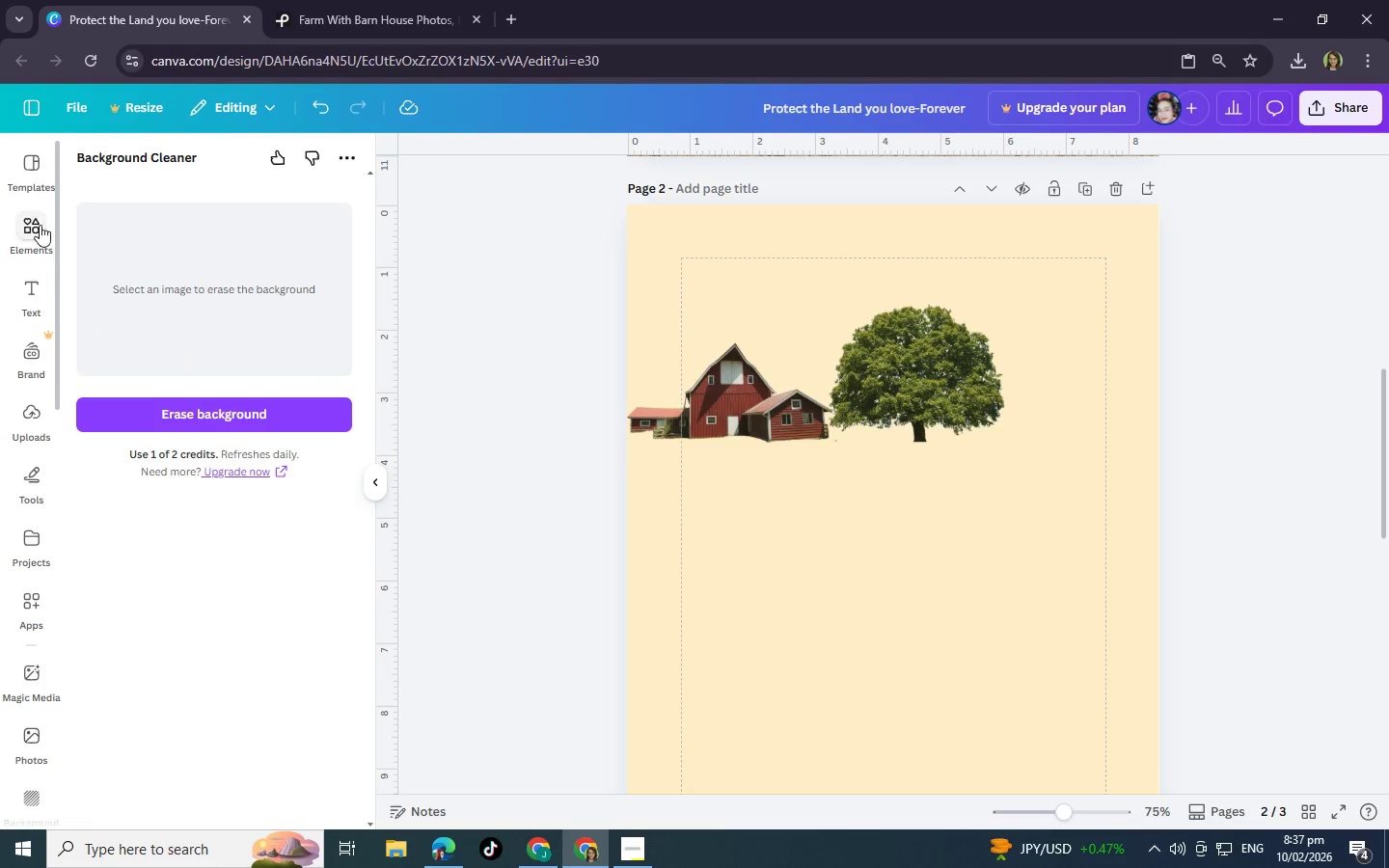 
left_click([40, 225])
 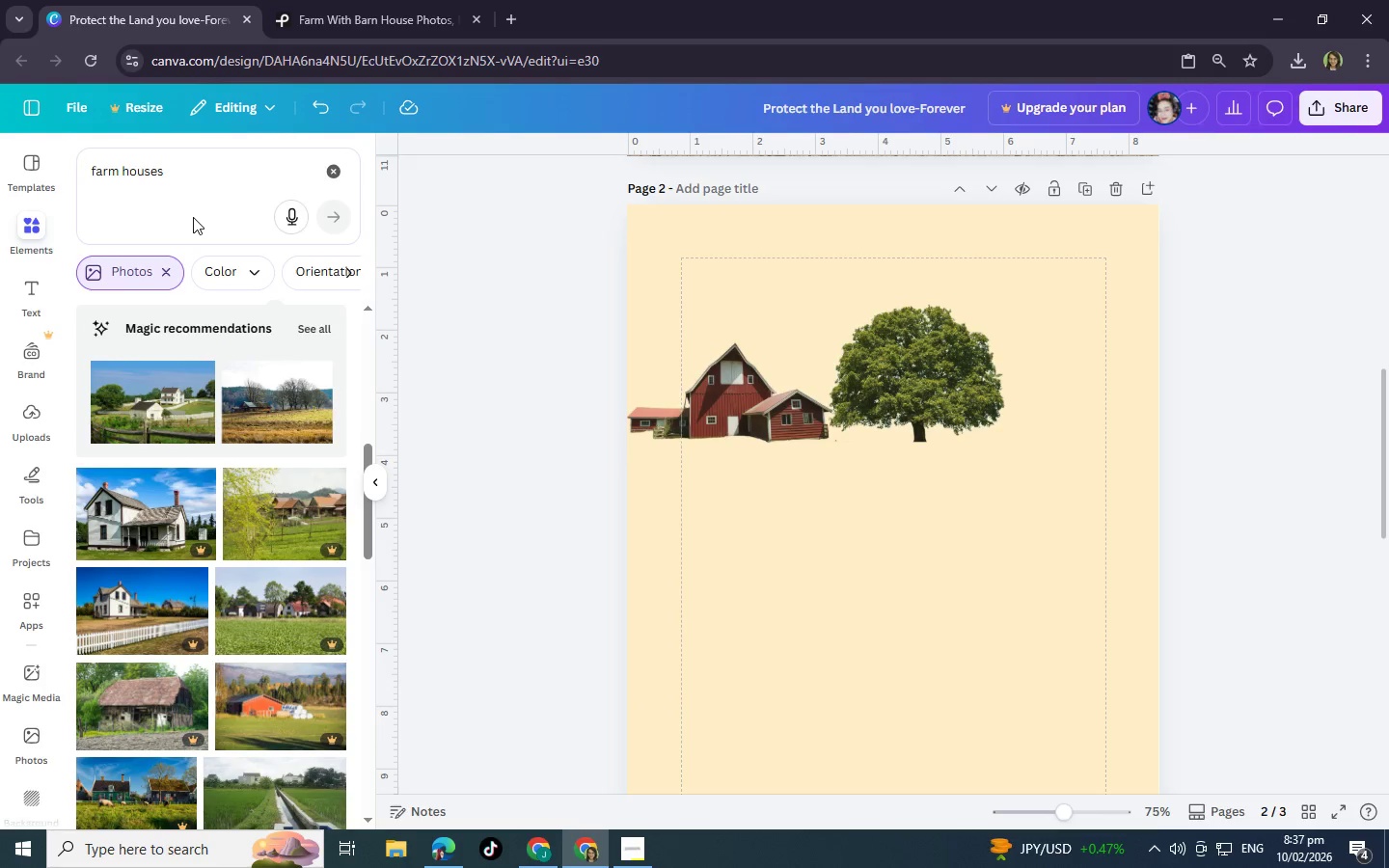 
wait(7.5)
 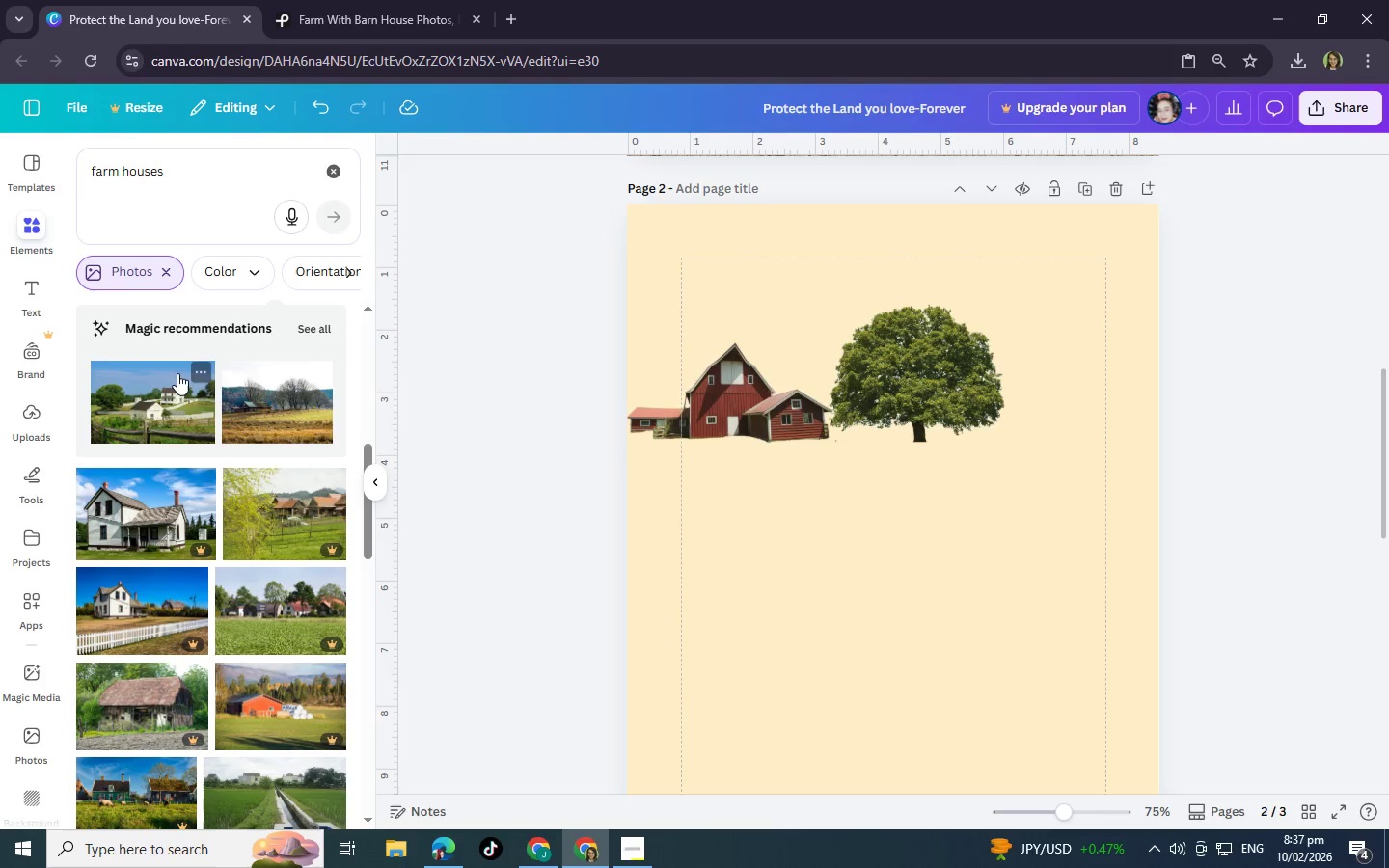 
left_click([170, 271])
 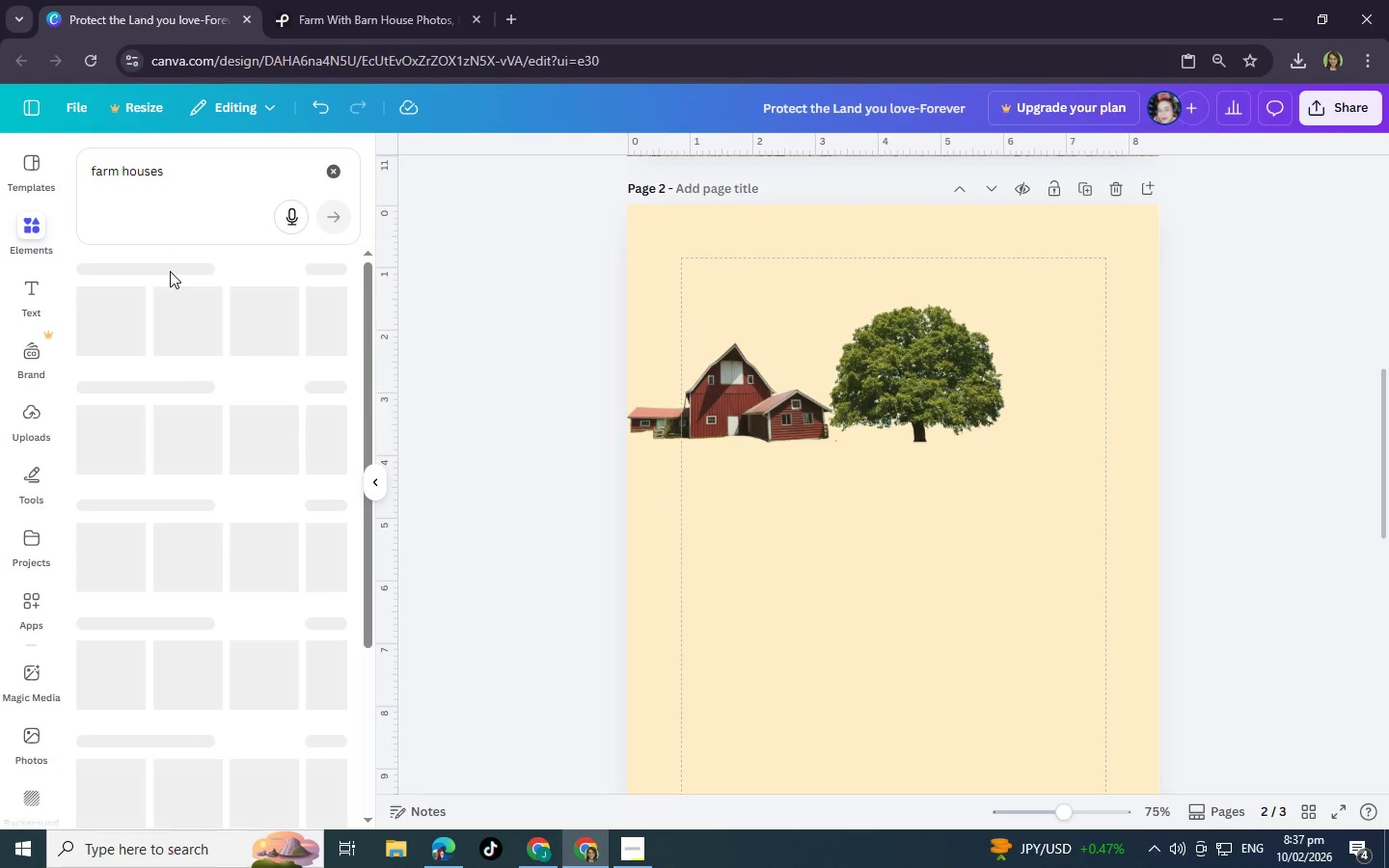 
mouse_move([194, 374])
 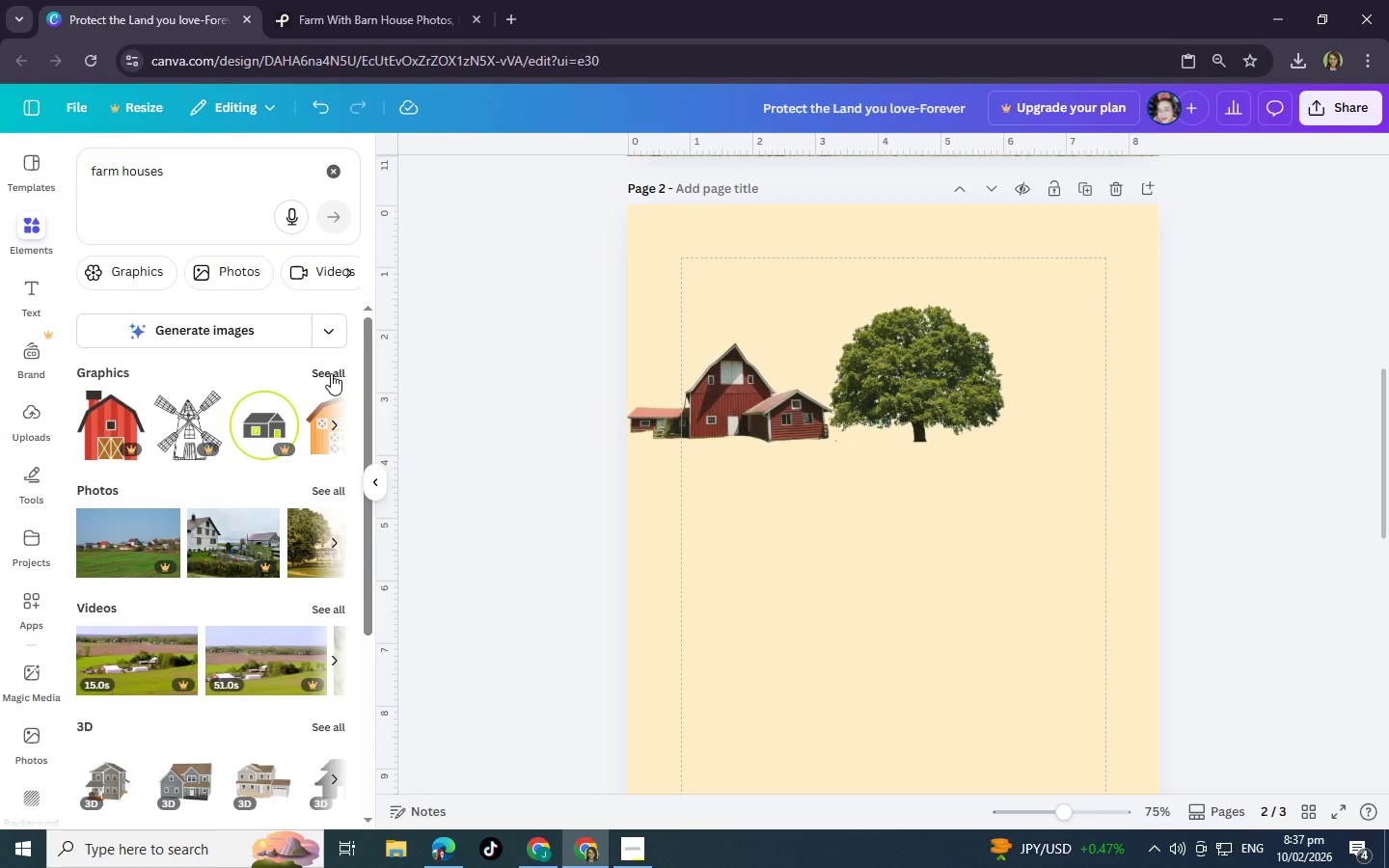 
left_click([331, 373])
 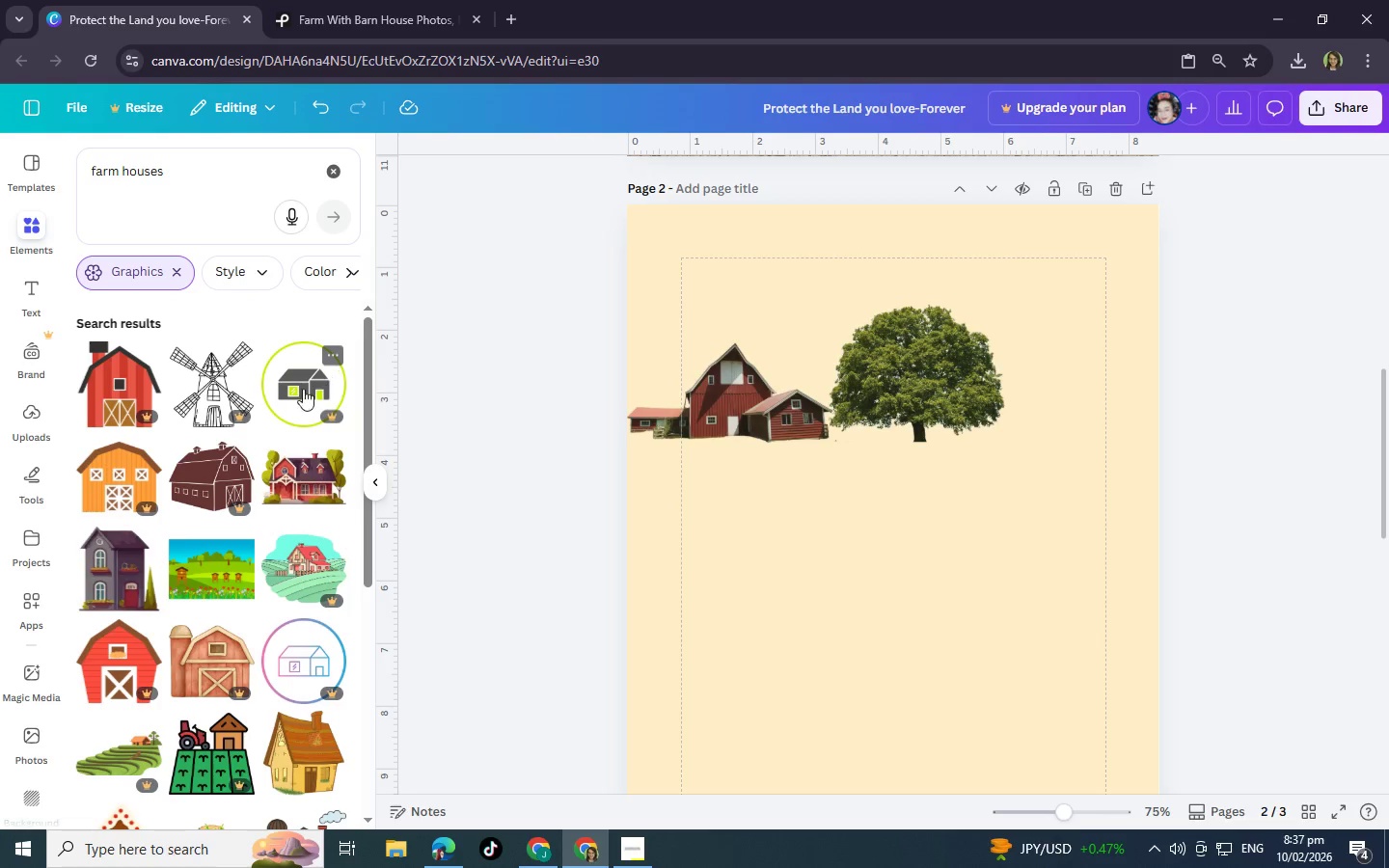 
scroll: coordinate [206, 475], scroll_direction: down, amount: 8.0
 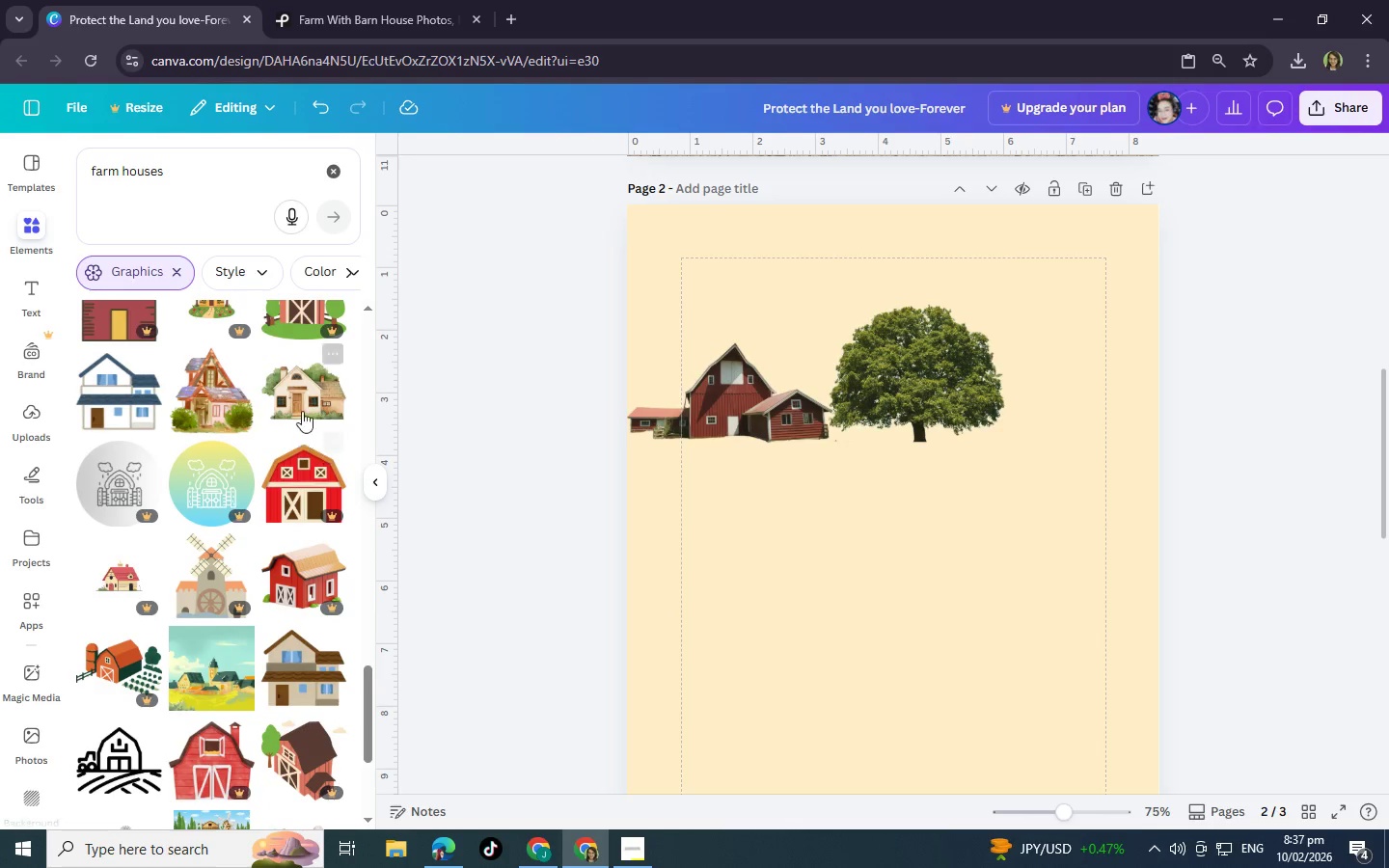 
left_click([301, 398])
 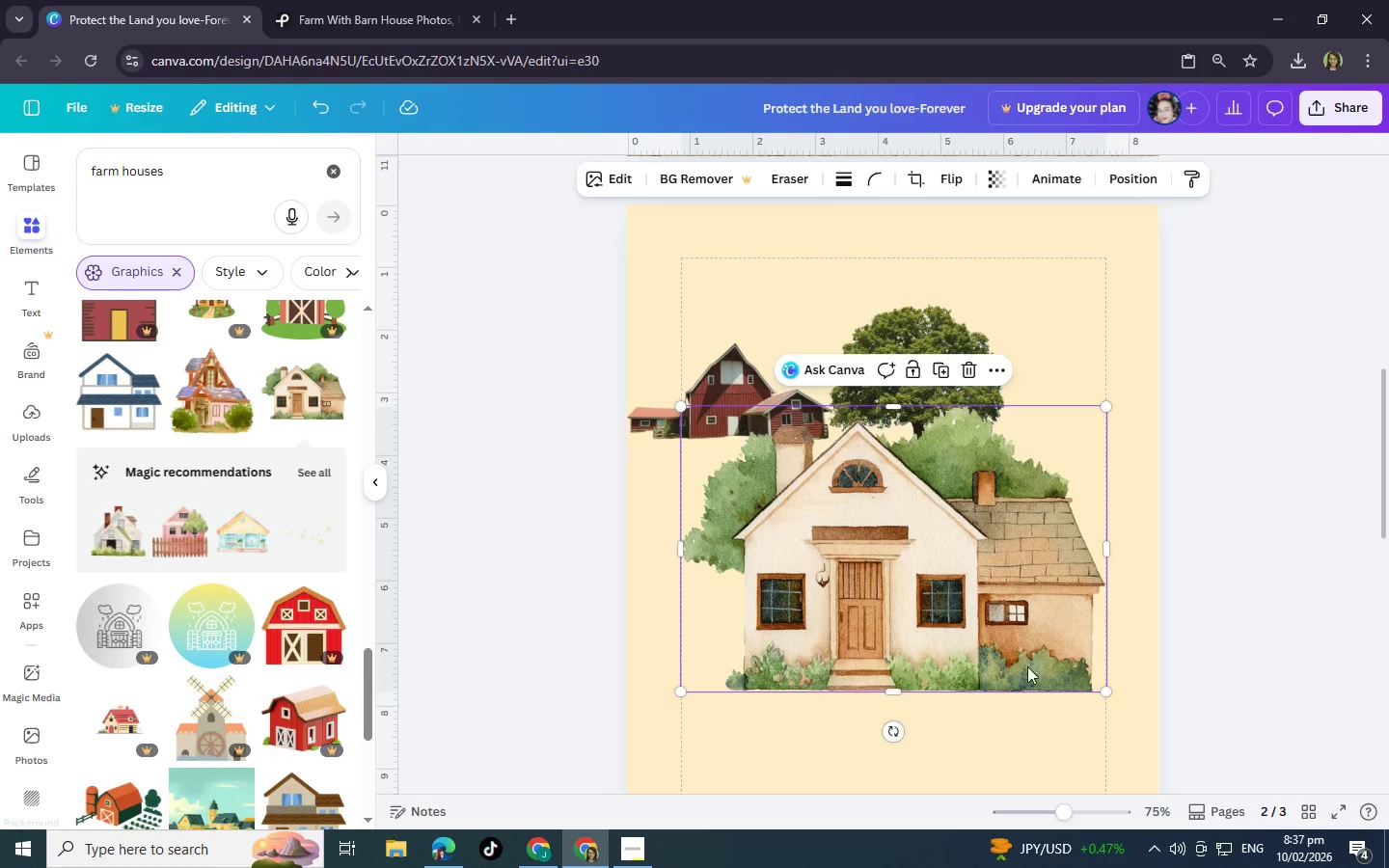 
left_click_drag(start_coordinate=[1020, 655], to_coordinate=[1038, 562])
 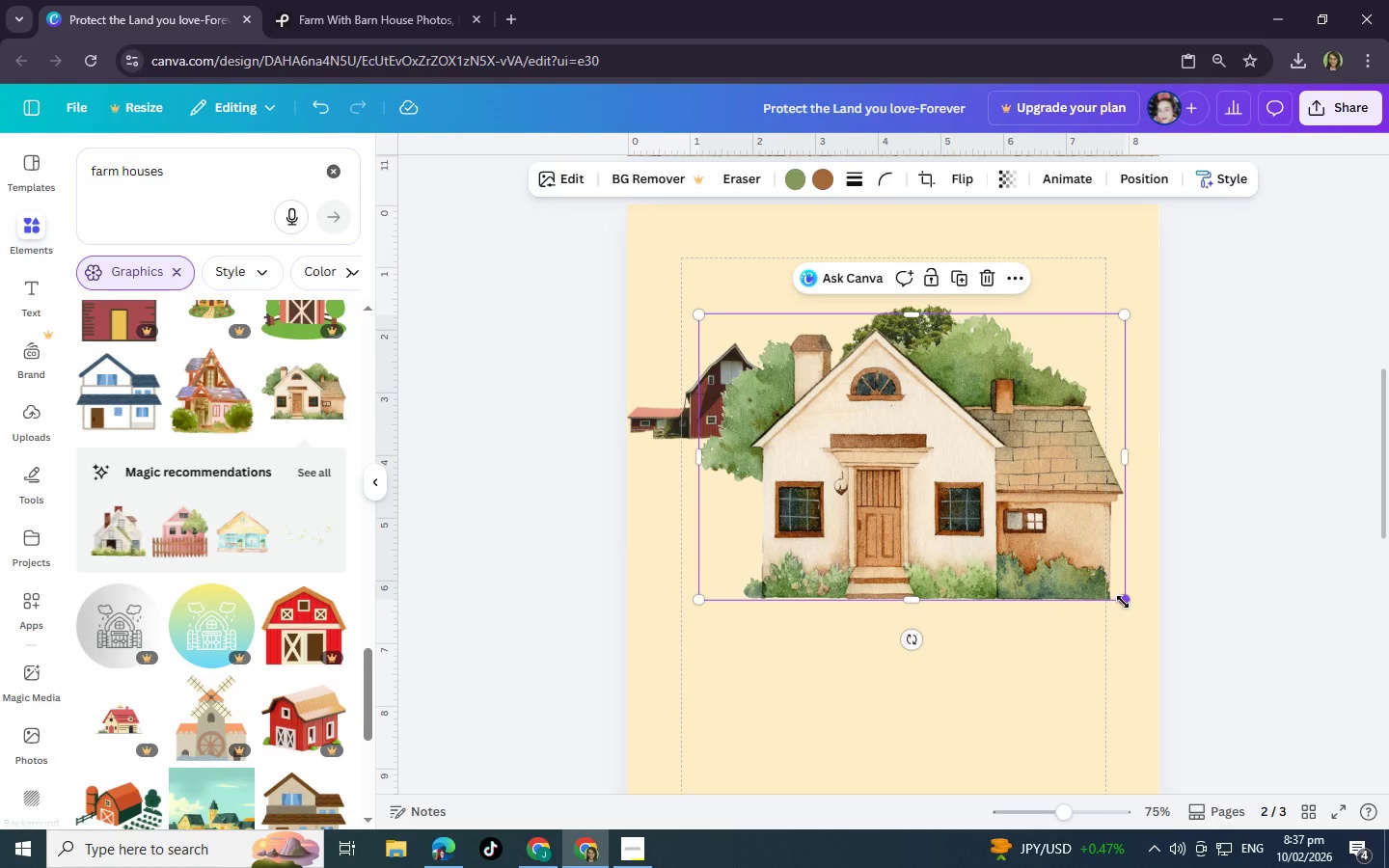 
left_click_drag(start_coordinate=[1123, 602], to_coordinate=[1049, 540])
 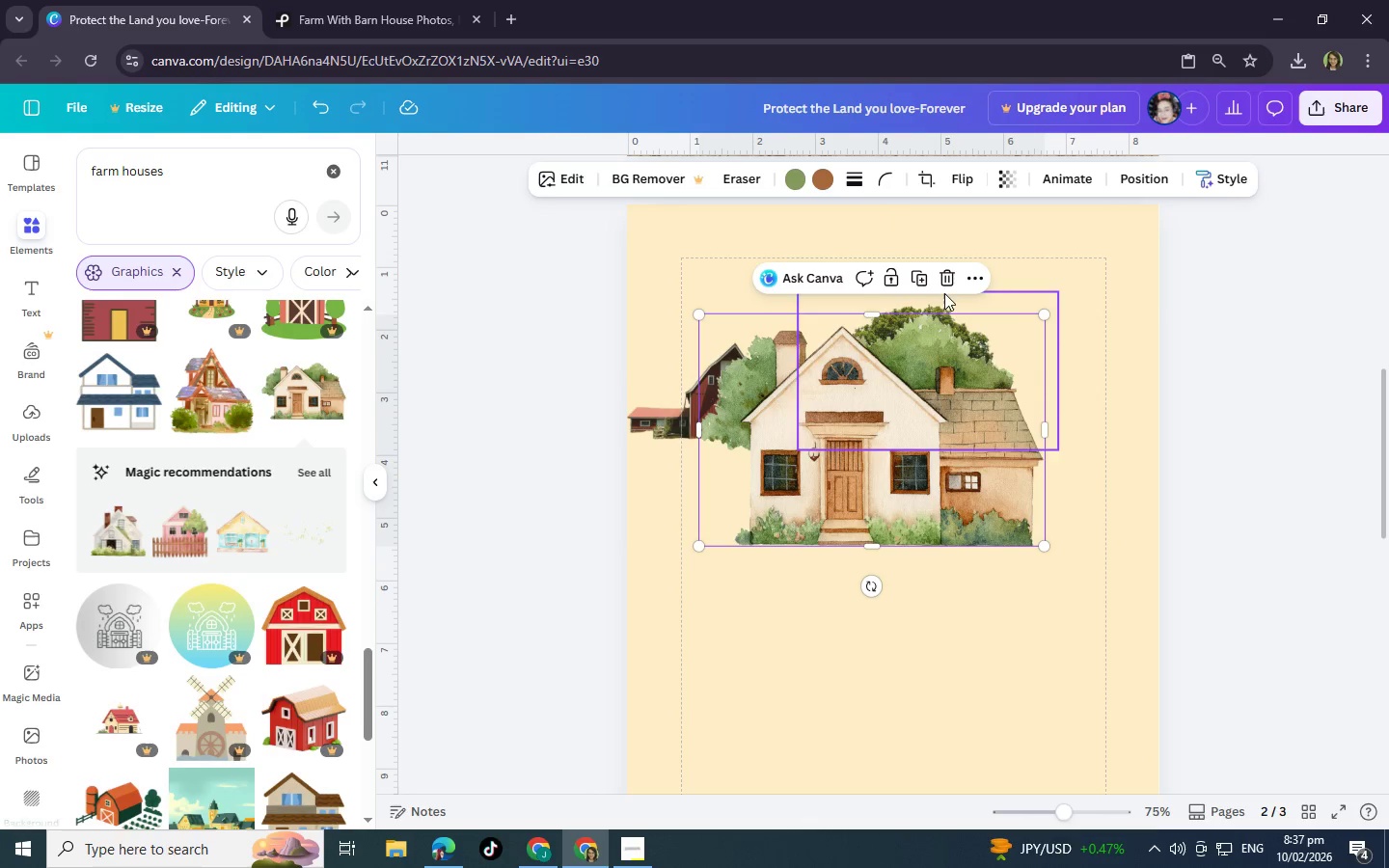 
left_click_drag(start_coordinate=[887, 488], to_coordinate=[913, 455])
 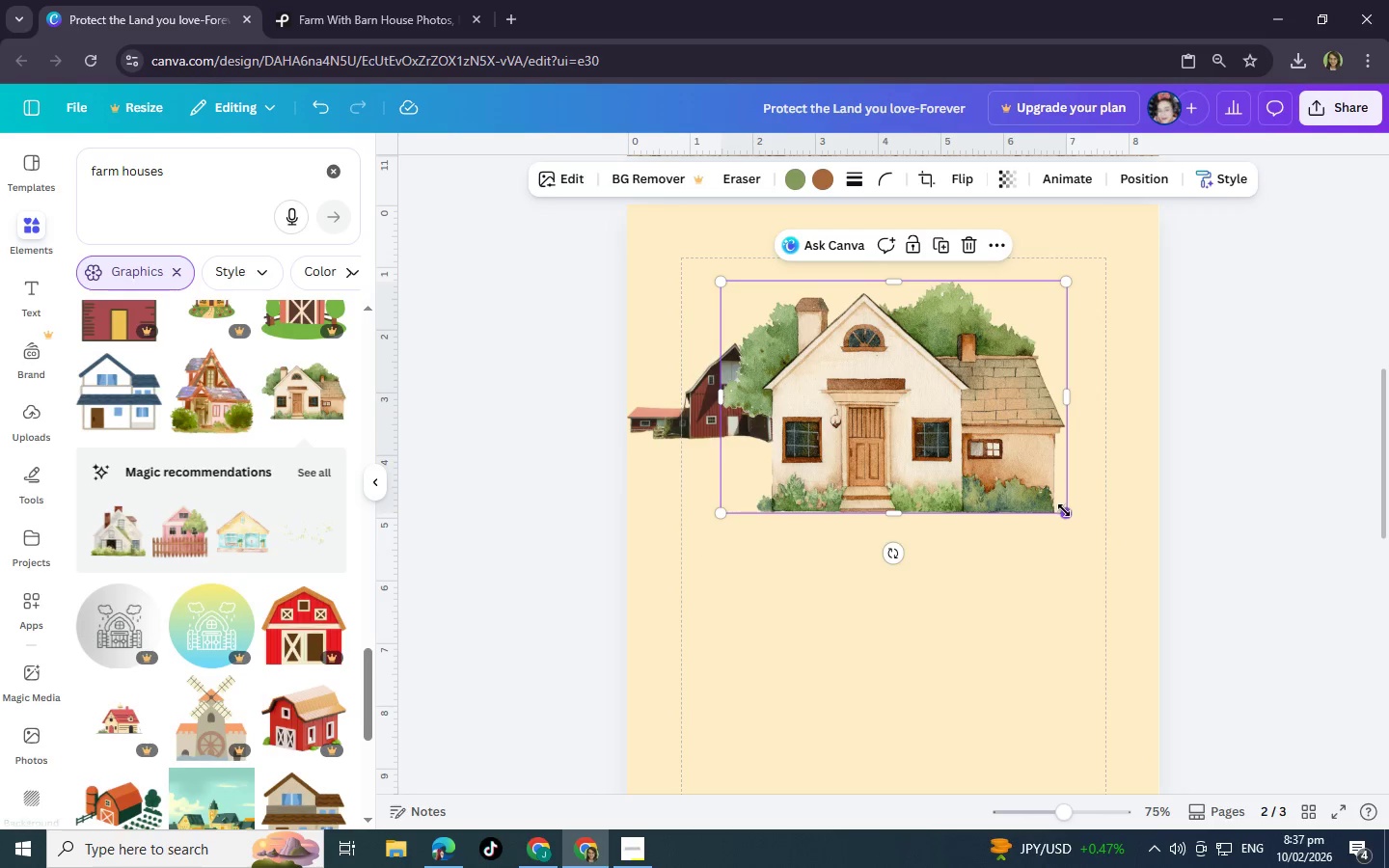 
left_click_drag(start_coordinate=[1064, 510], to_coordinate=[951, 420])
 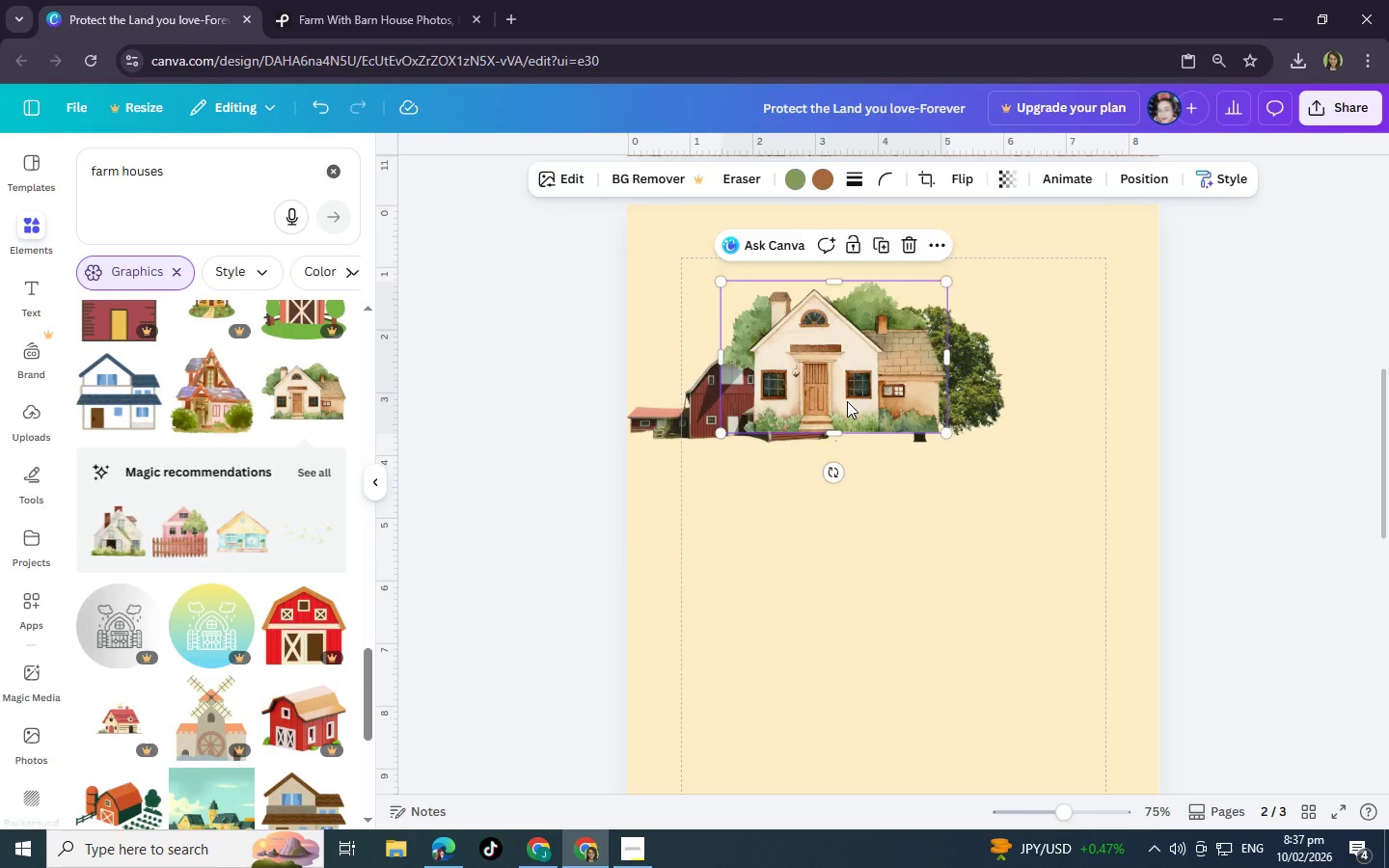 
left_click_drag(start_coordinate=[847, 401], to_coordinate=[1101, 408])
 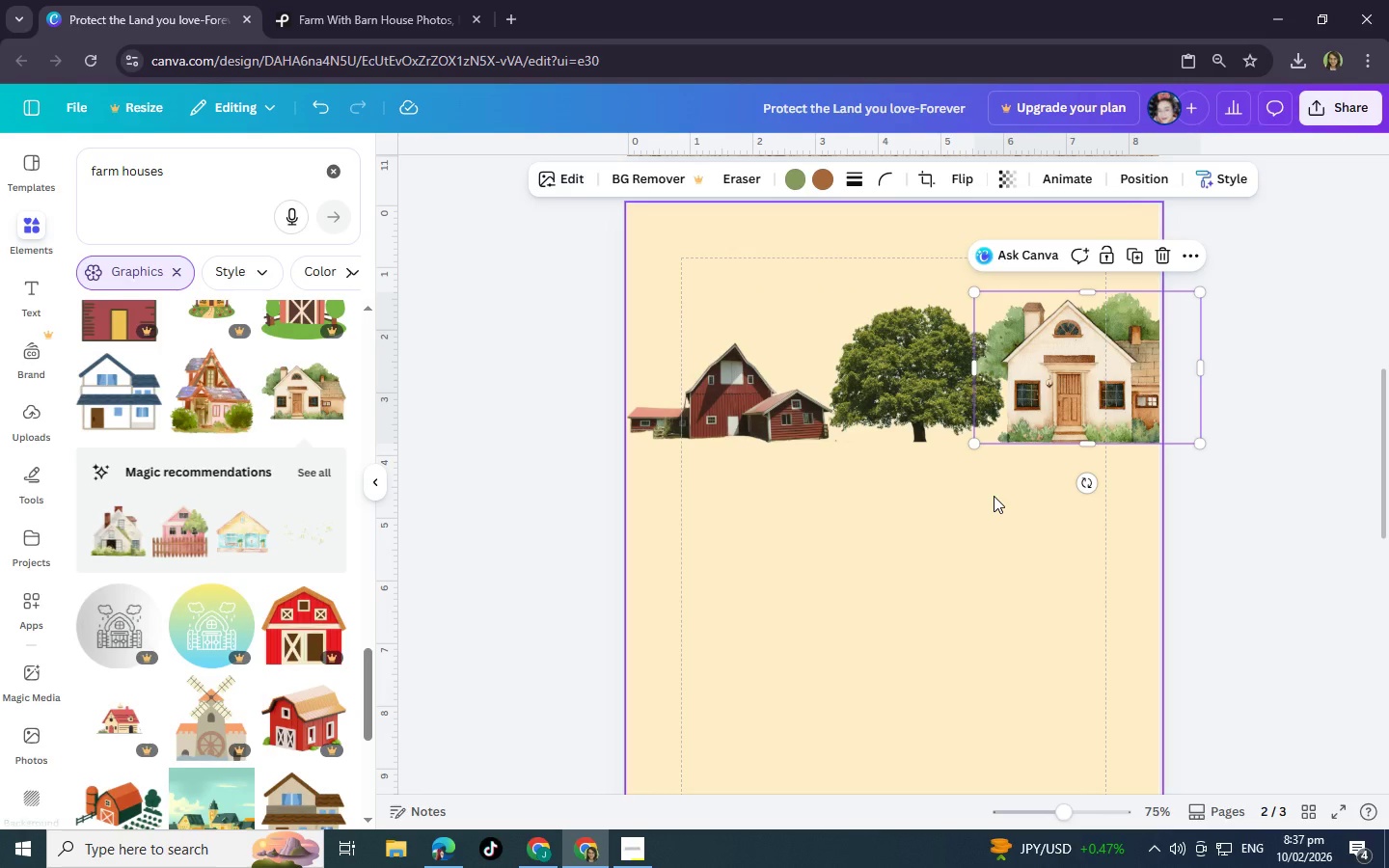 
wait(8.73)
 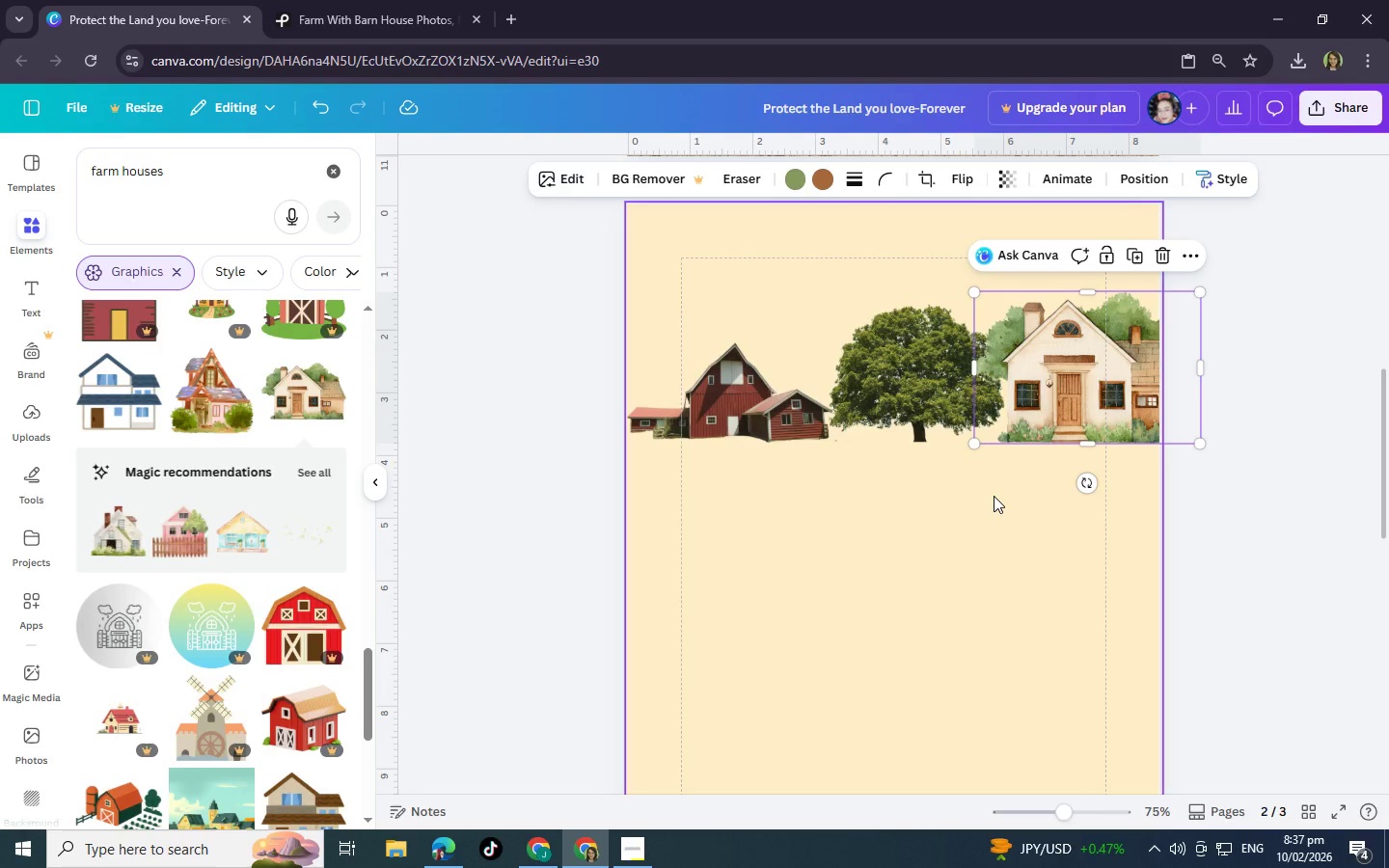 
left_click_drag(start_coordinate=[918, 409], to_coordinate=[893, 410])
 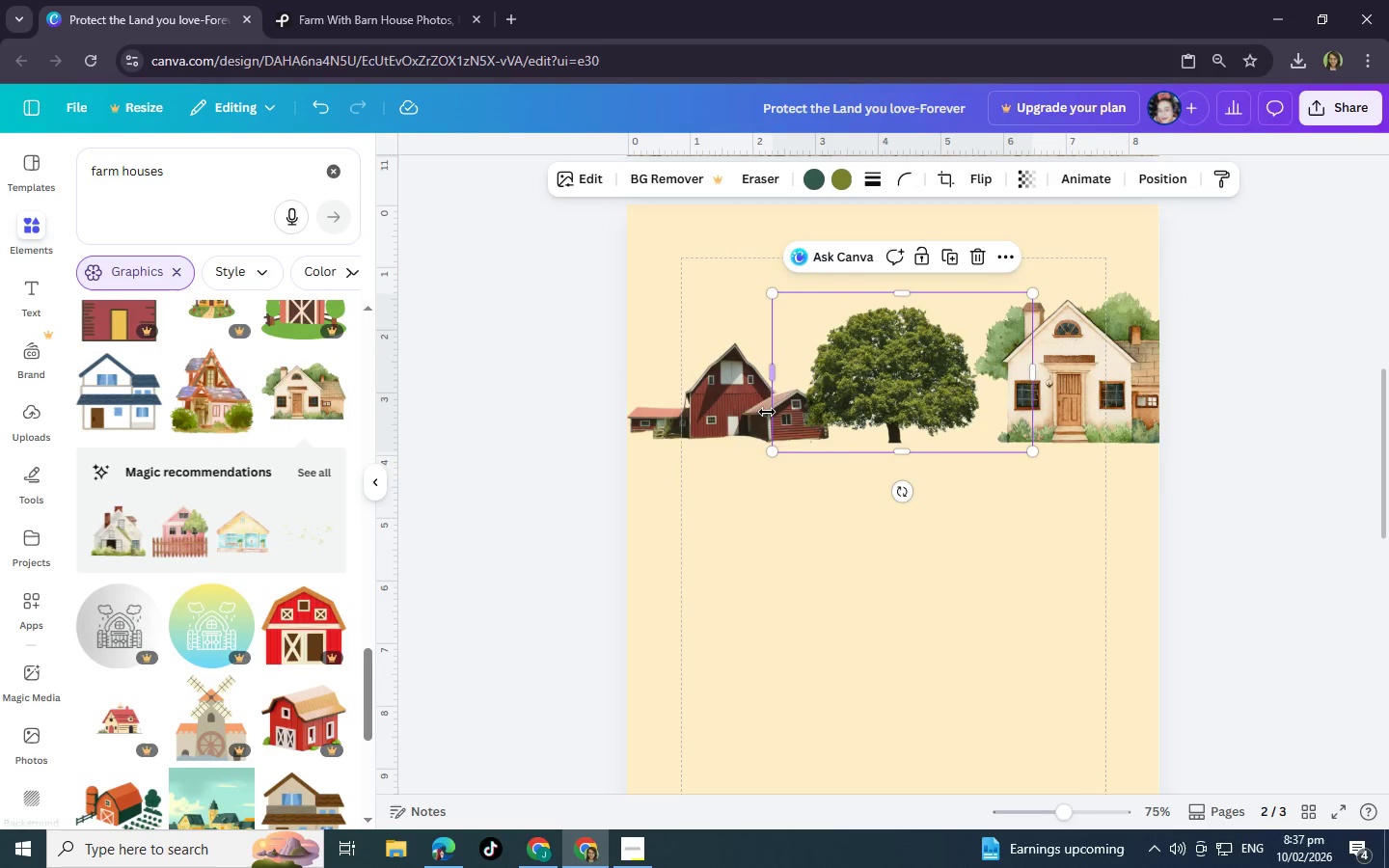 
left_click([748, 412])
 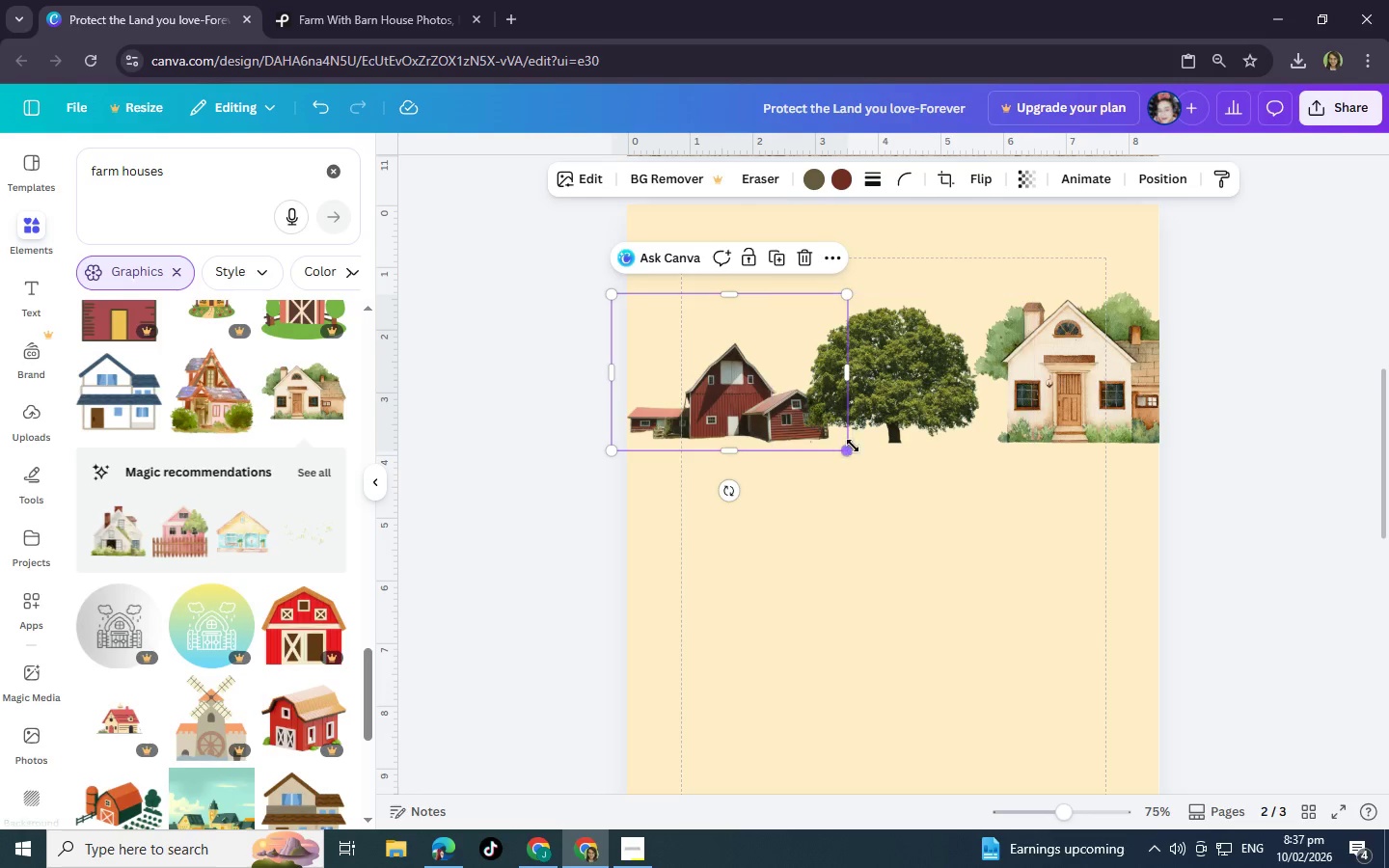 
left_click_drag(start_coordinate=[844, 449], to_coordinate=[823, 426])
 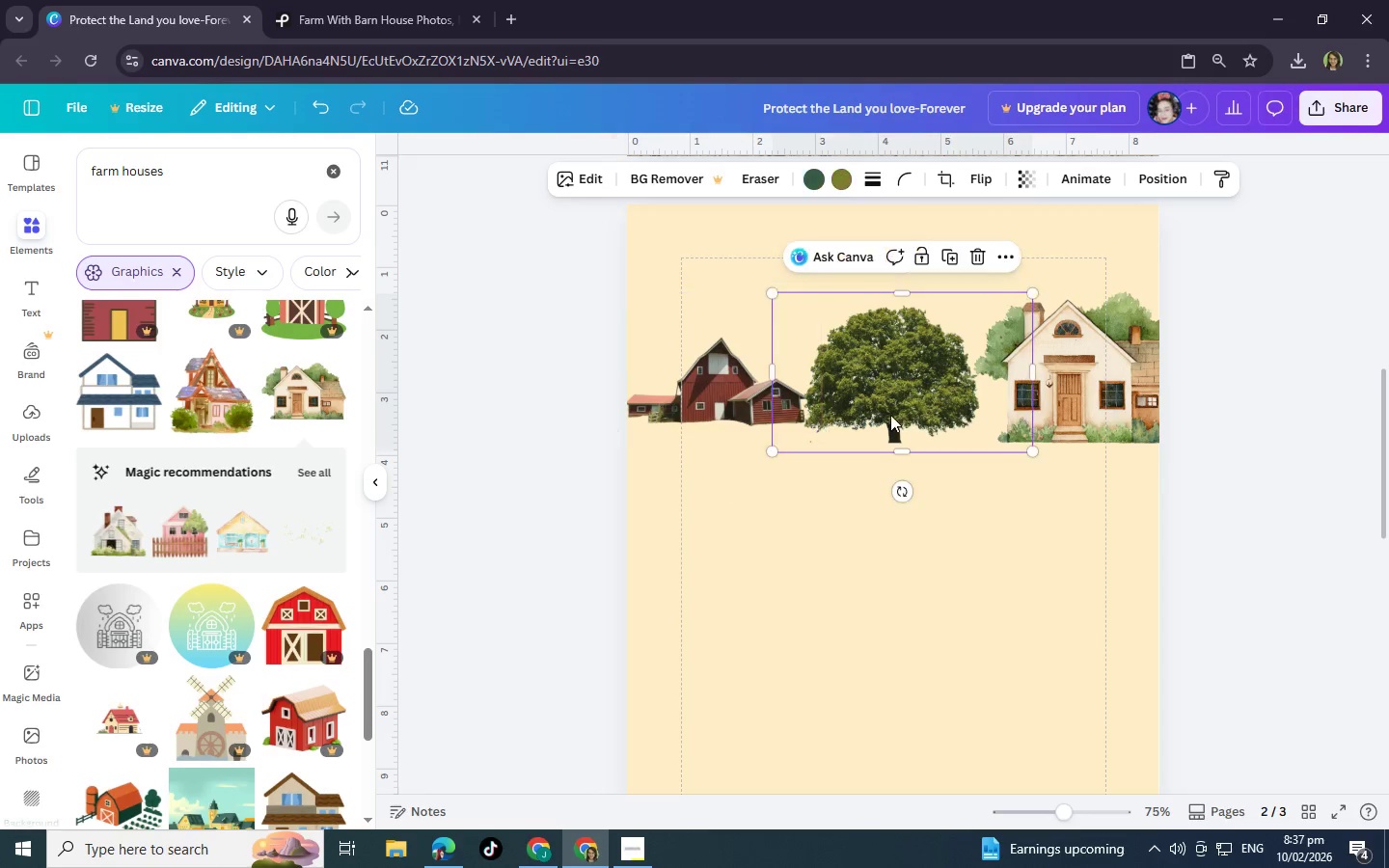 
left_click([890, 415])
 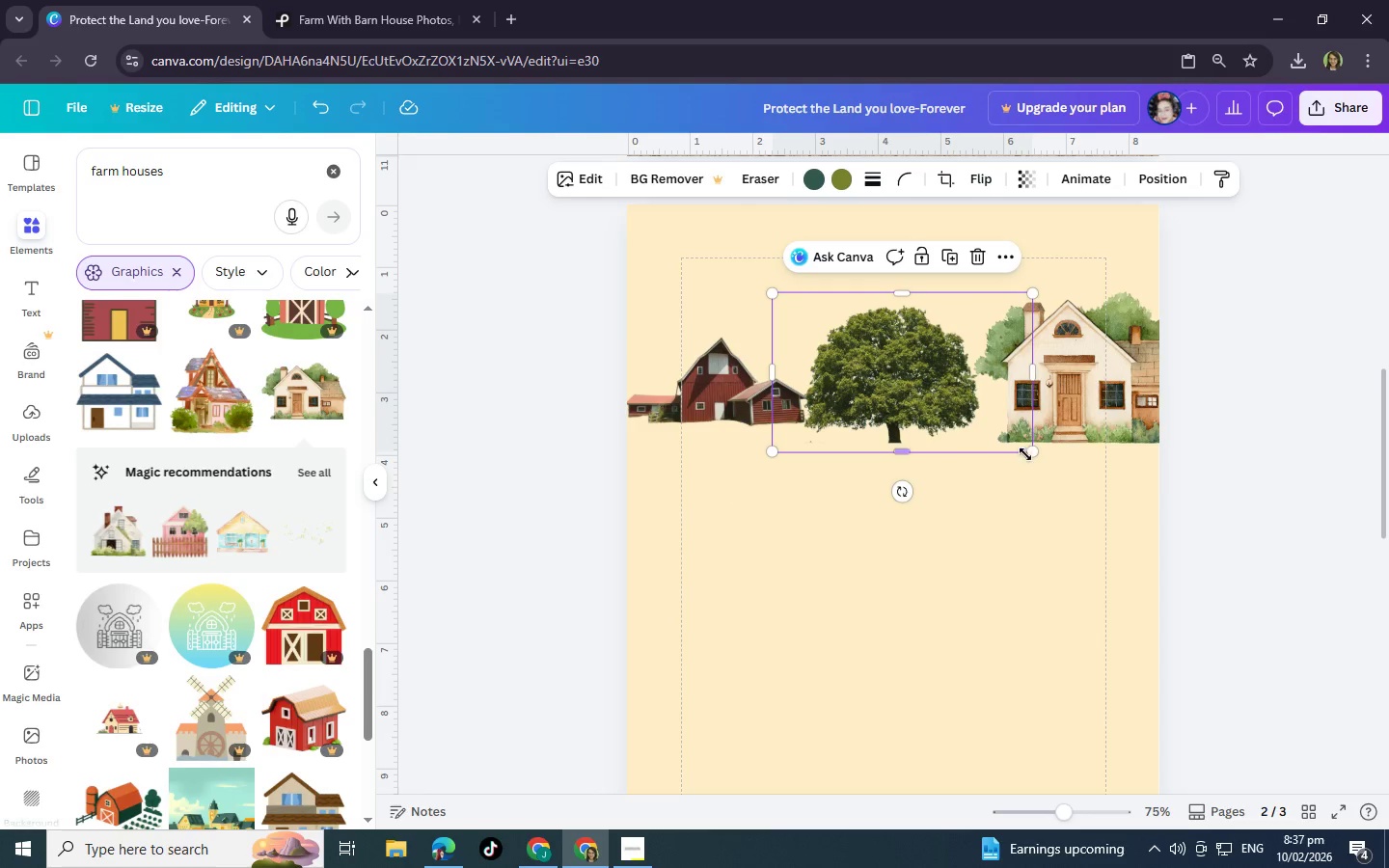 
left_click_drag(start_coordinate=[1025, 453], to_coordinate=[985, 415])
 